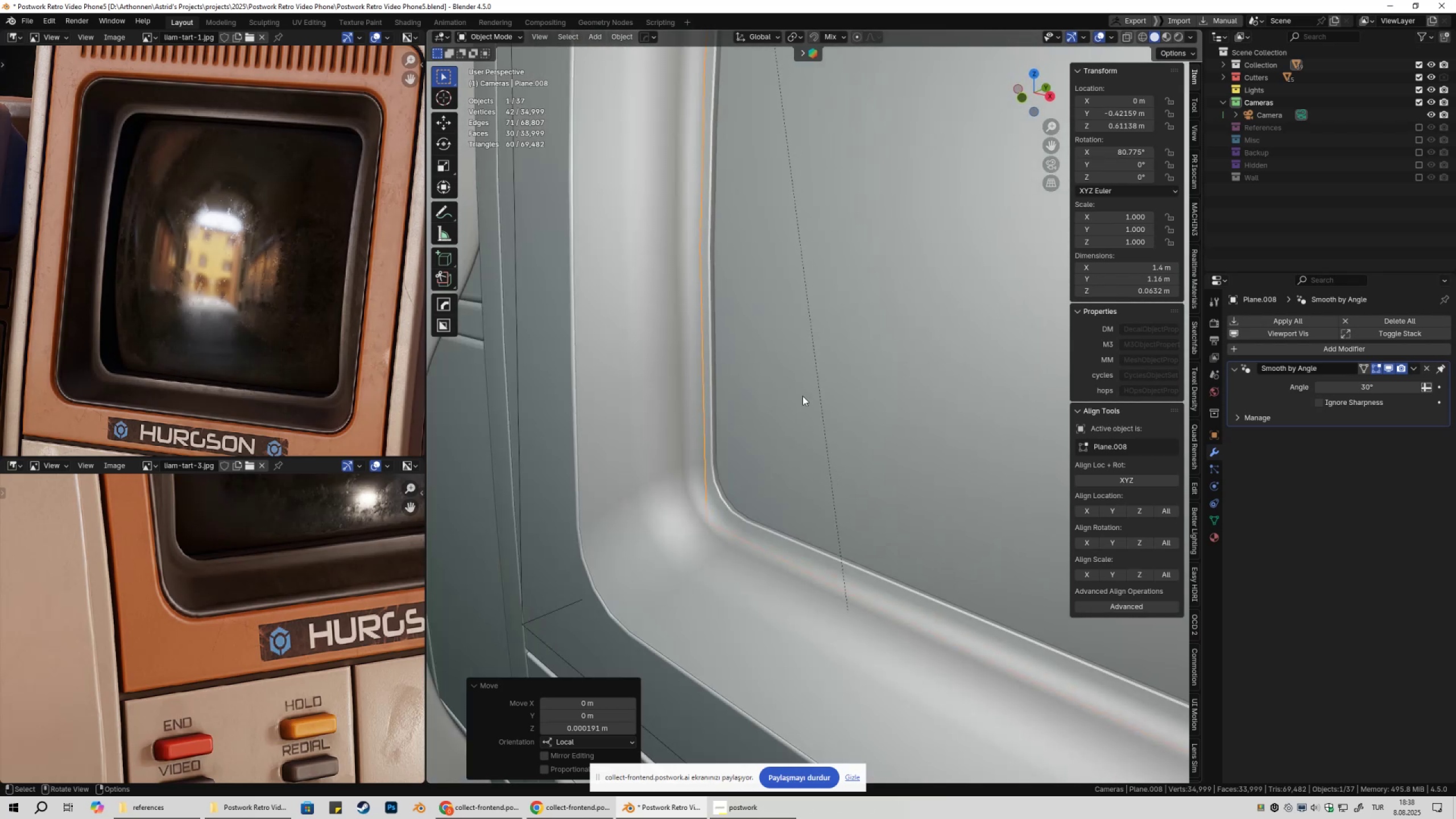 
hold_key(key=ShiftLeft, duration=0.35)
 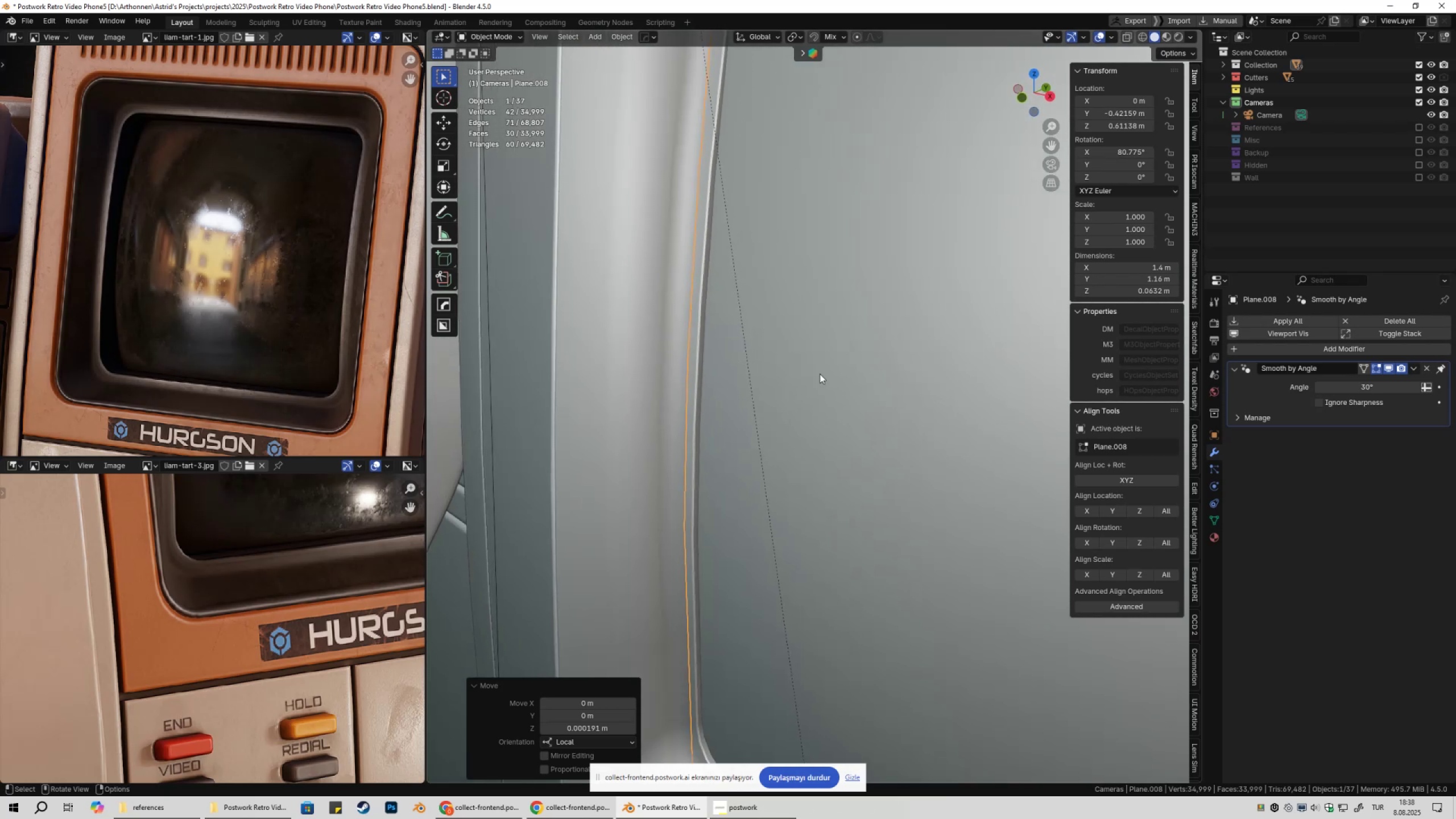 
scroll: coordinate [819, 378], scroll_direction: down, amount: 3.0
 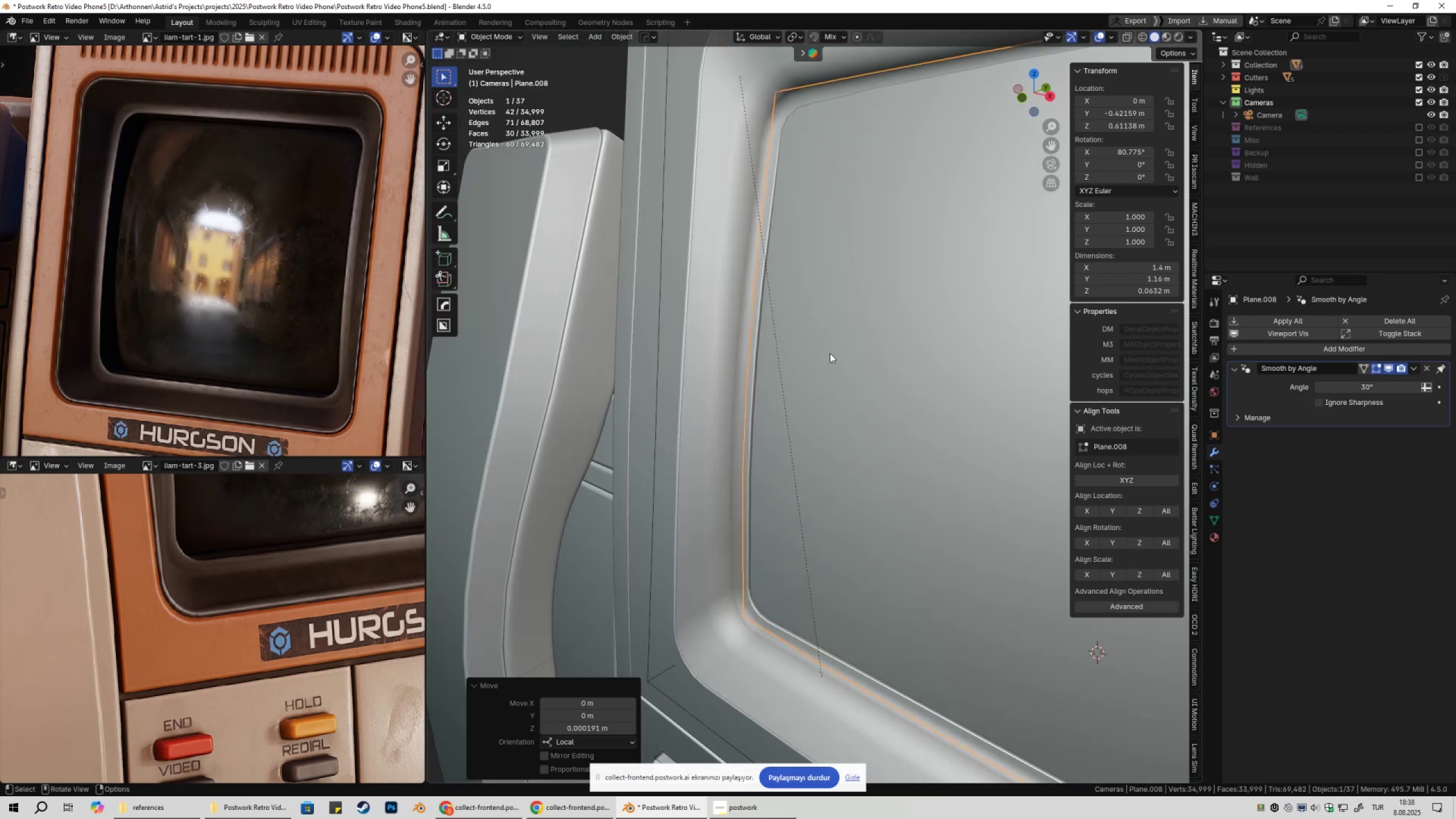 
key(Shift+ShiftLeft)
 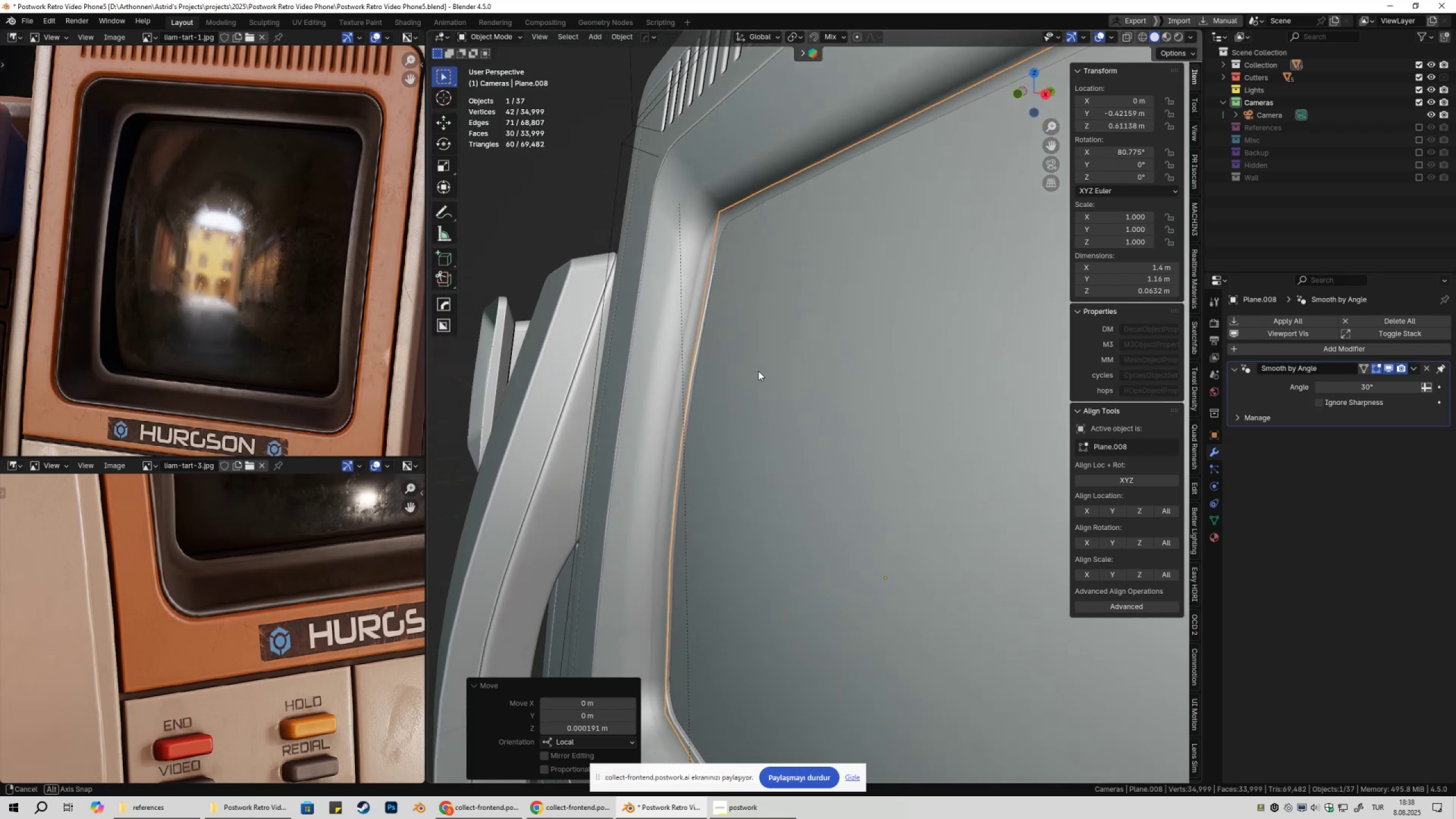 
scroll: coordinate [782, 384], scroll_direction: down, amount: 2.0
 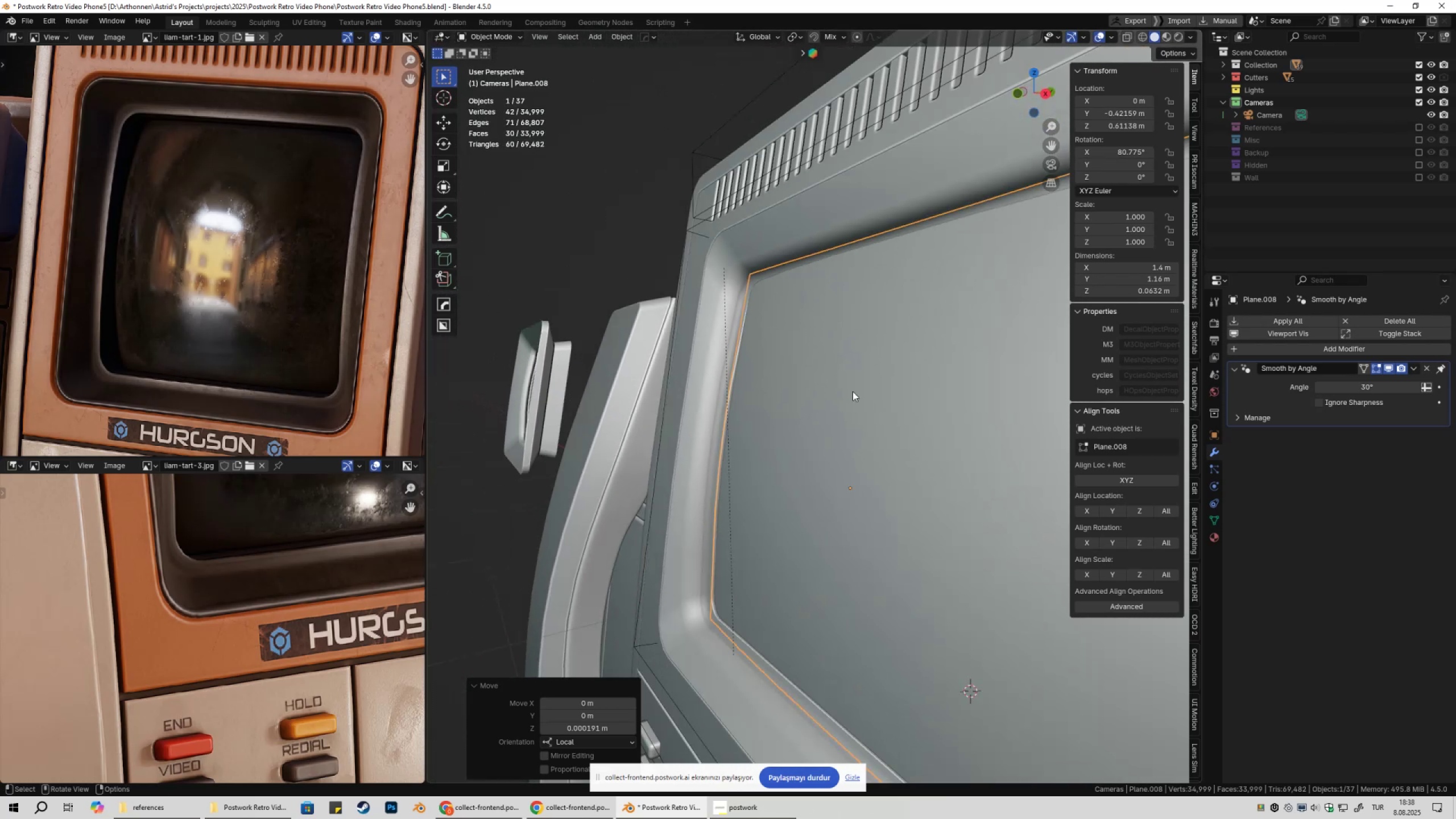 
hold_key(key=ShiftLeft, duration=0.49)
 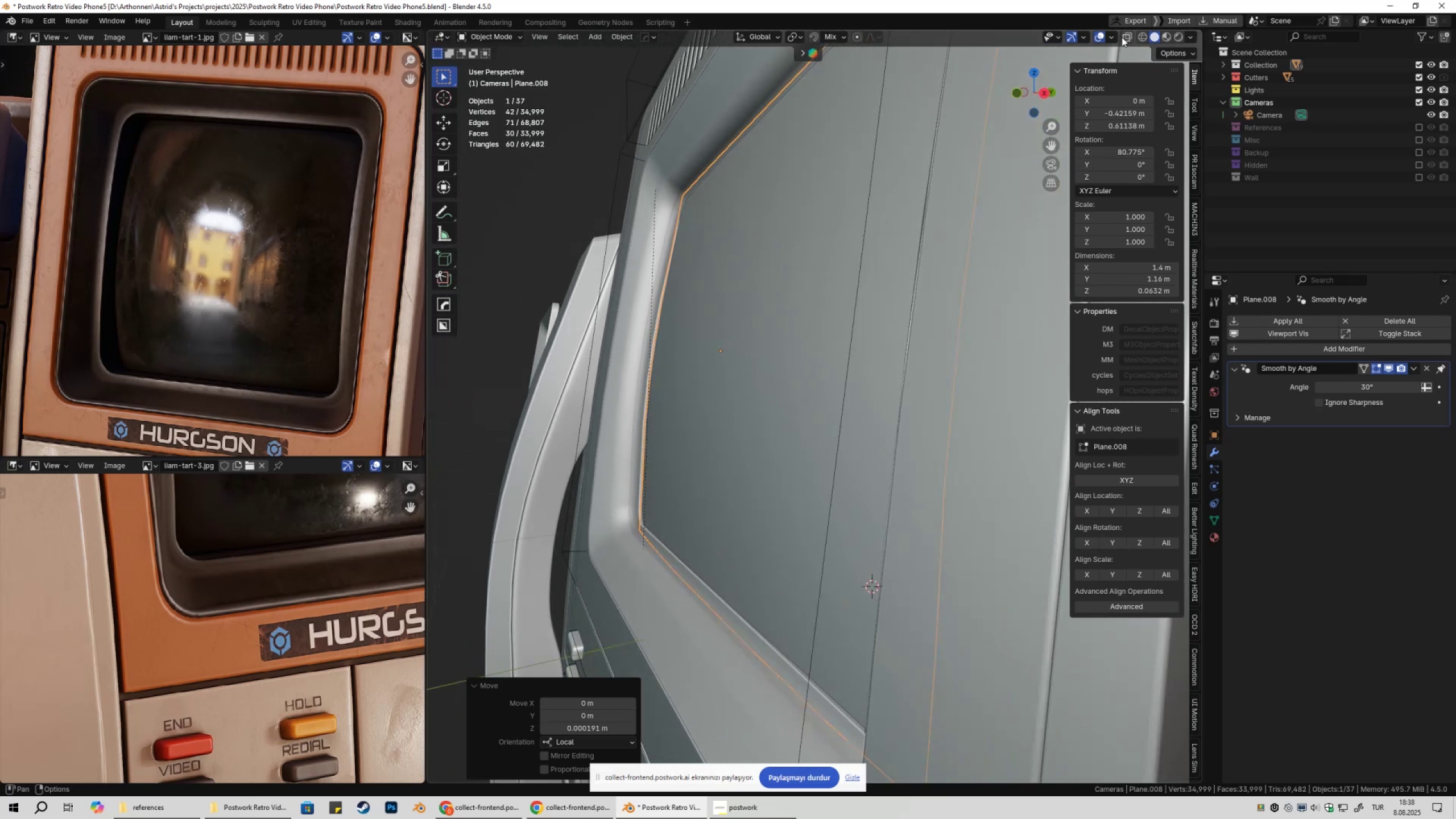 
left_click([1099, 36])
 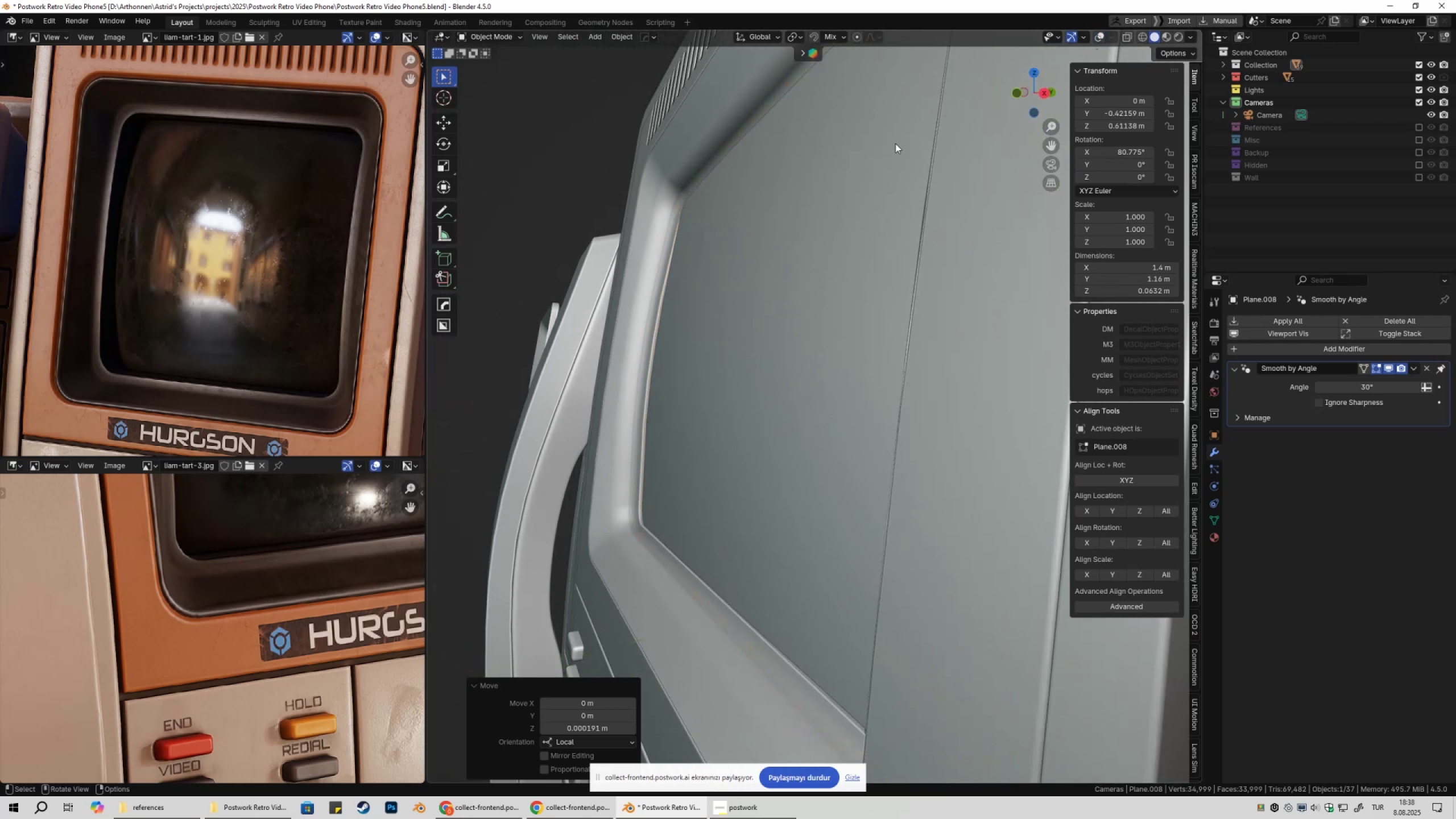 
scroll: coordinate [870, 159], scroll_direction: up, amount: 1.0
 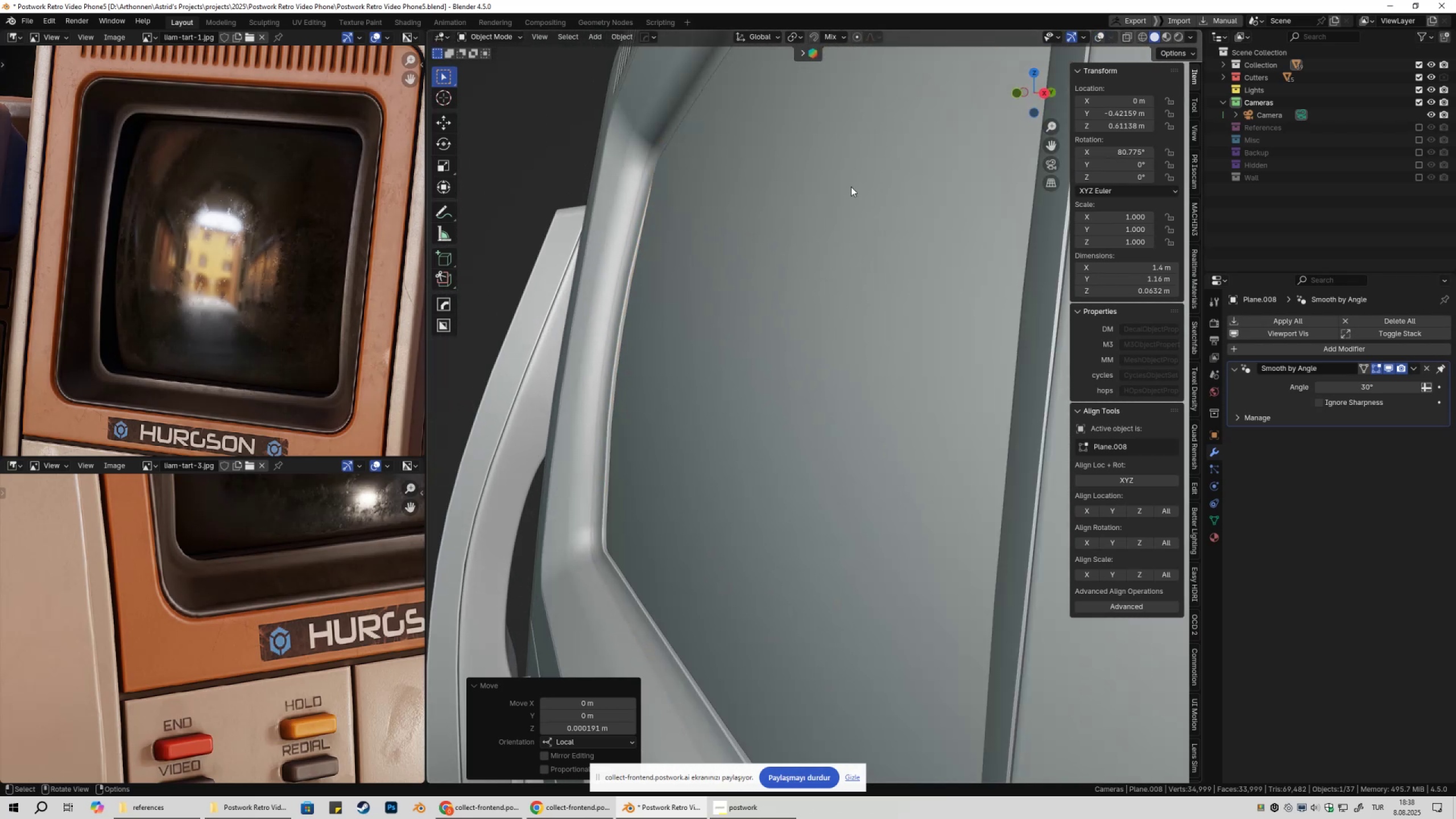 
hold_key(key=ShiftLeft, duration=0.53)
 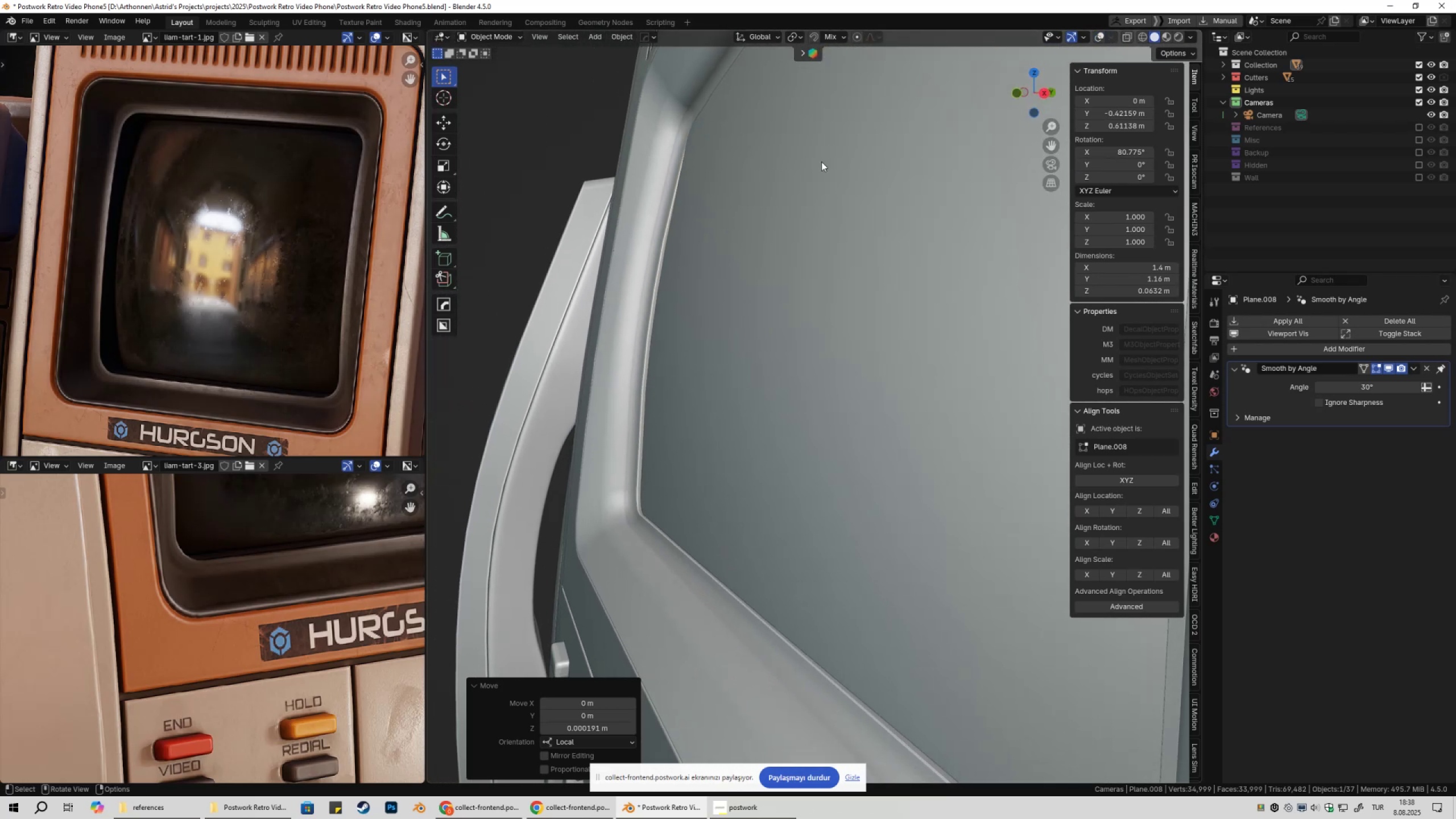 
left_click([793, 168])
 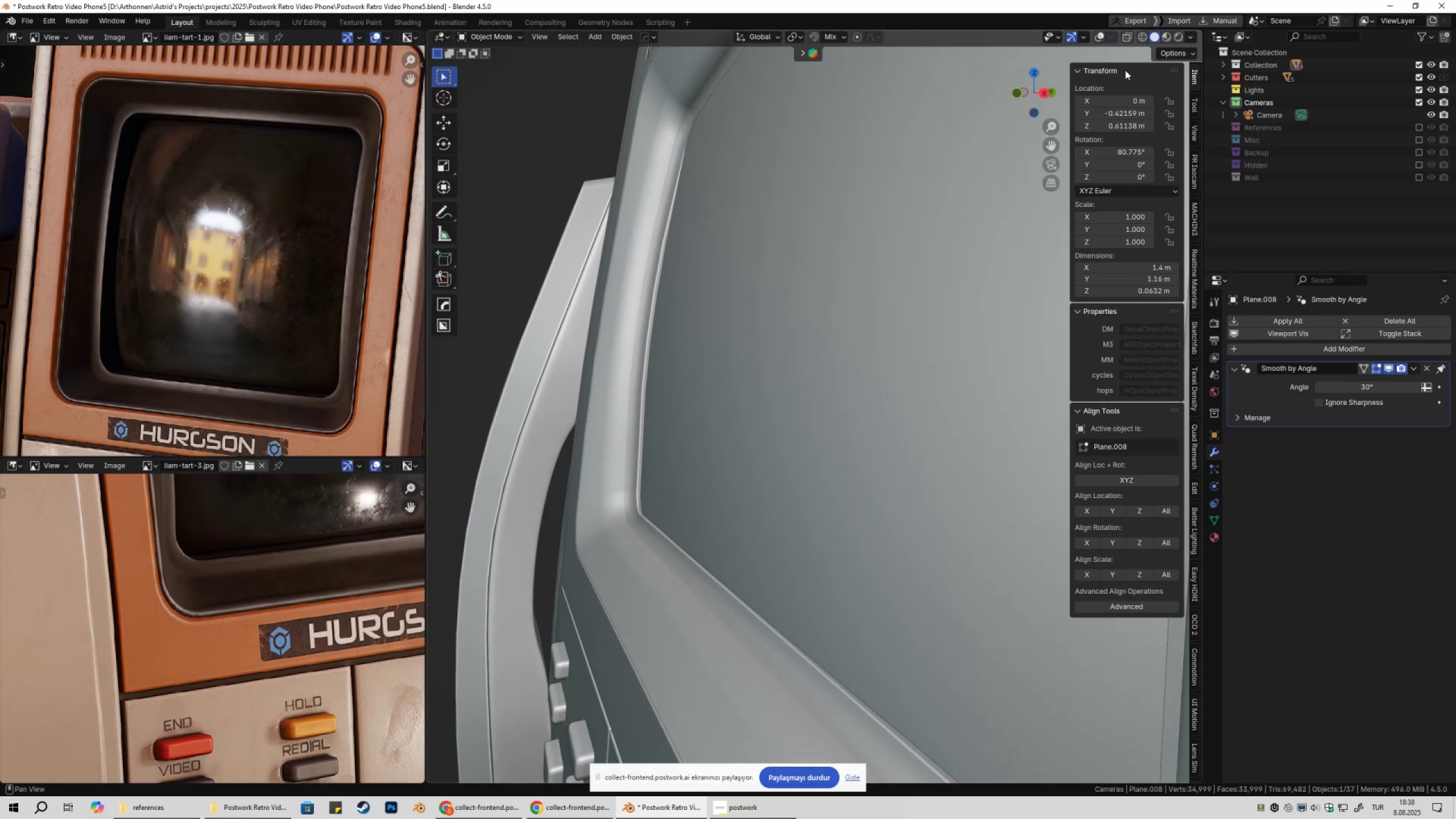 
key(Shift+ShiftLeft)
 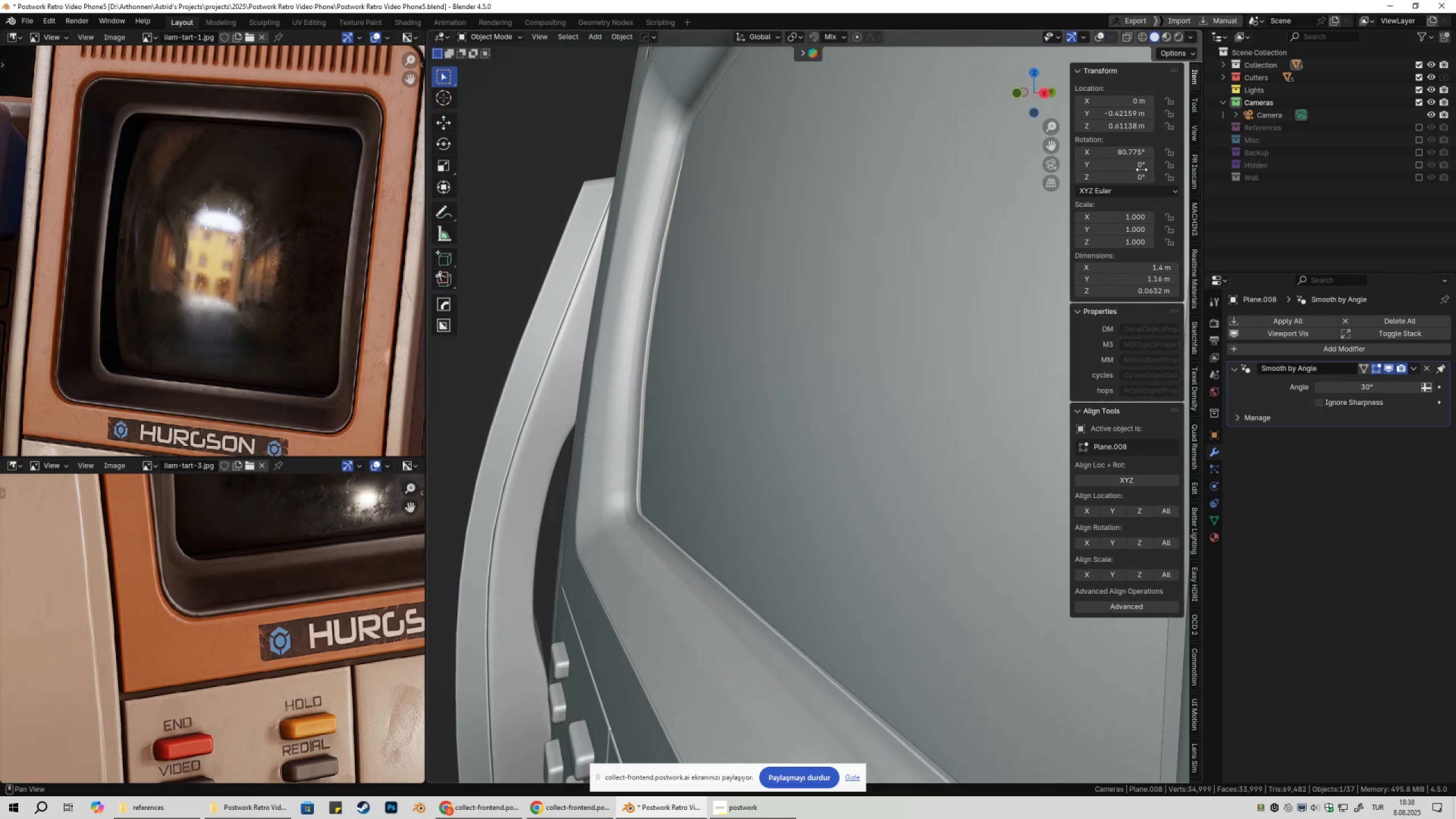 
hold_key(key=ShiftLeft, duration=1.53)
left_click_drag(start_coordinate=[1130, 152], to_coordinate=[1129, 646])
 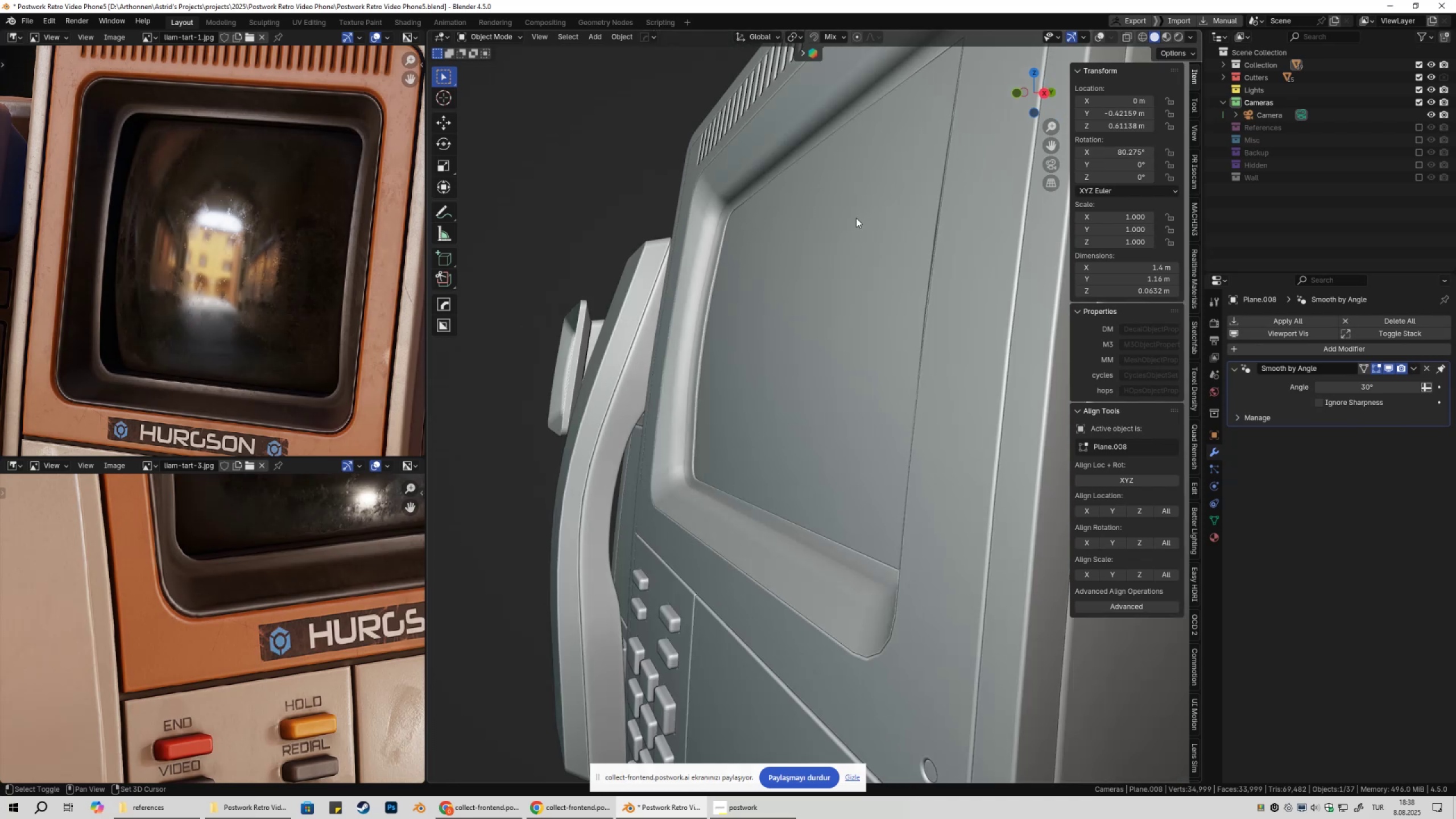 
hold_key(key=ShiftLeft, duration=1.52)
 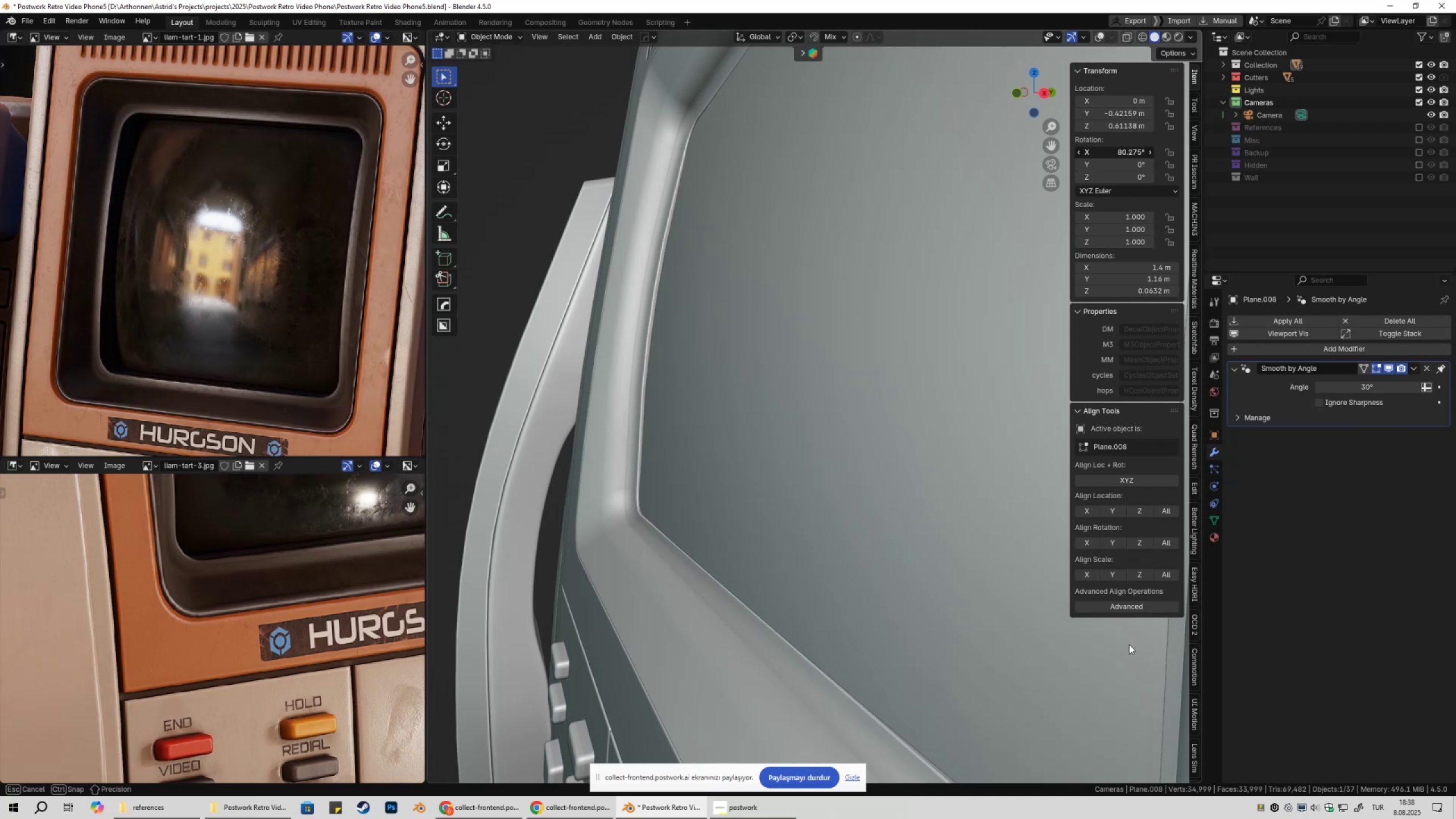 
hold_key(key=ShiftLeft, duration=1.51)
 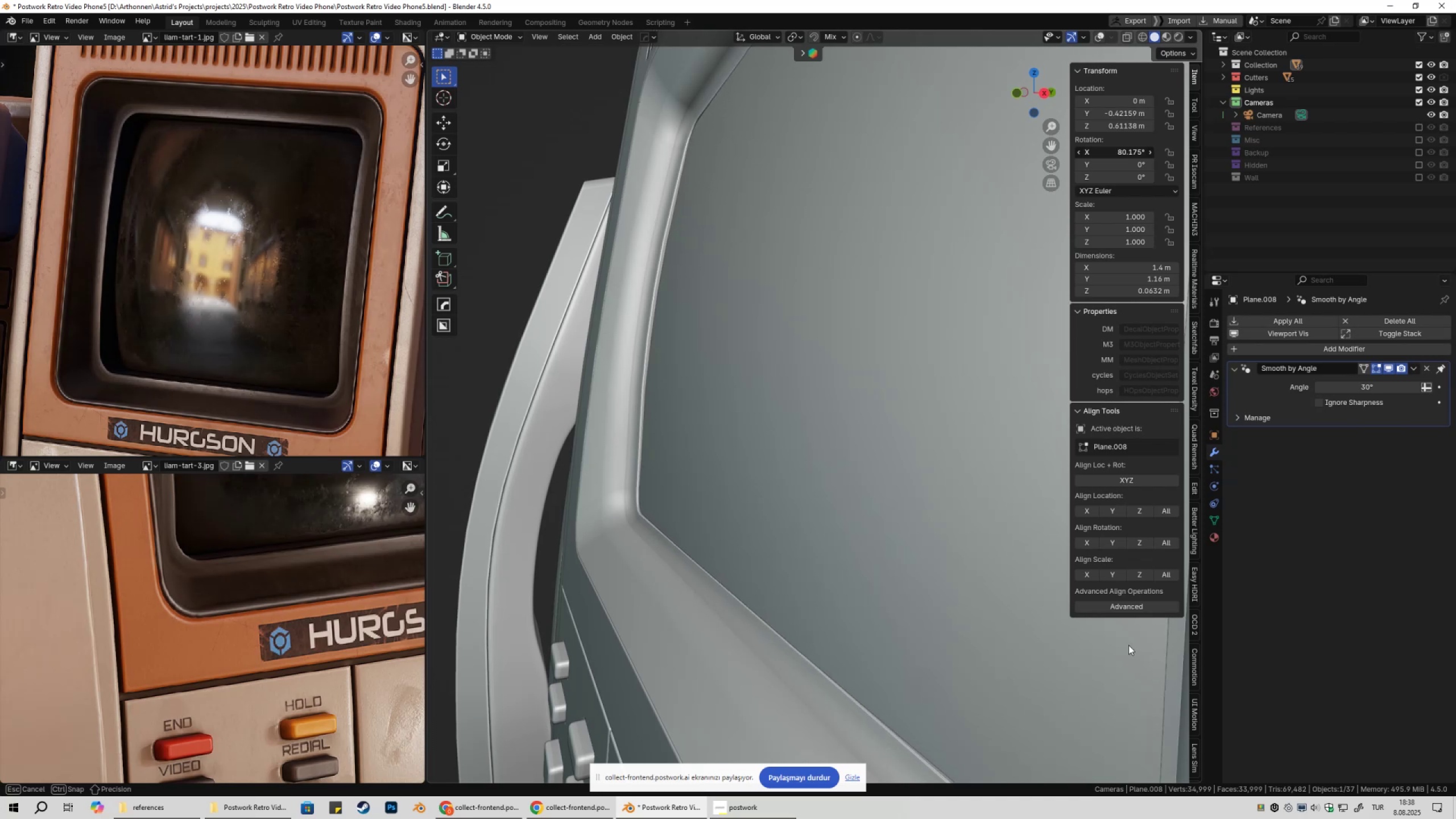 
hold_key(key=ShiftLeft, duration=1.52)
 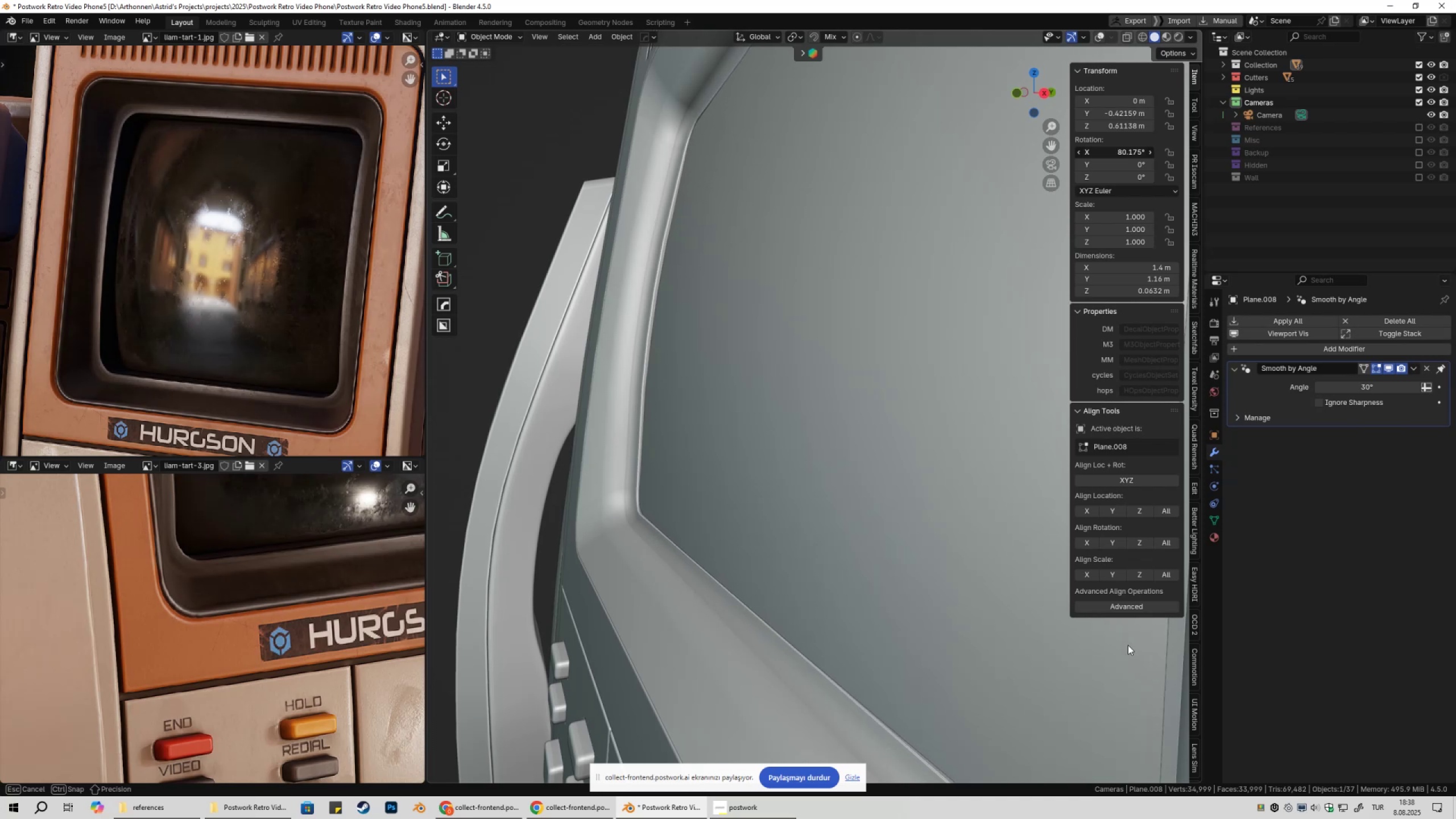 
hold_key(key=ShiftLeft, duration=1.52)
 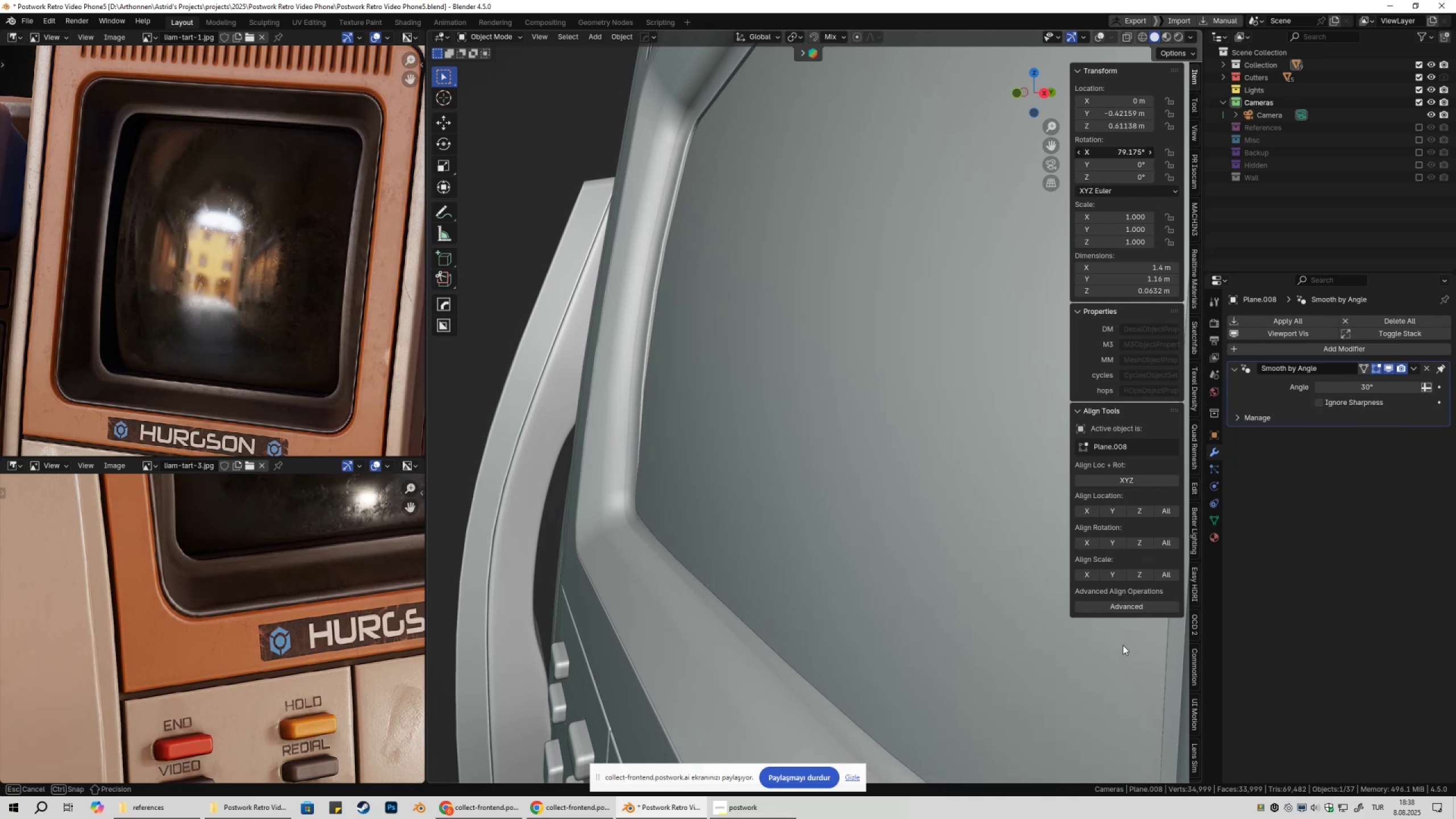 
hold_key(key=ShiftLeft, duration=1.52)
 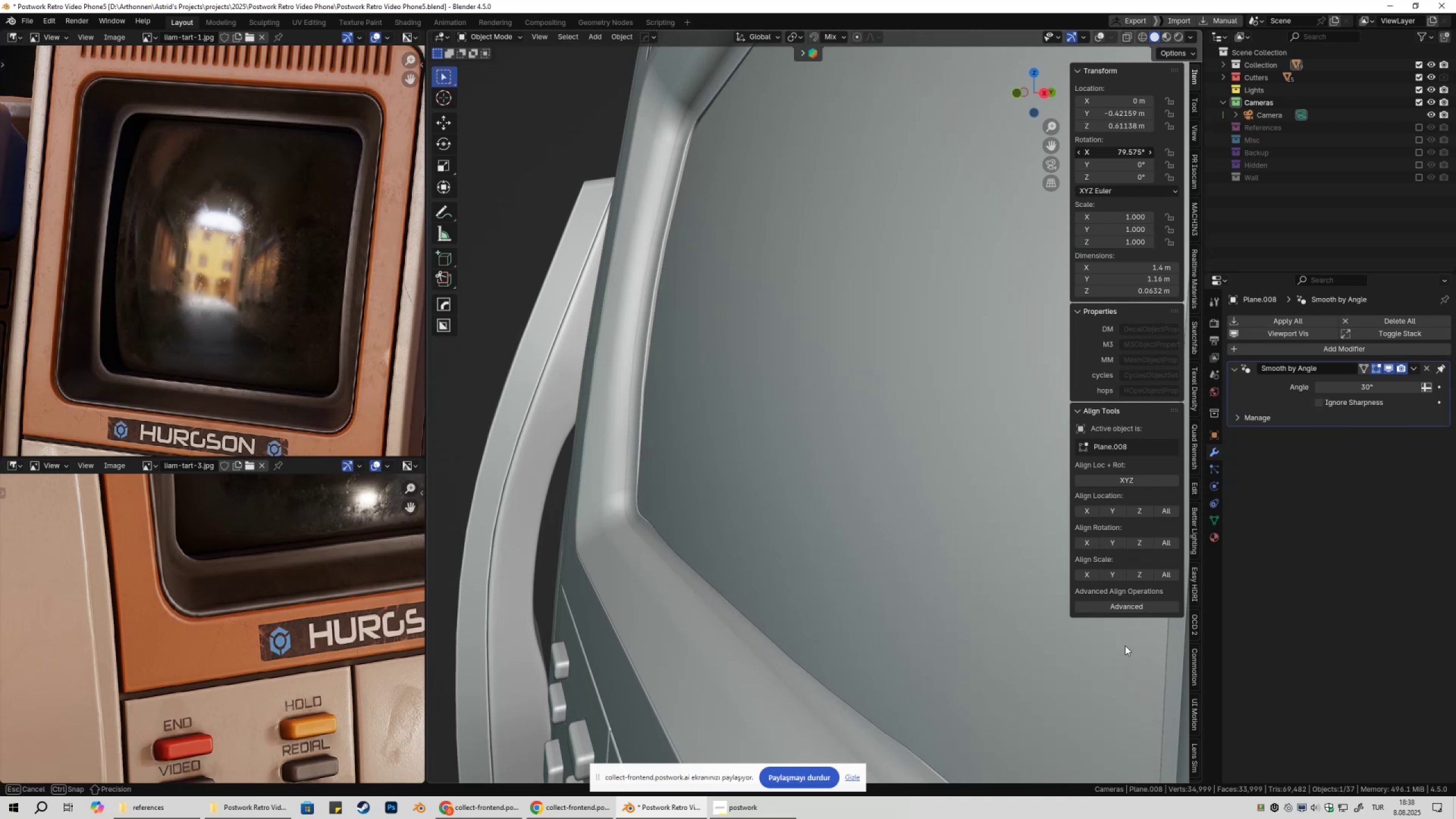 
hold_key(key=ShiftLeft, duration=1.51)
 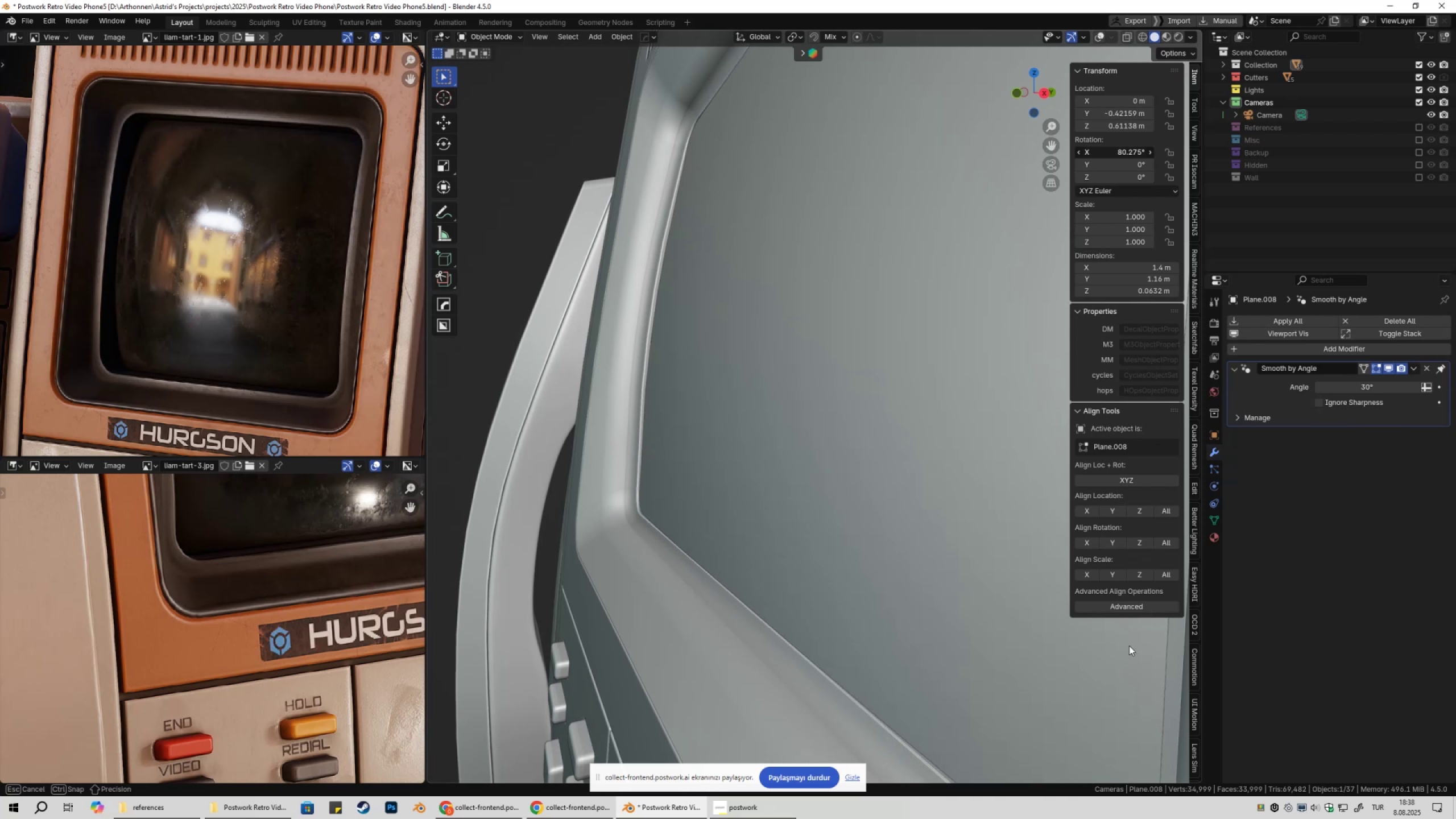 
hold_key(key=ShiftLeft, duration=1.25)
 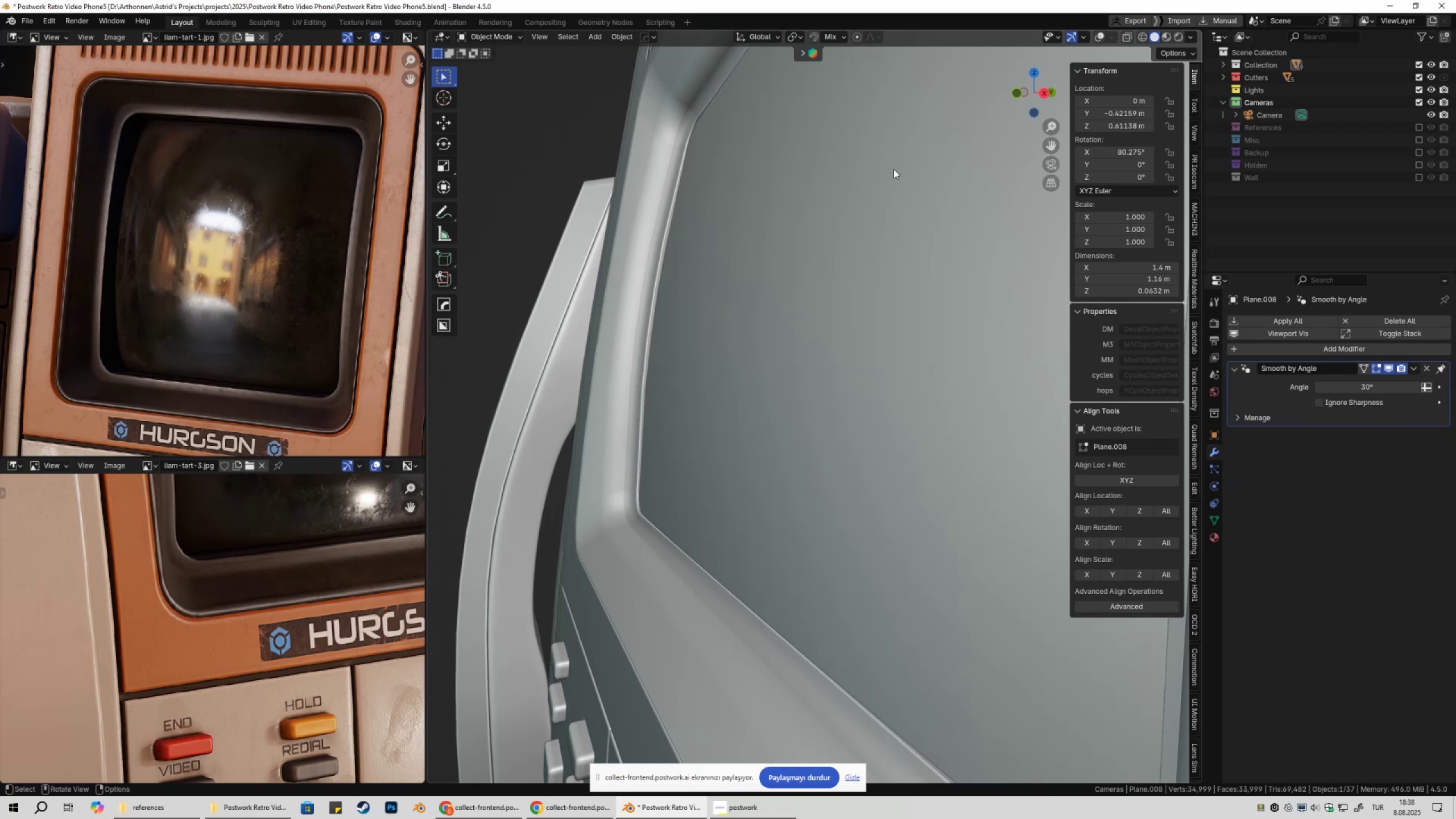 
scroll: coordinate [864, 201], scroll_direction: down, amount: 2.0
 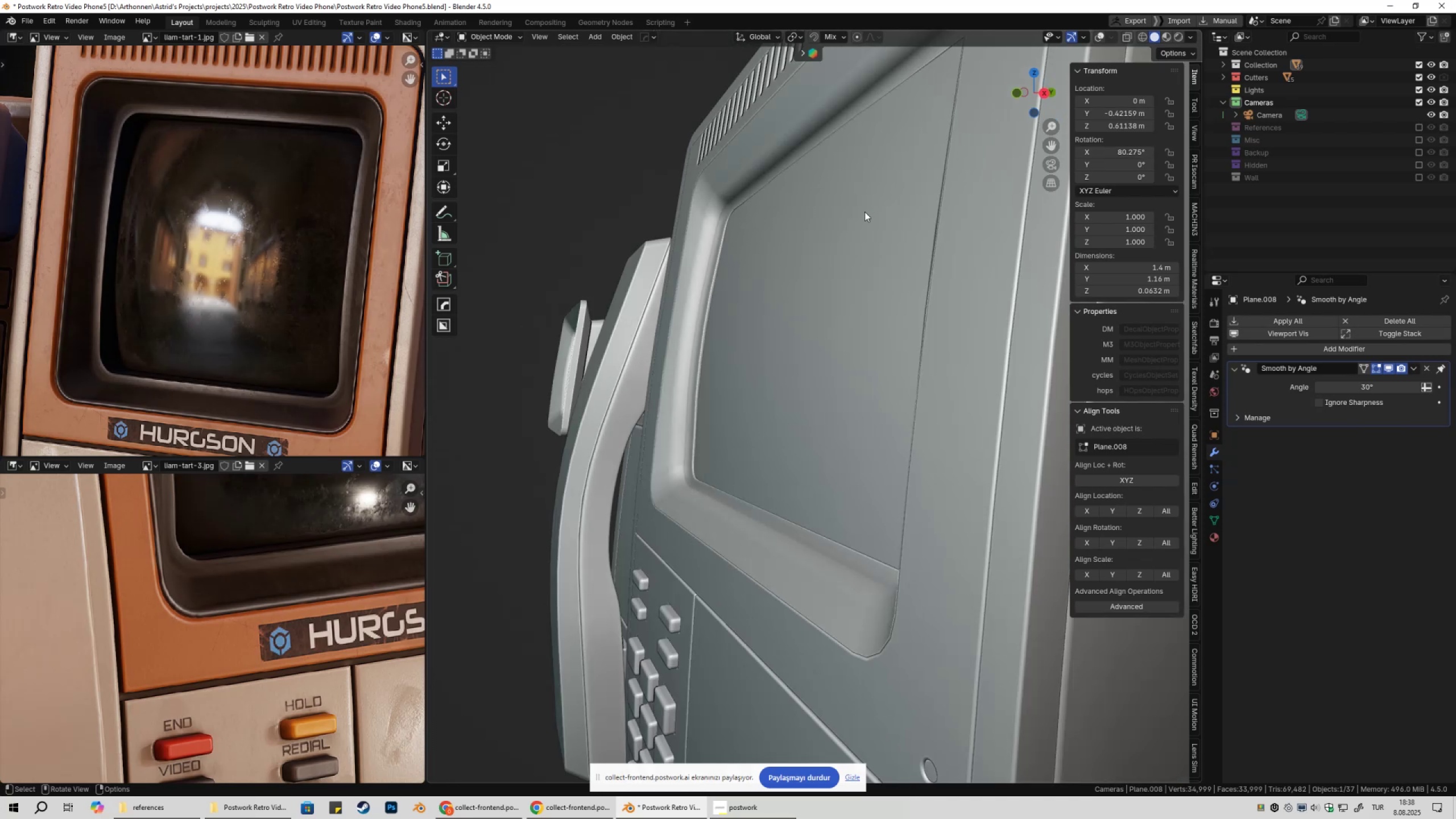 
key(Shift+ShiftLeft)
 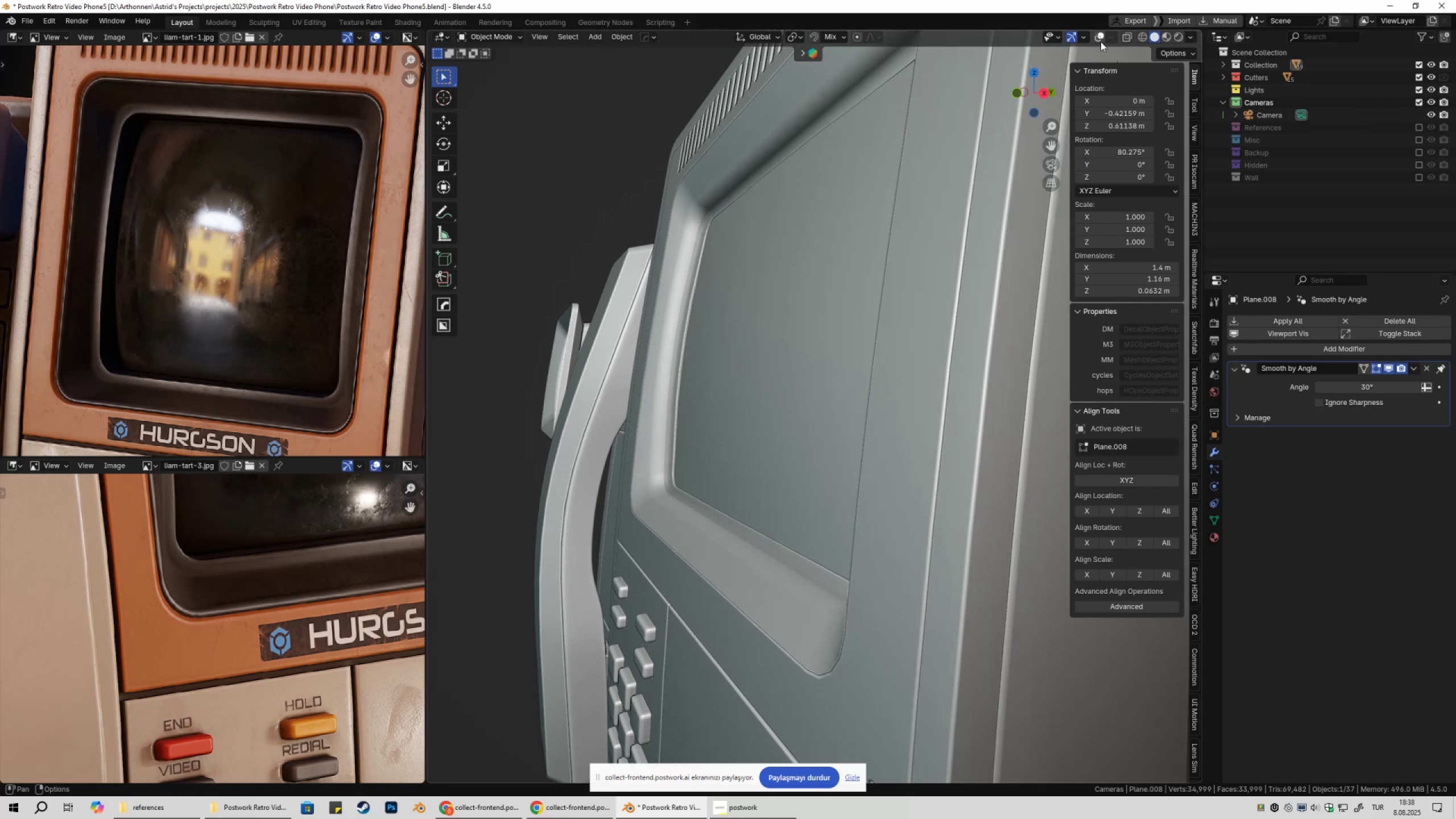 
left_click([1098, 35])
 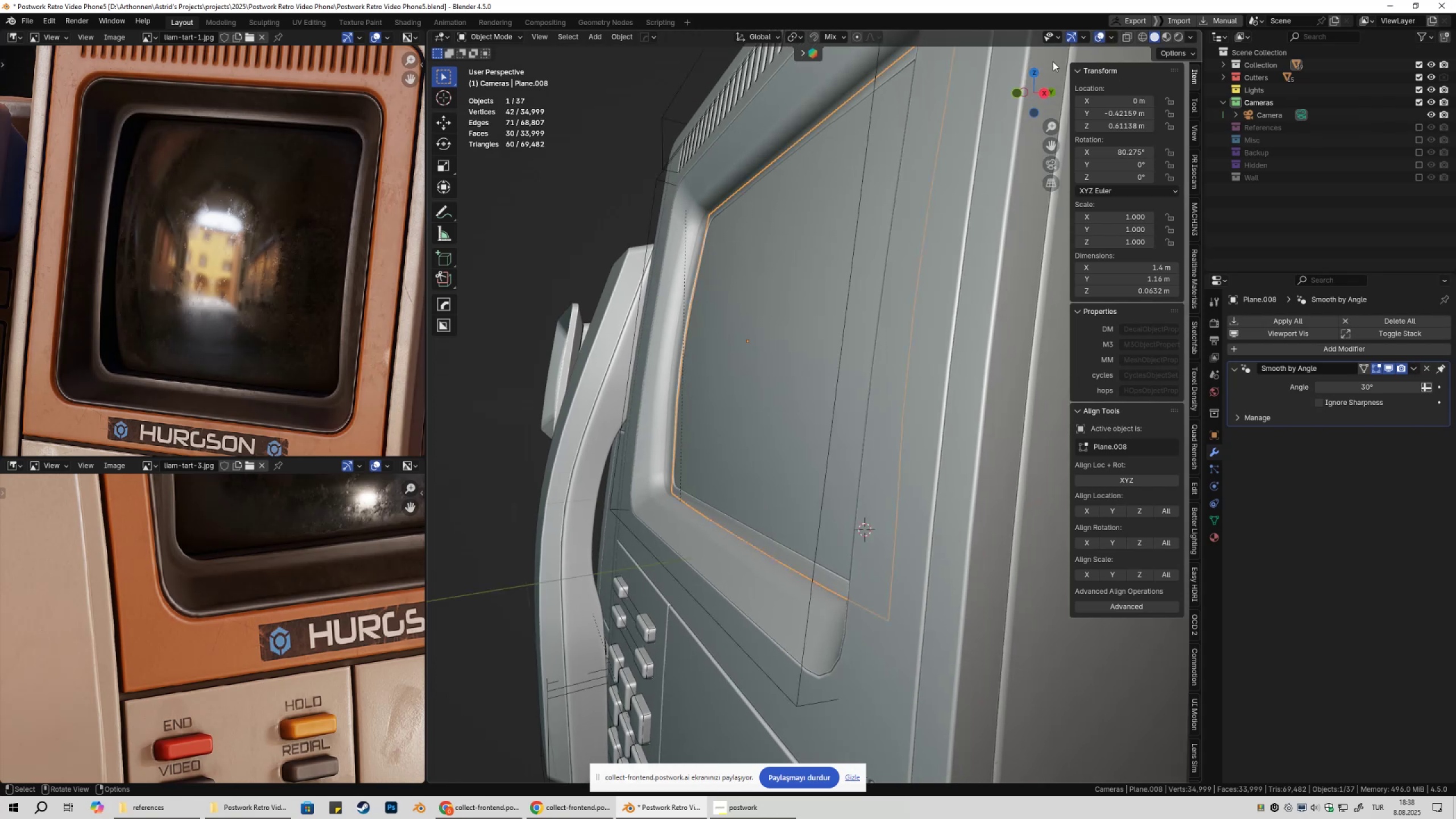 
key(Tab)
 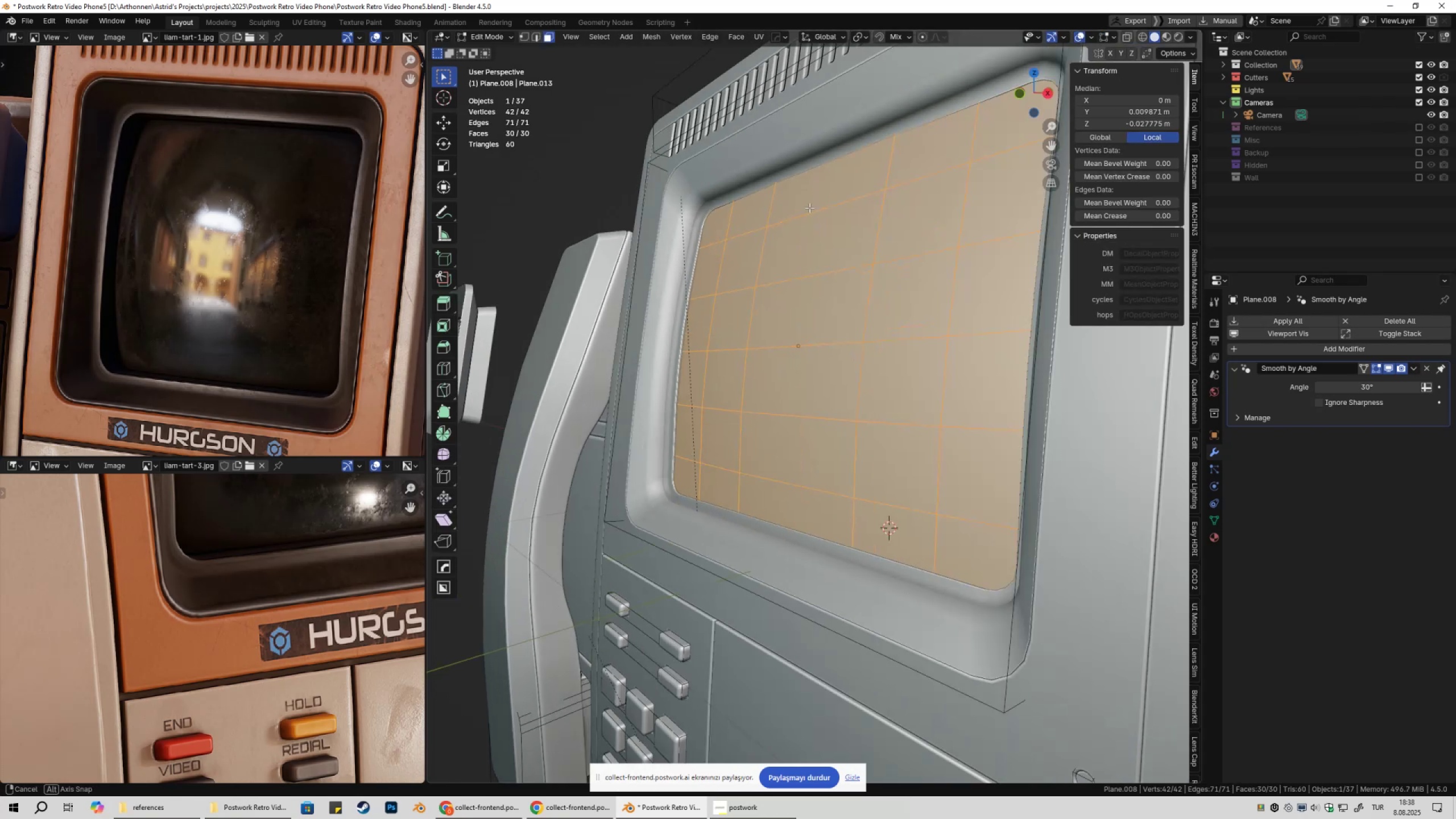 
key(2)
 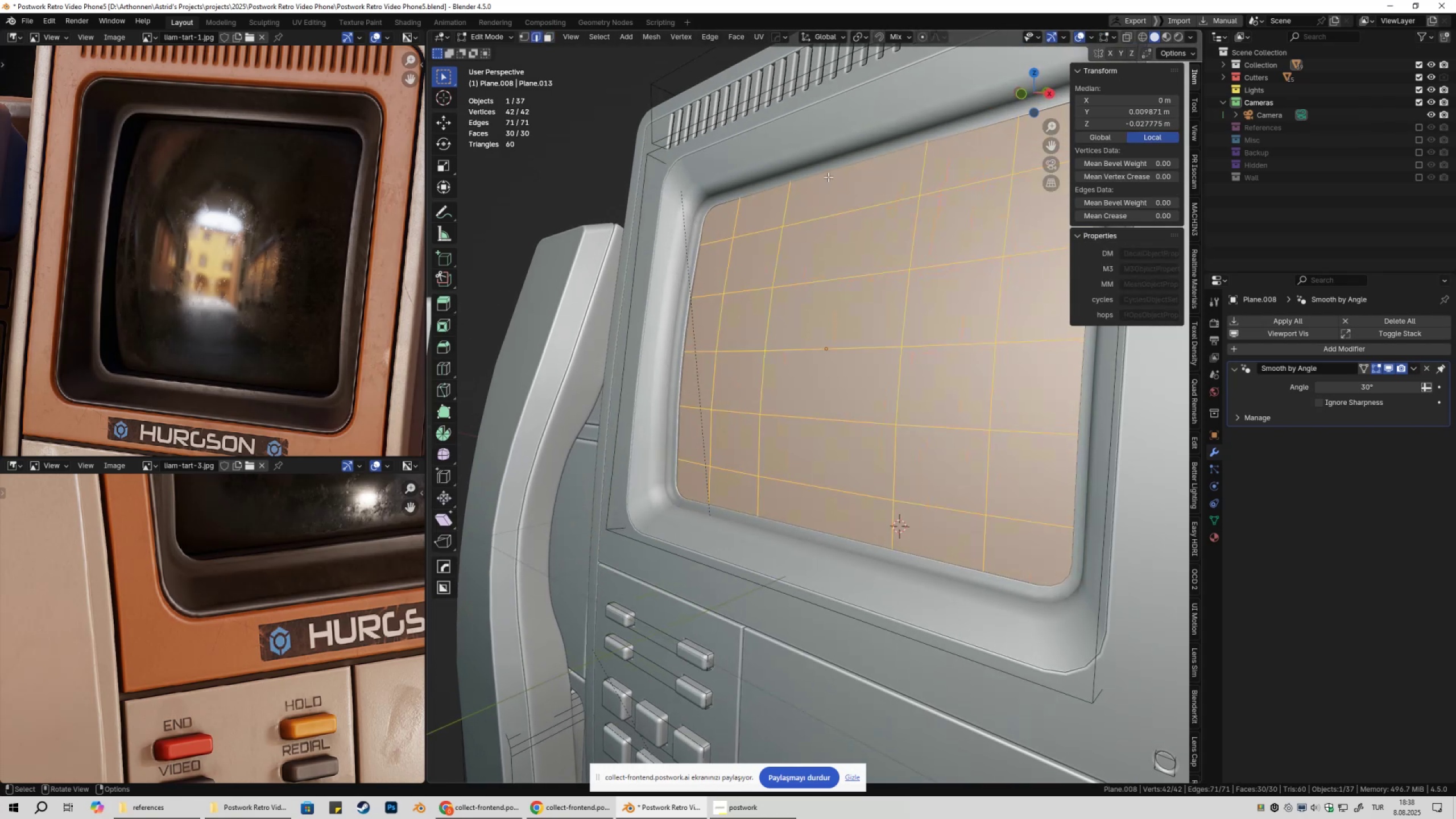 
left_click([828, 177])
 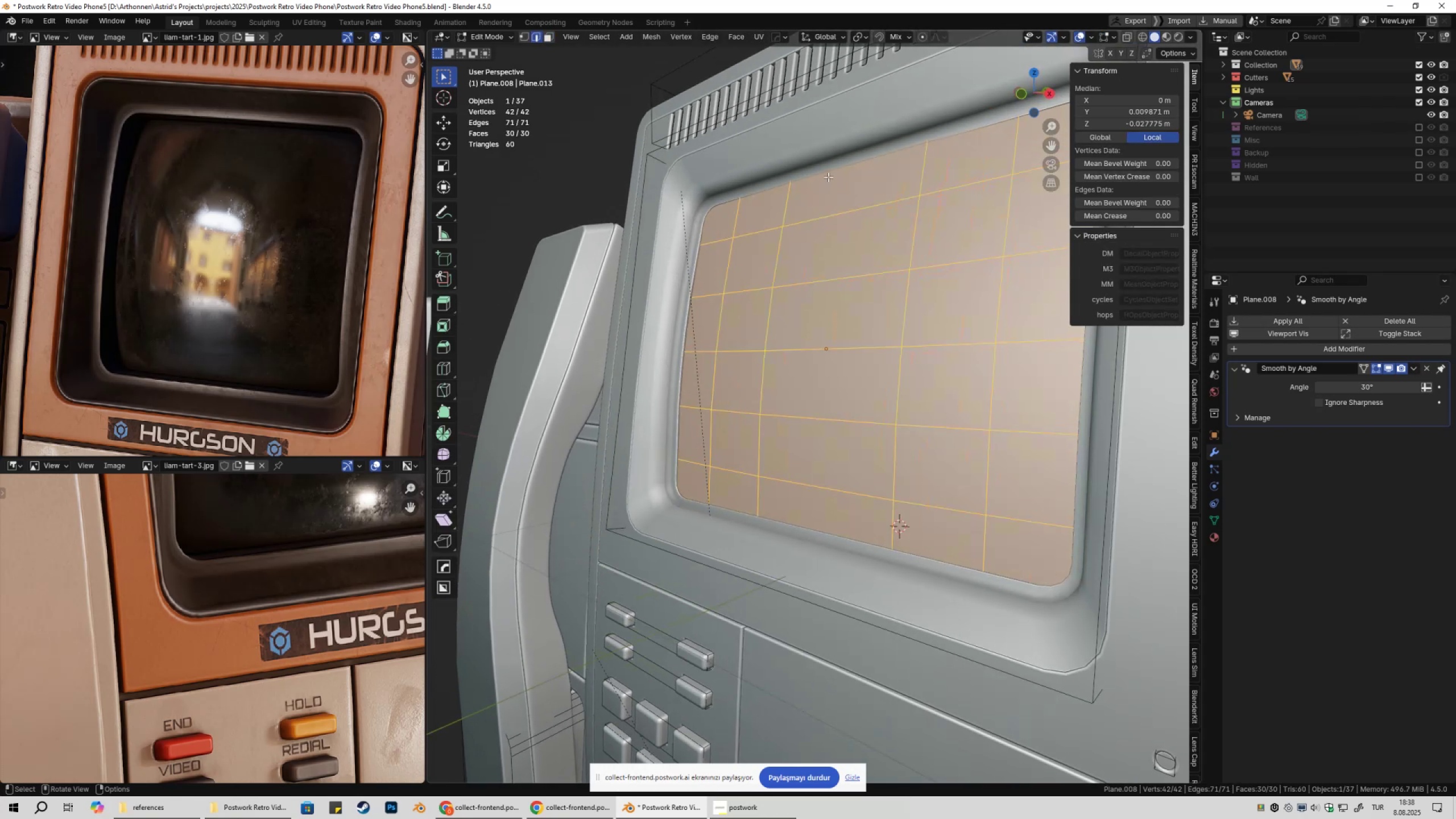 
hold_key(key=AltLeft, duration=0.51)
double_click([819, 175])
 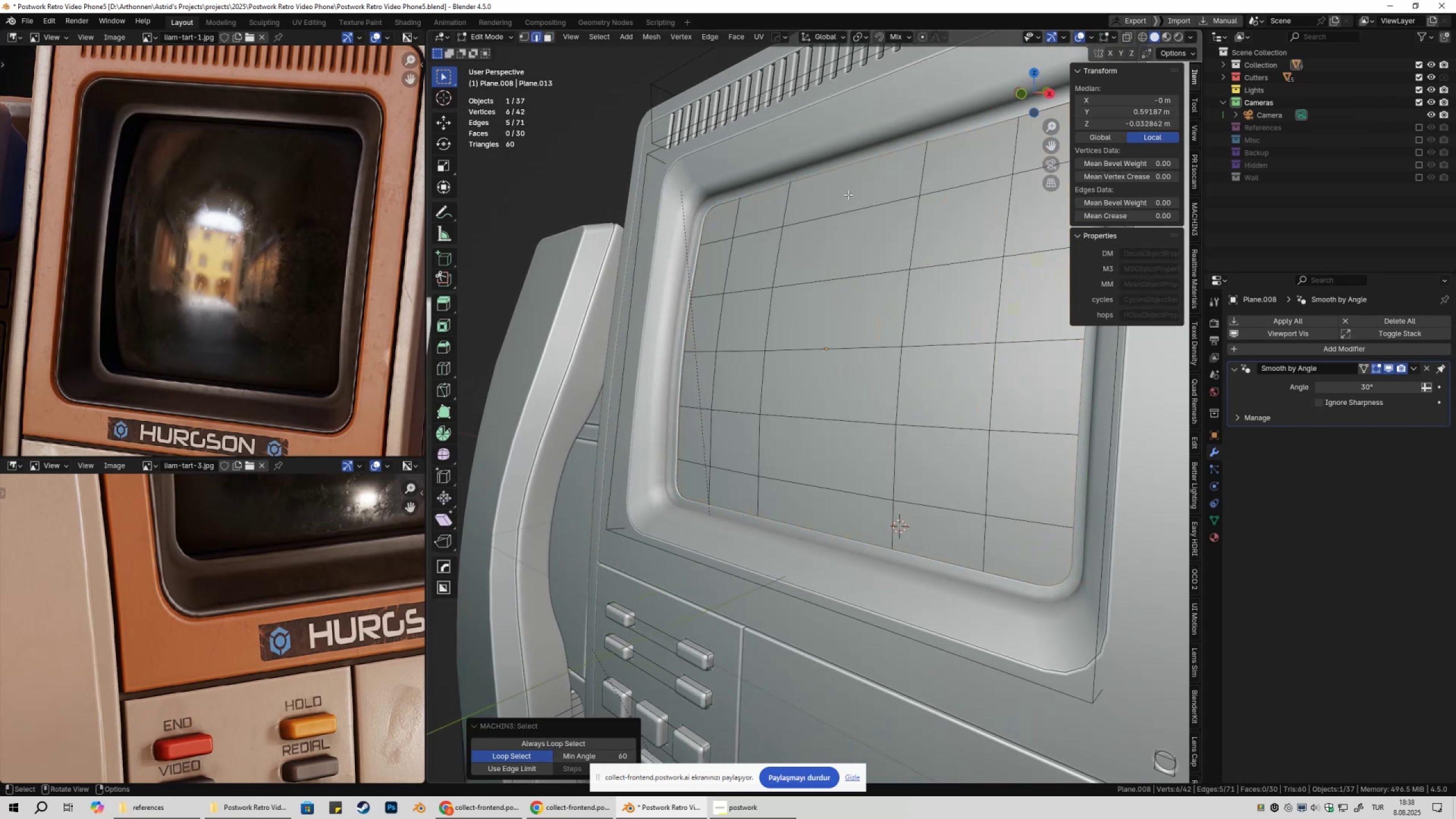 
key(Tab)
 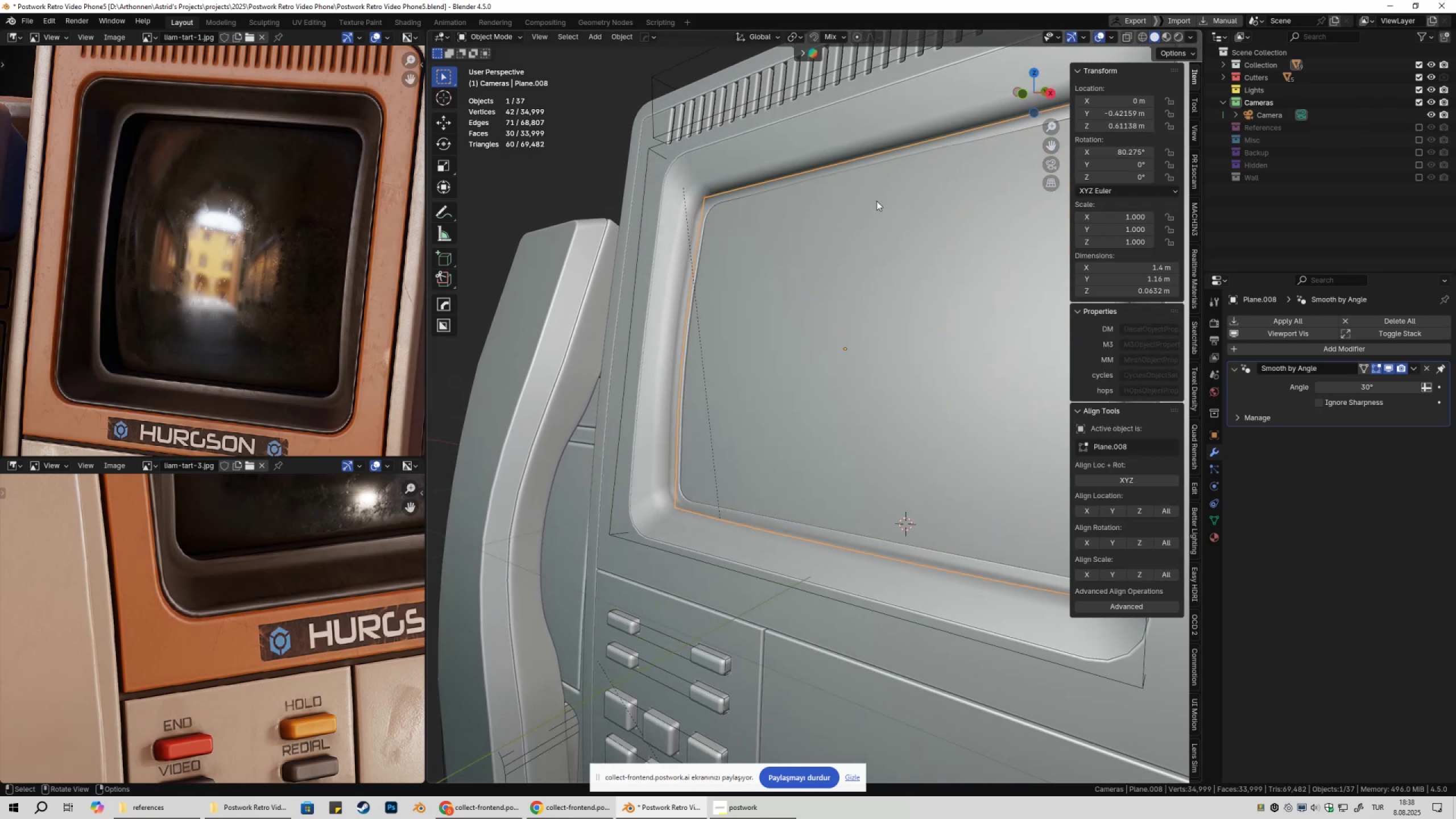 
key(Tab)
 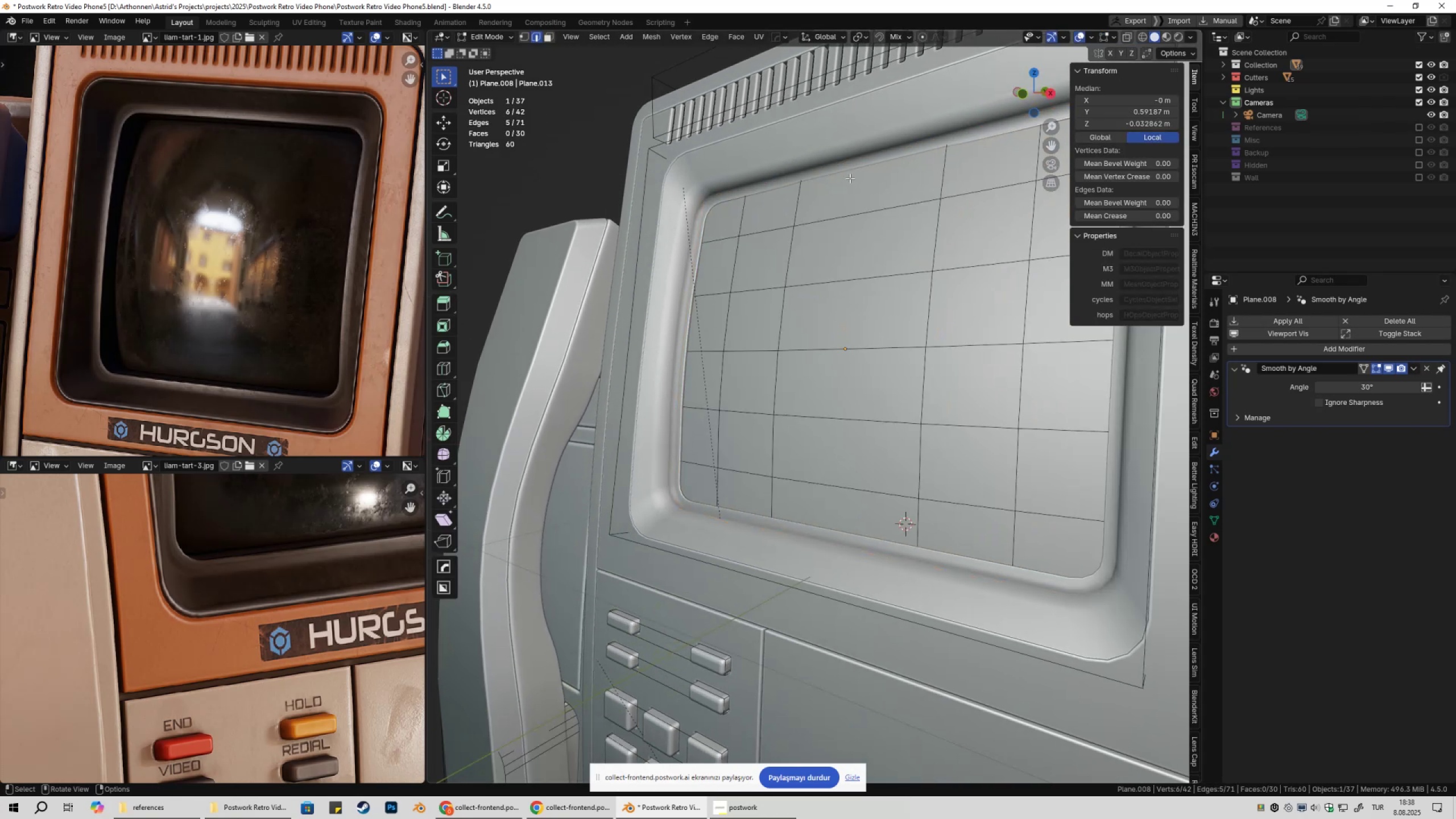 
left_click([850, 178])
 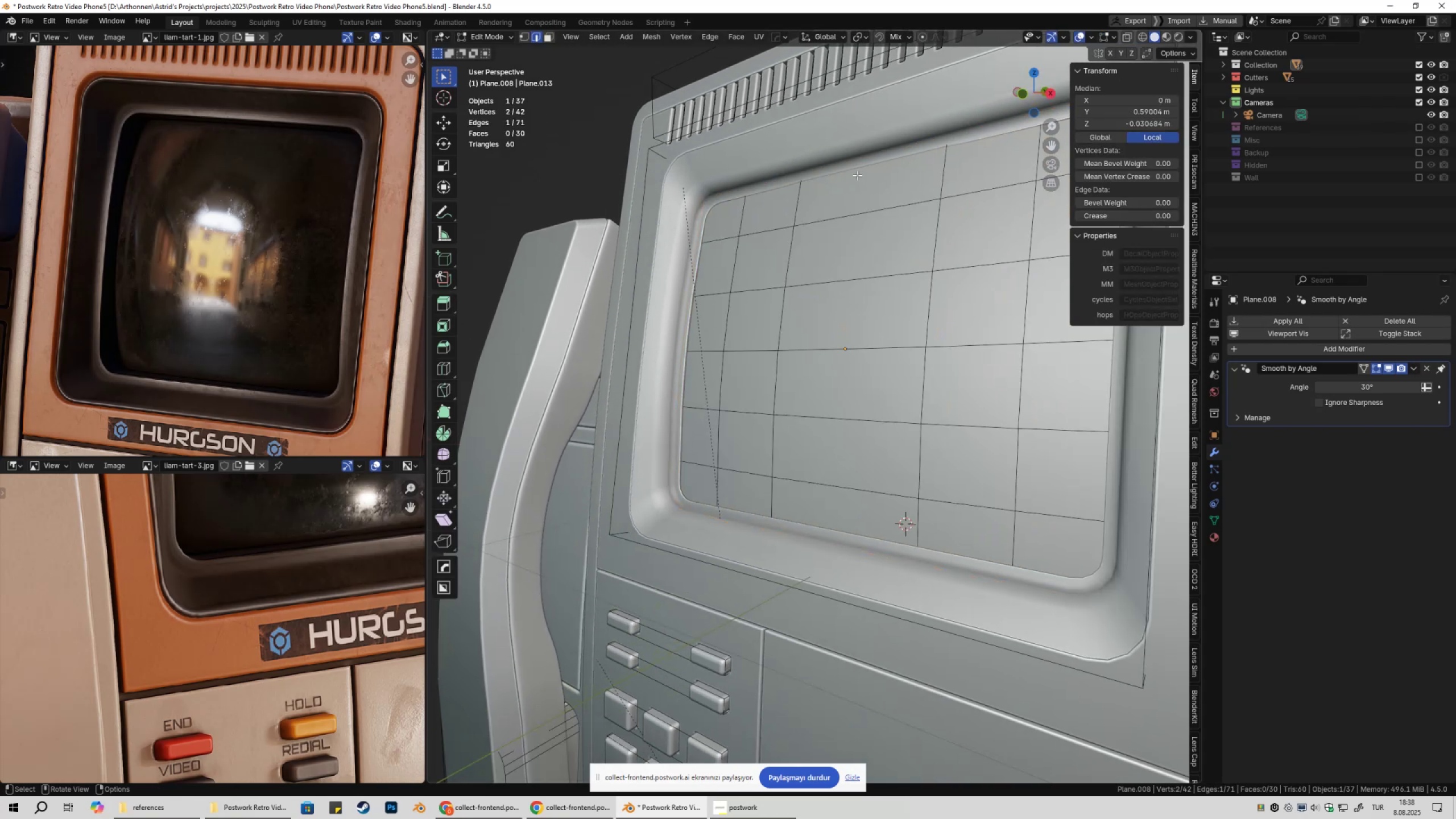 
key(NumpadDivide)
 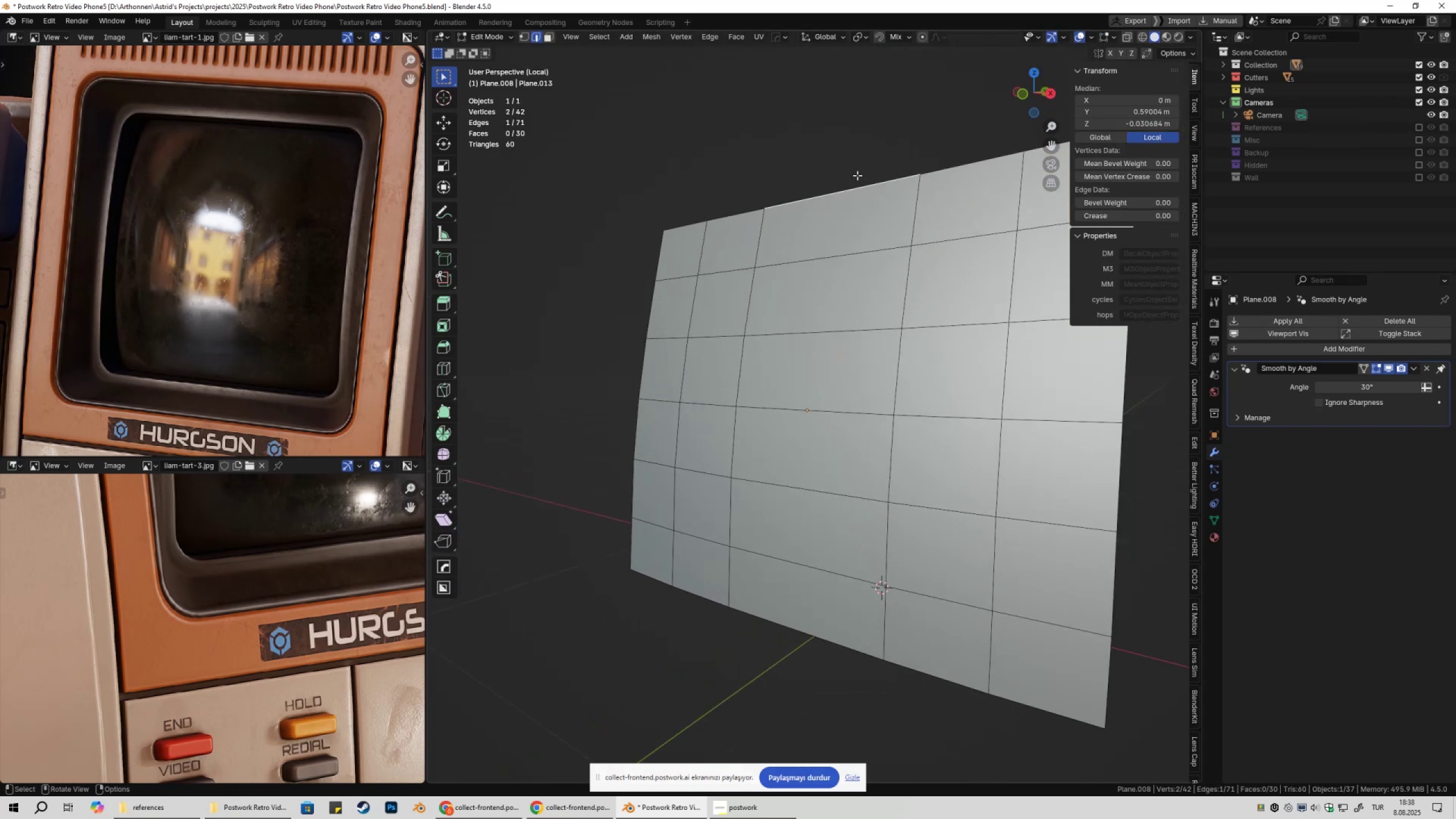 
hold_key(key=AltLeft, duration=0.73)
left_click([822, 196])
 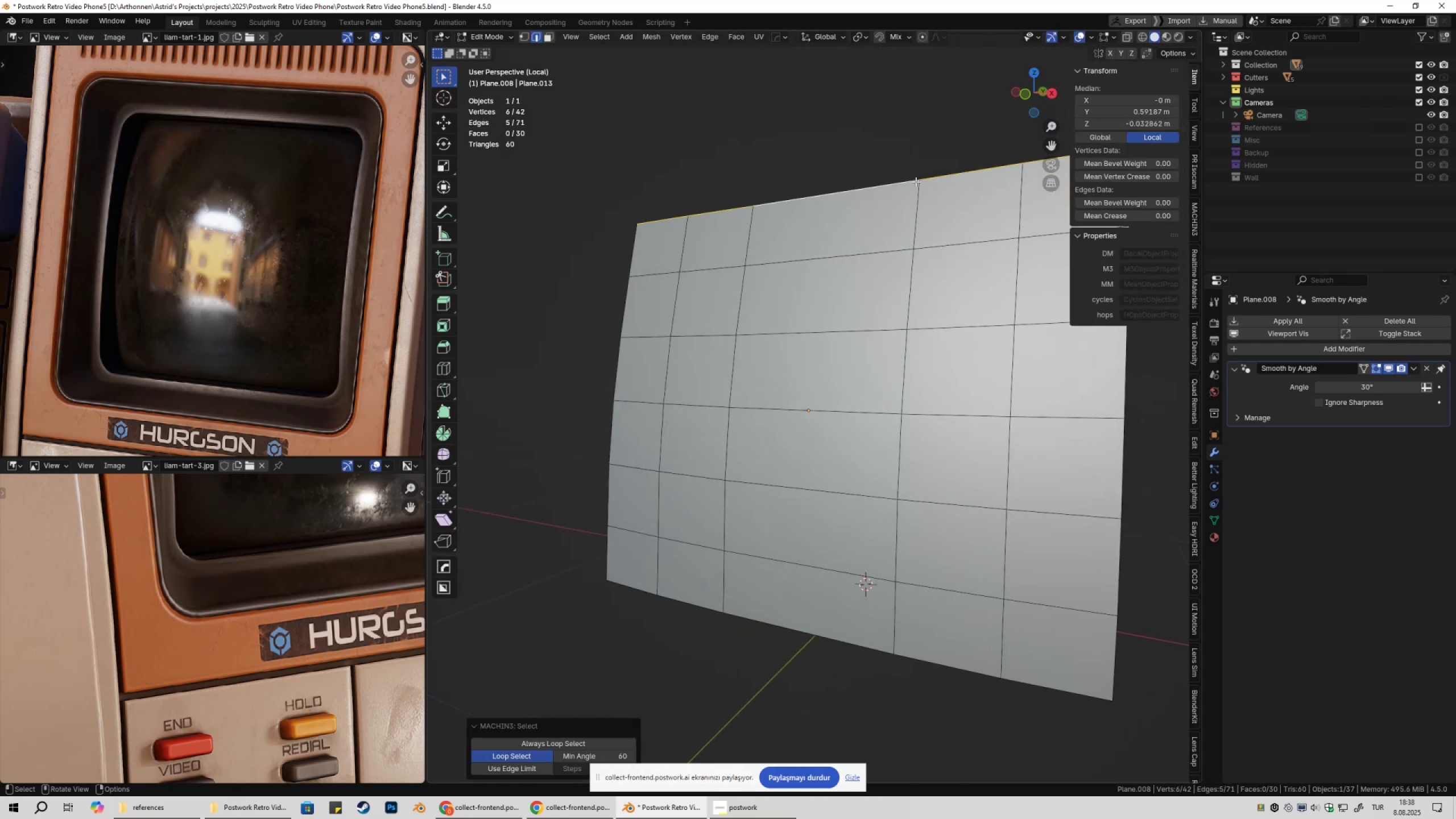 
key(NumpadDivide)
 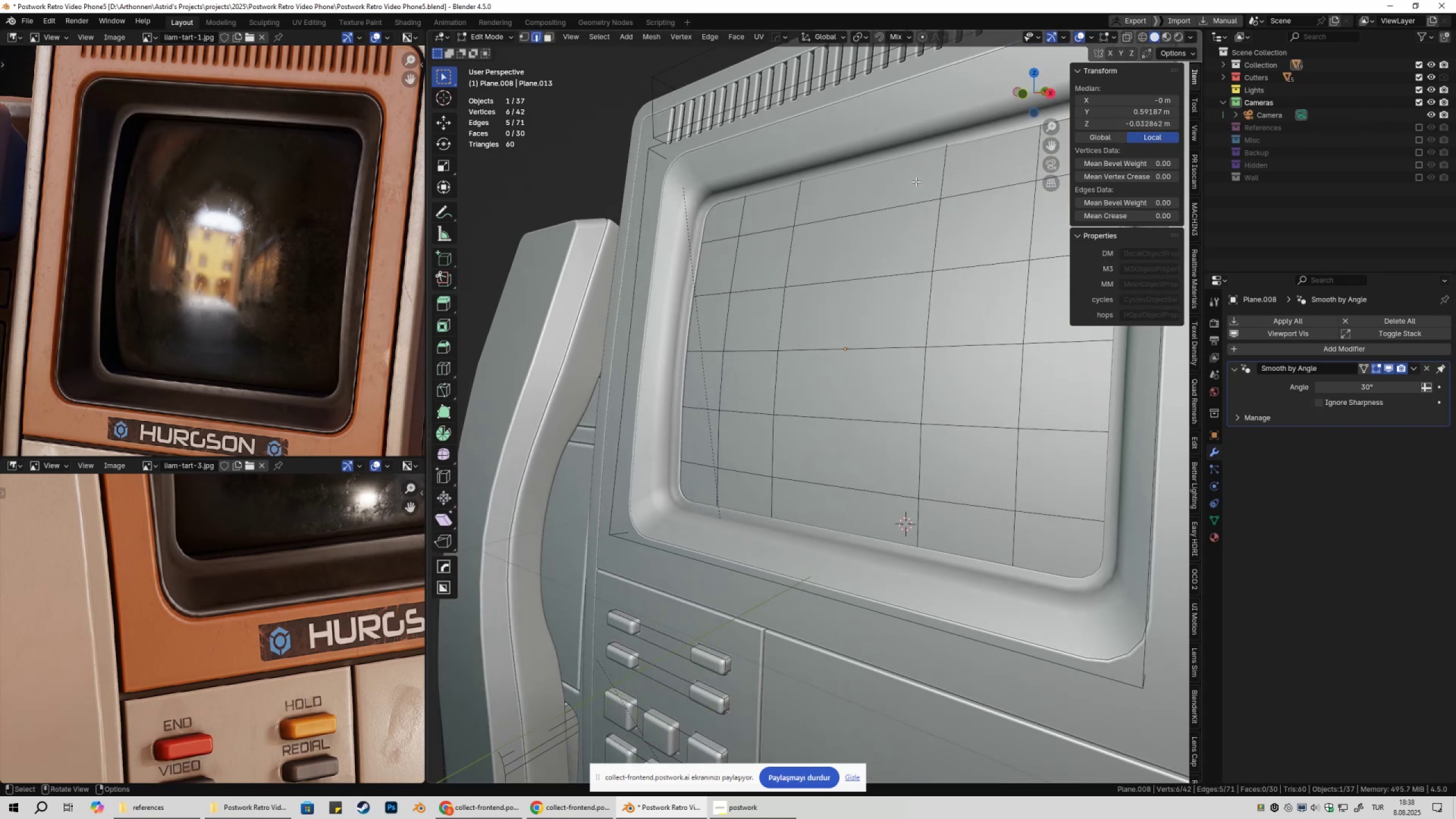 
key(Shift+ShiftLeft)
 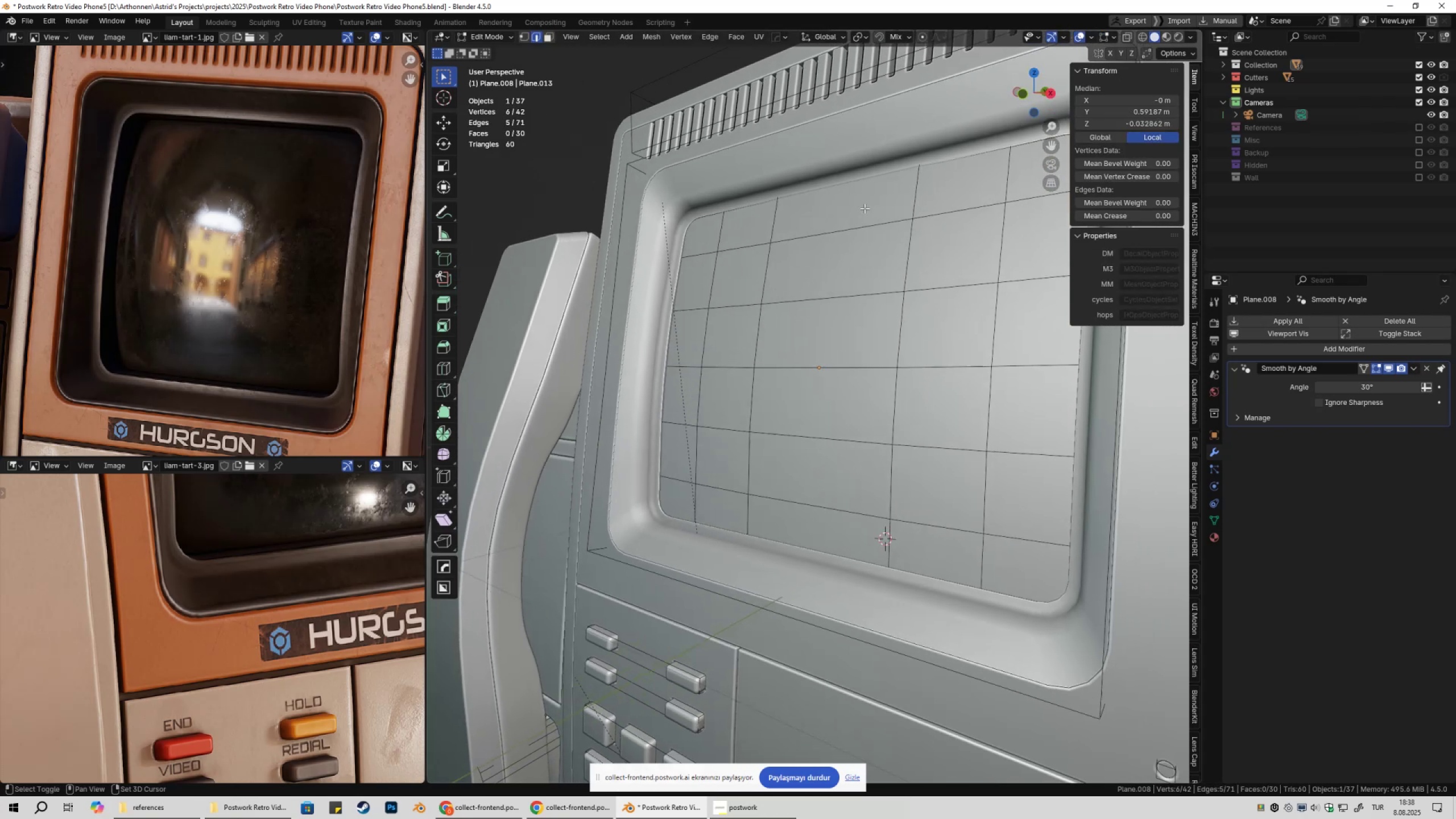 
scroll: coordinate [863, 208], scroll_direction: up, amount: 2.0
 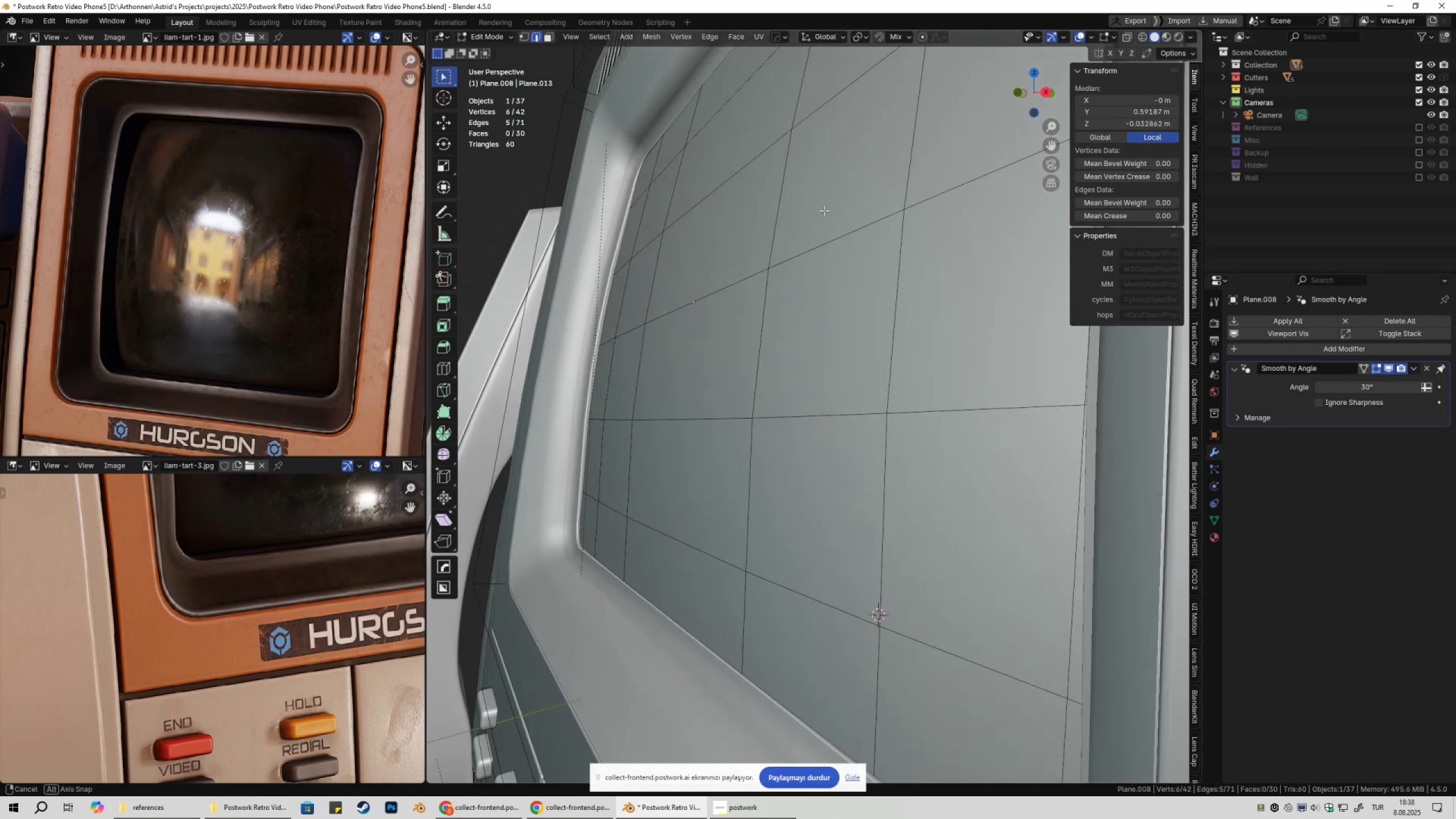 
key(Shift+ShiftLeft)
 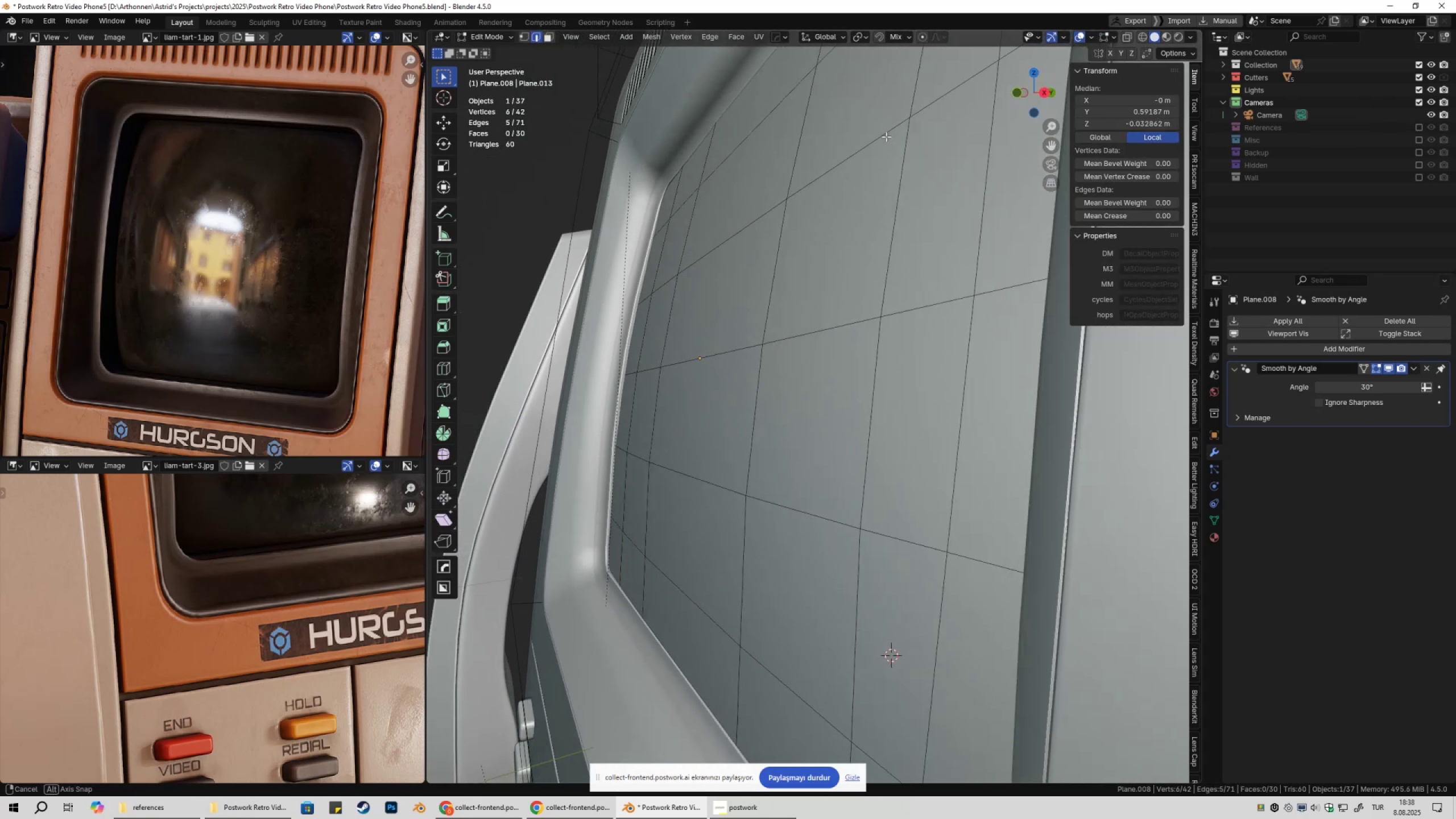 
key(Shift+ShiftLeft)
 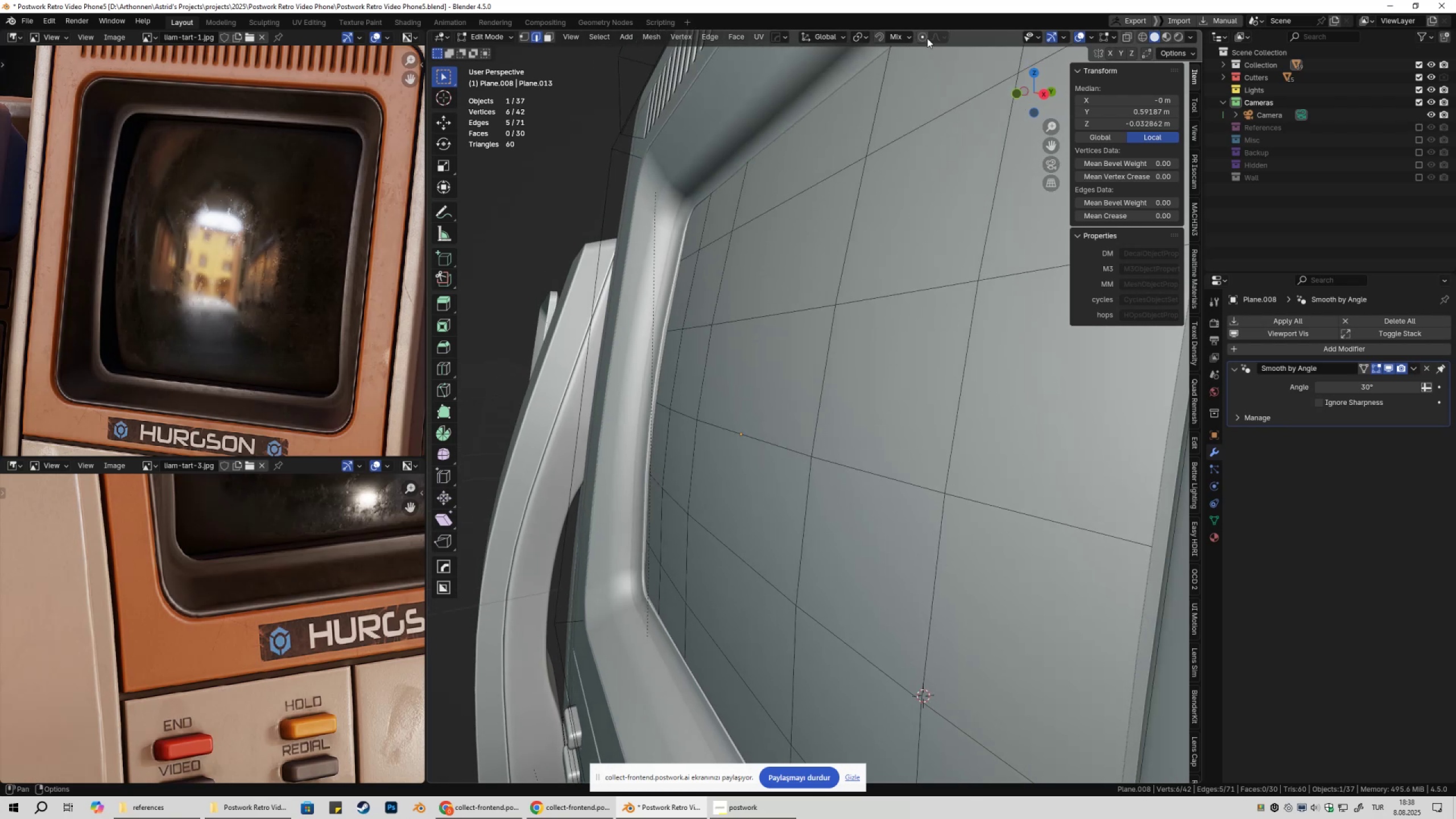 
left_click([921, 36])
 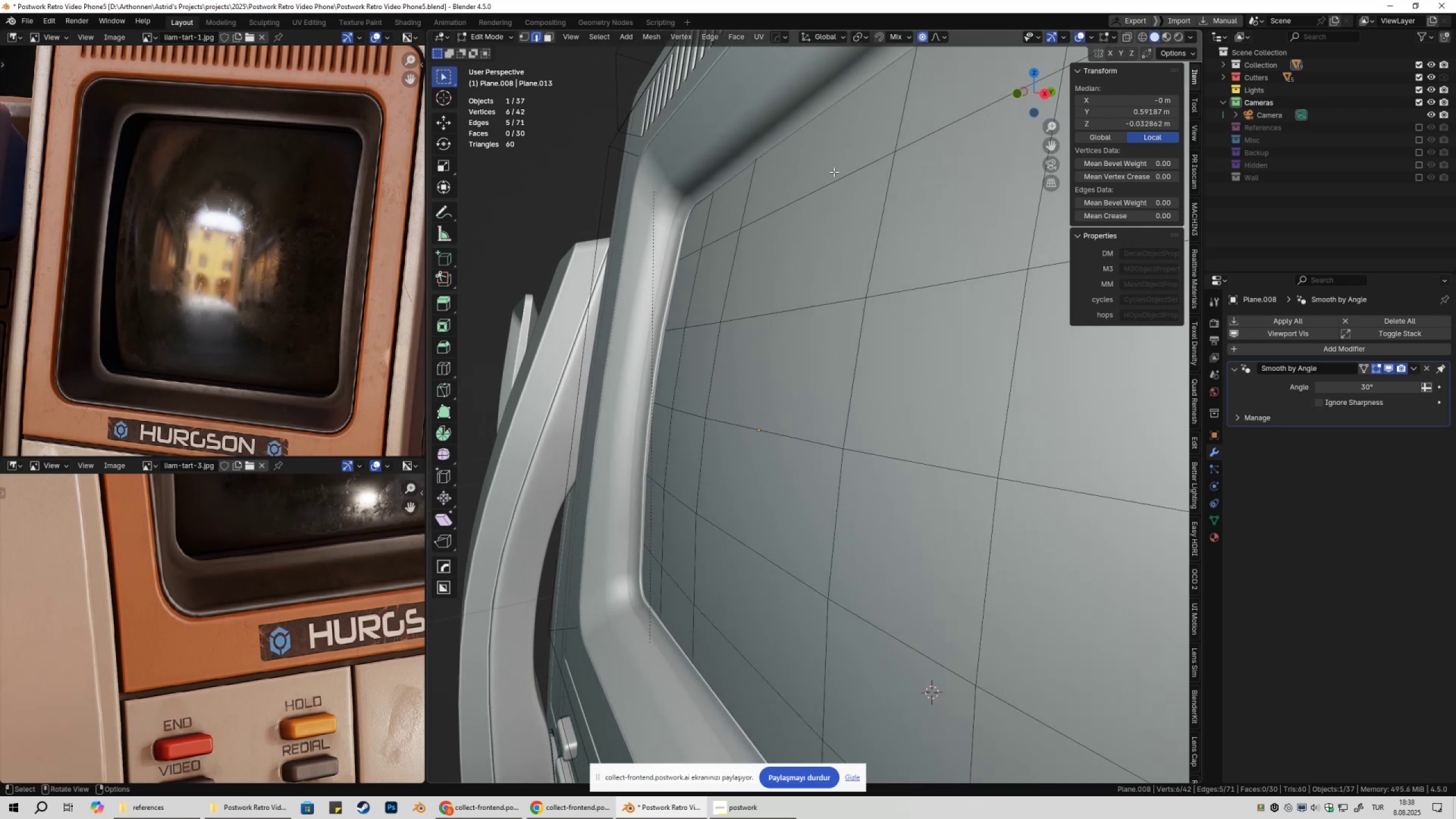 
type(gy)
 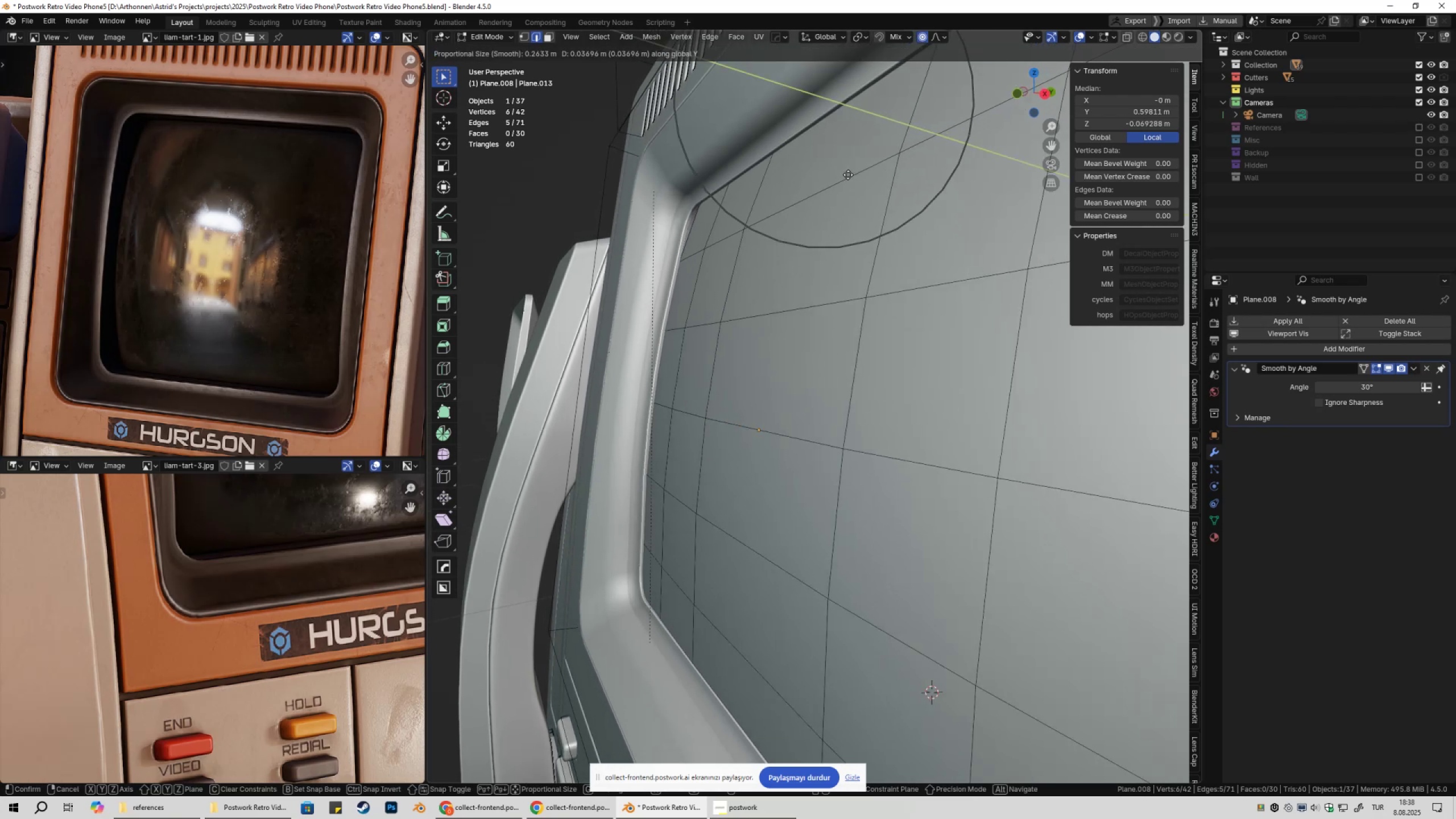 
hold_key(key=ShiftLeft, duration=1.53)
 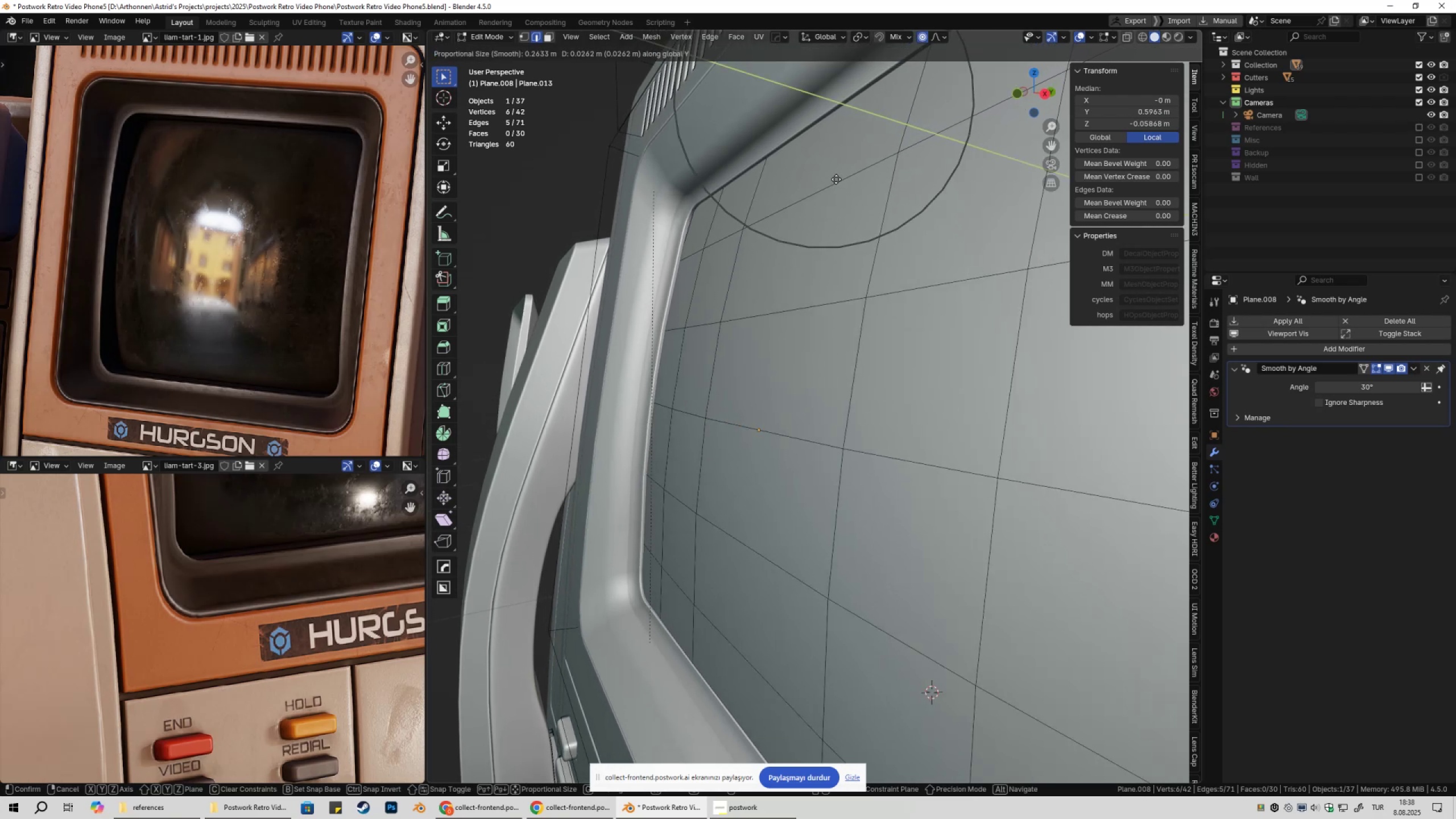 
scroll: coordinate [836, 181], scroll_direction: down, amount: 5.0
 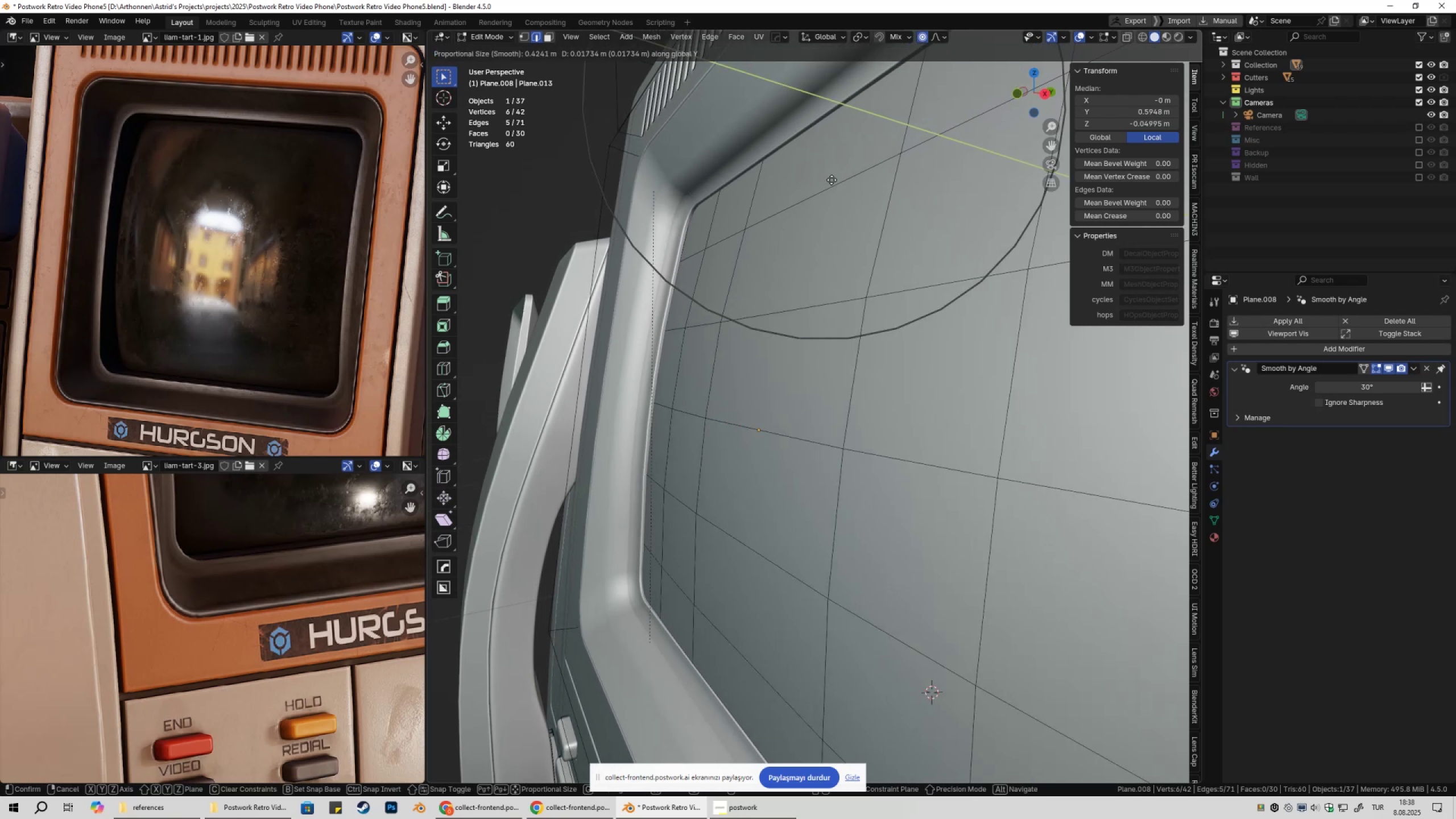 
scroll: coordinate [833, 180], scroll_direction: up, amount: 3.0
 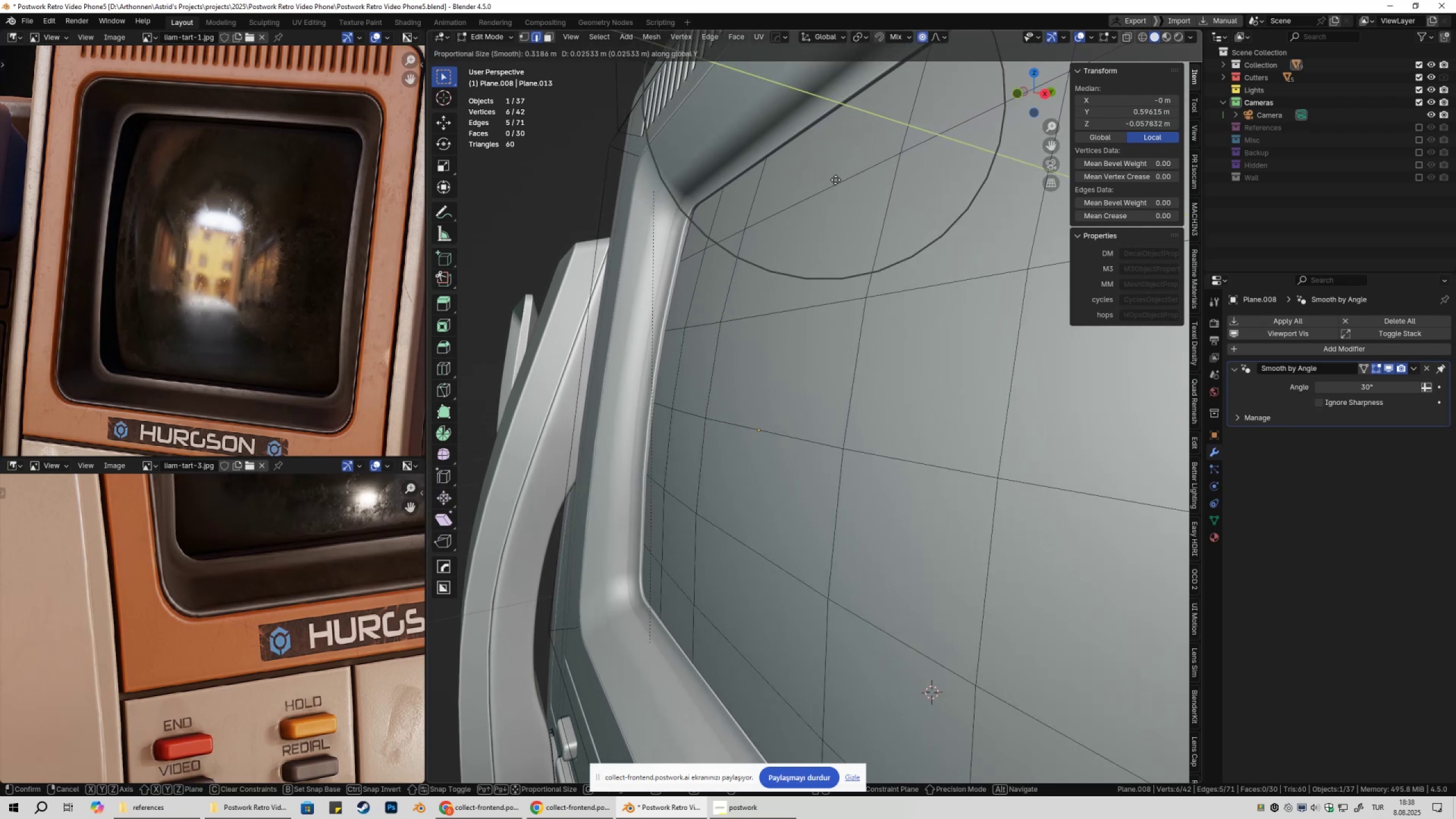 
hold_key(key=ShiftLeft, duration=1.5)
 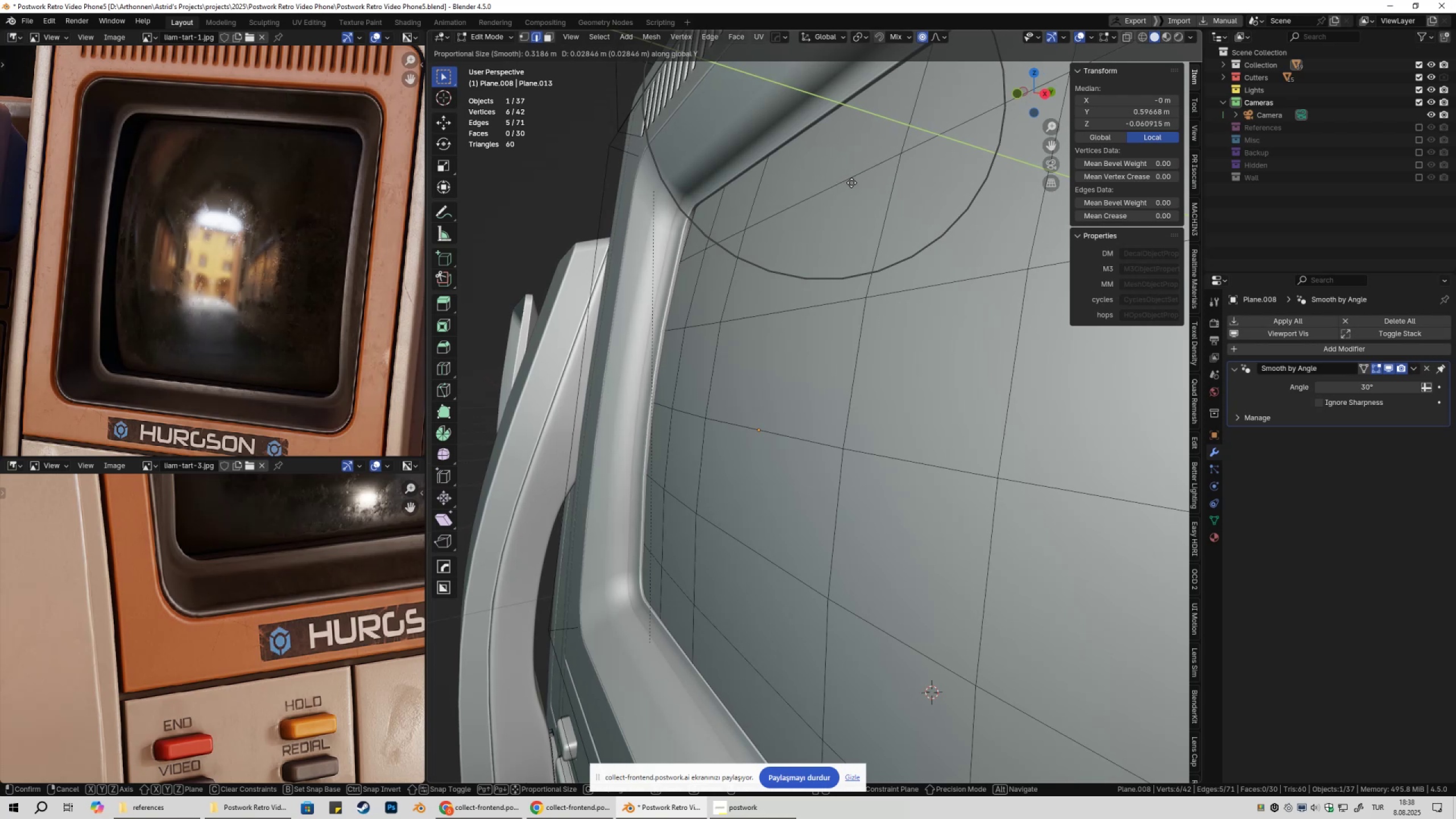 
hold_key(key=ShiftLeft, duration=1.51)
 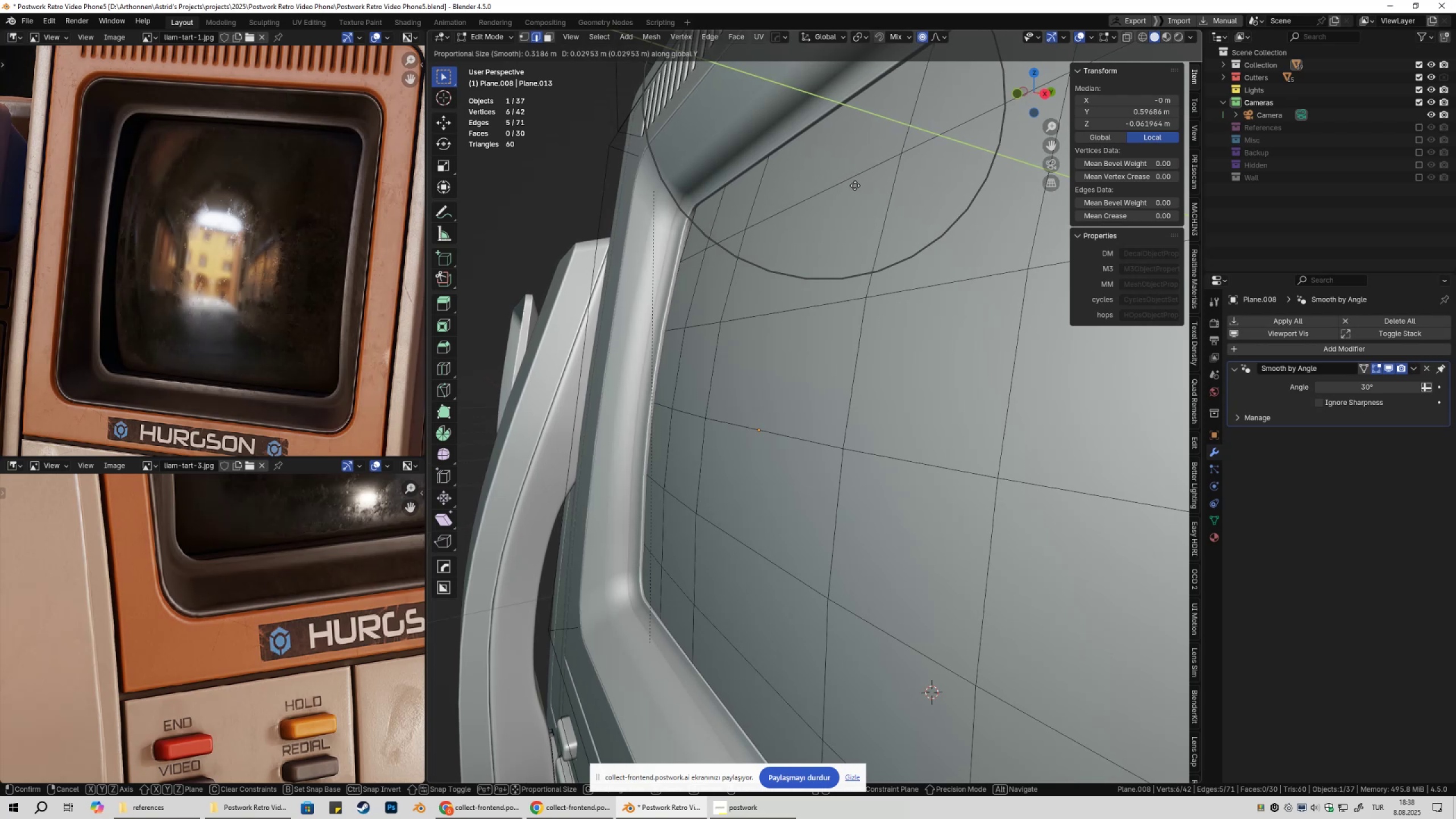 
hold_key(key=ShiftLeft, duration=1.52)
 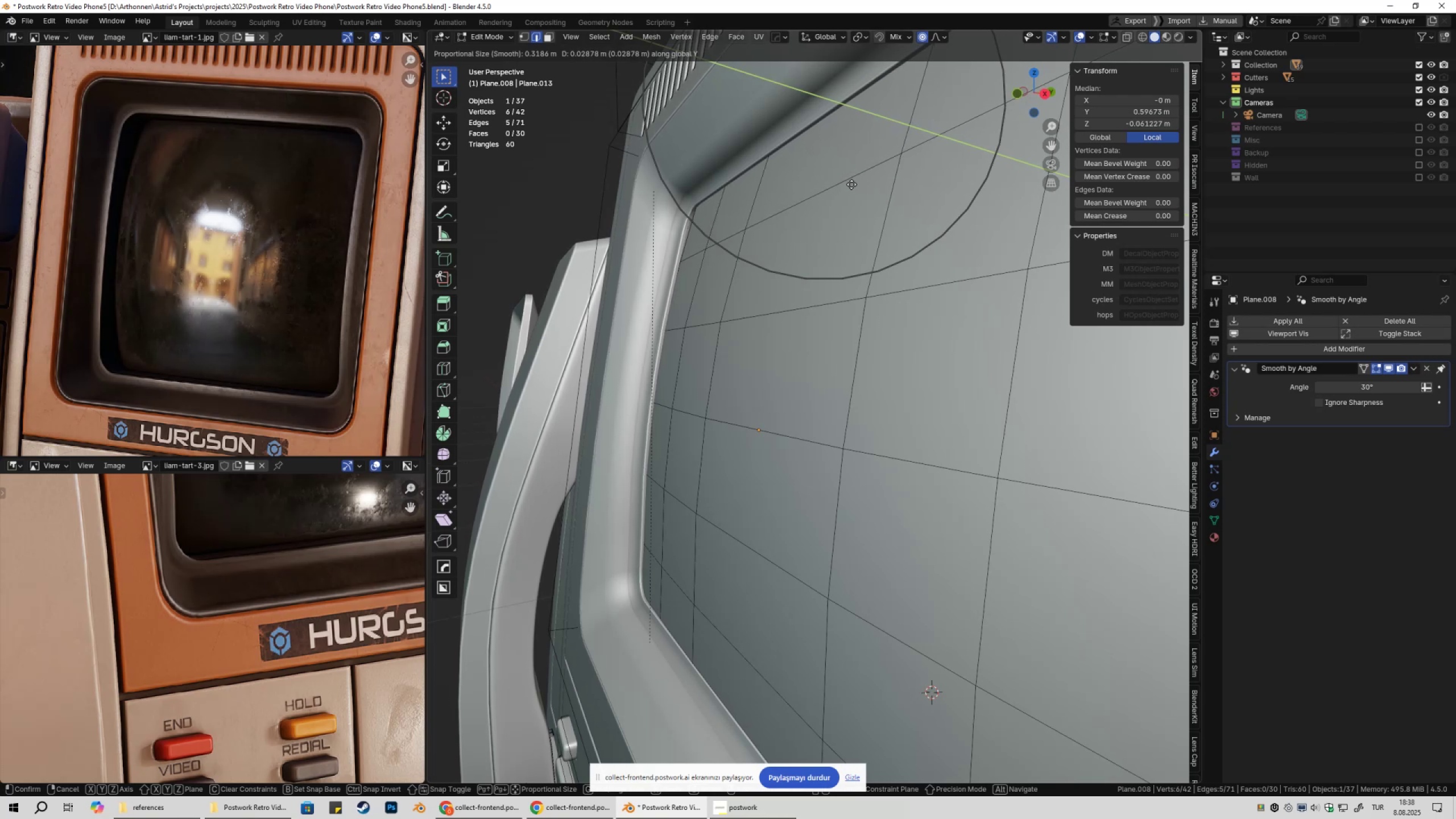 
hold_key(key=ShiftLeft, duration=1.33)
left_click([863, 185])
 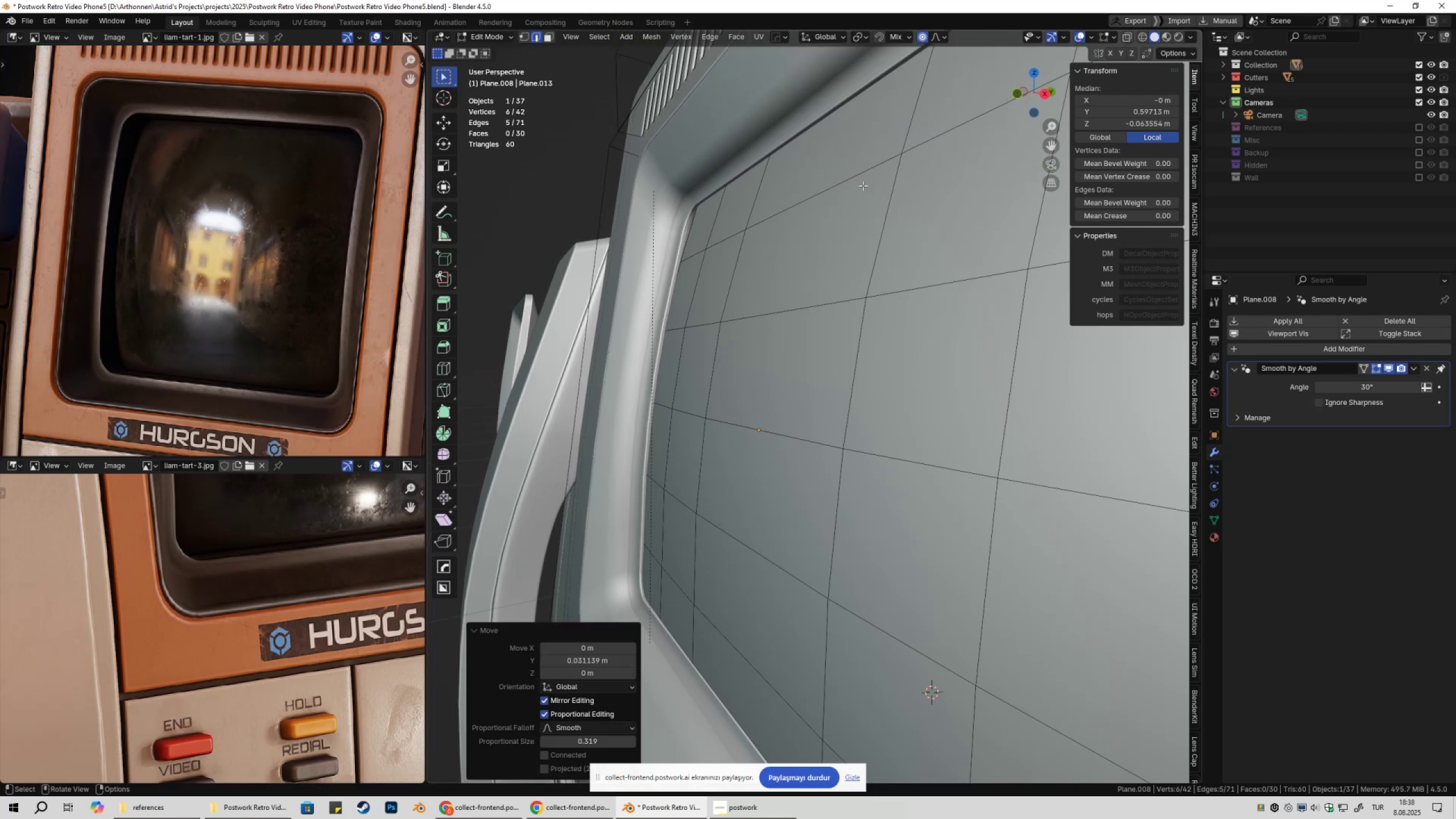 
key(Tab)
 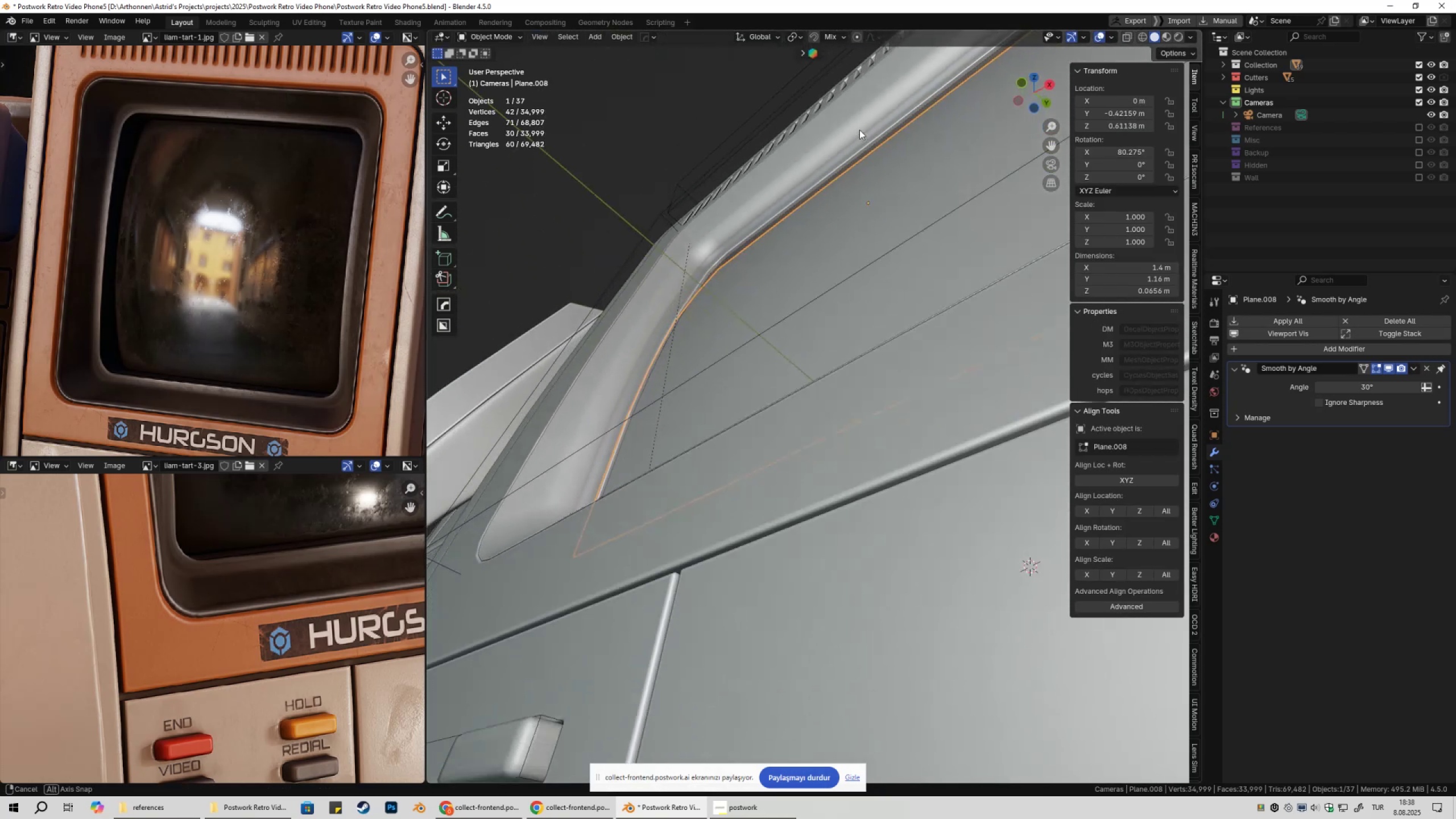 
key(Tab)
 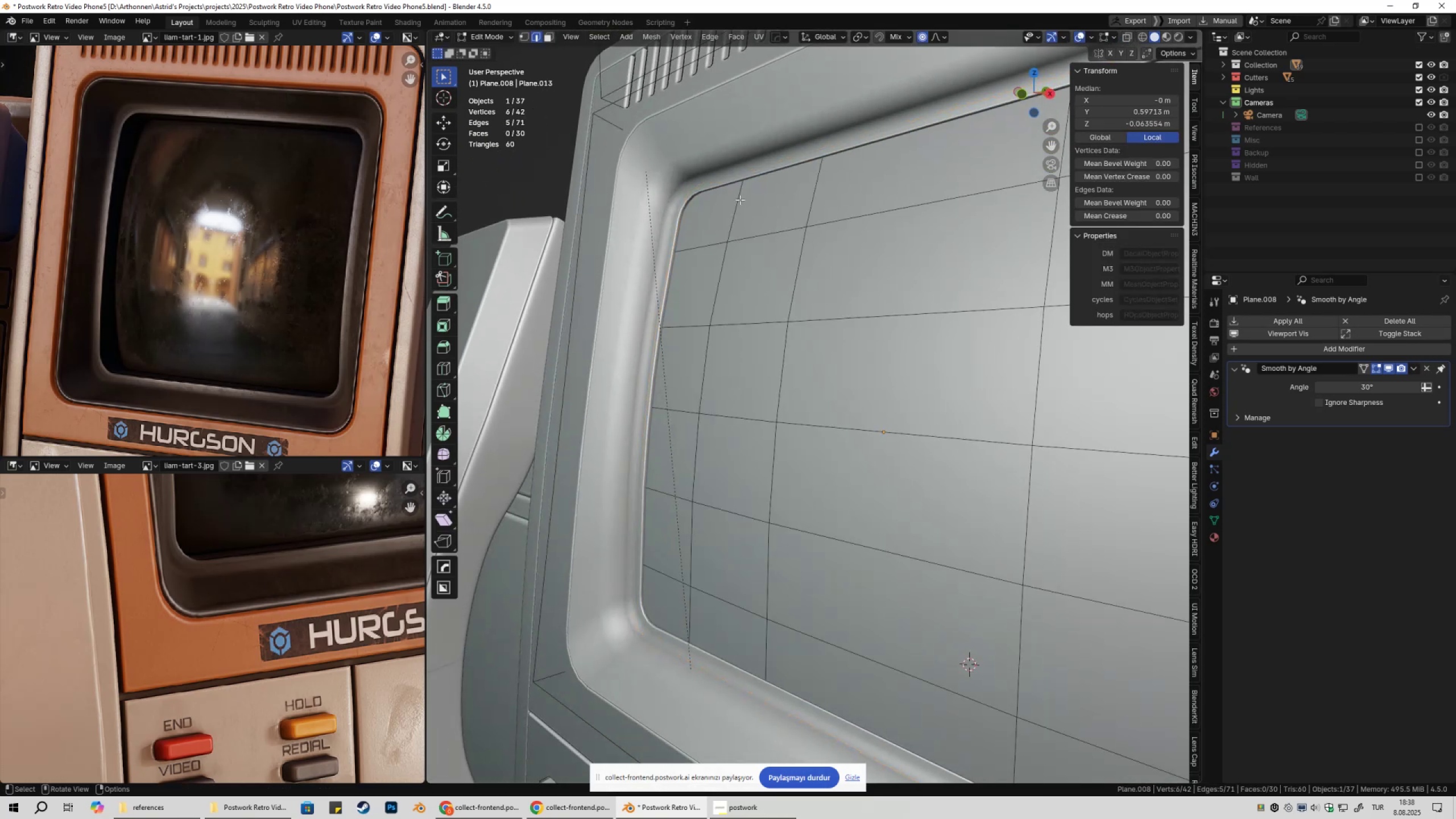 
key(1)
 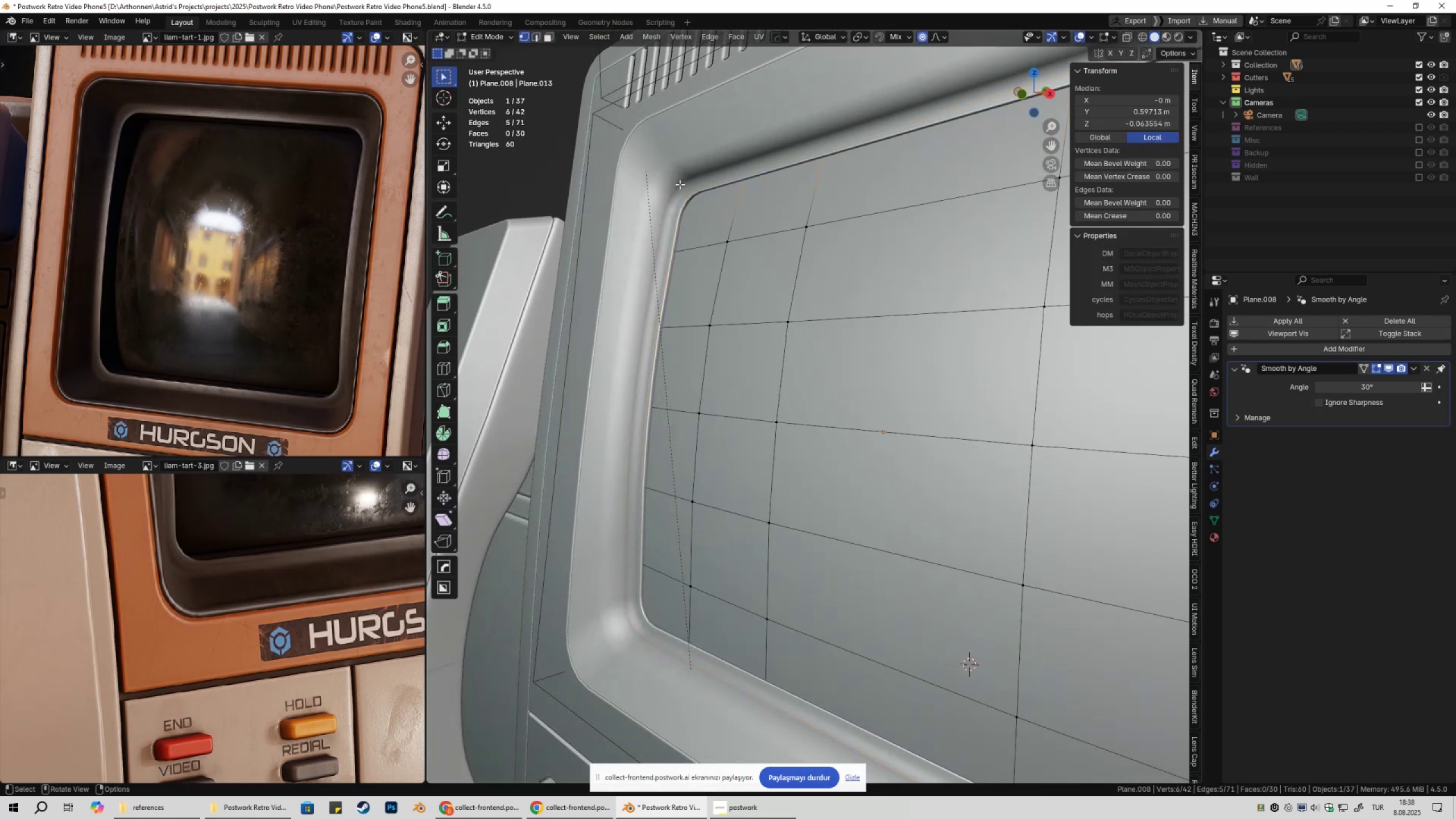 
left_click([680, 184])
 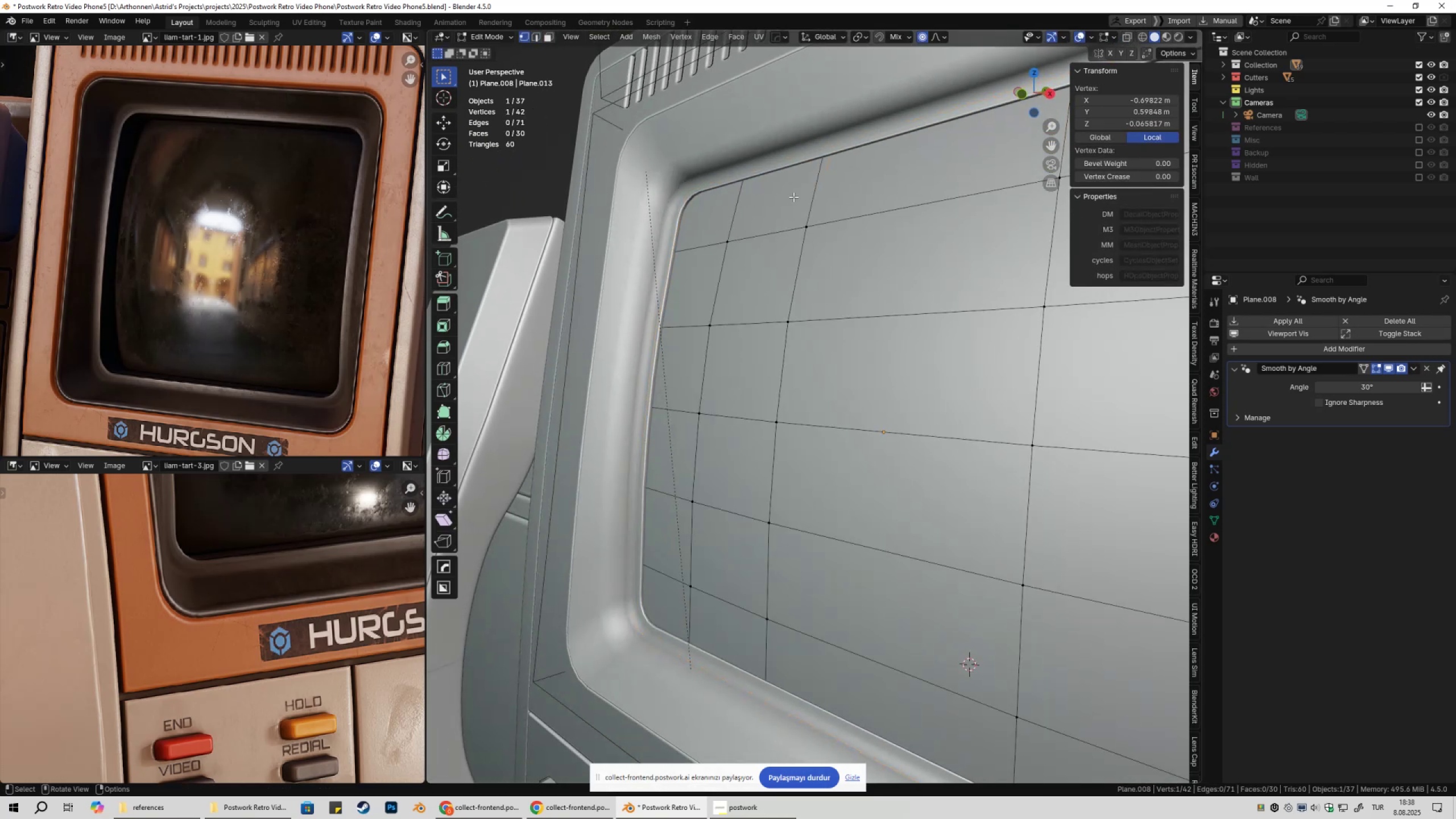 
key(Shift+ShiftLeft)
 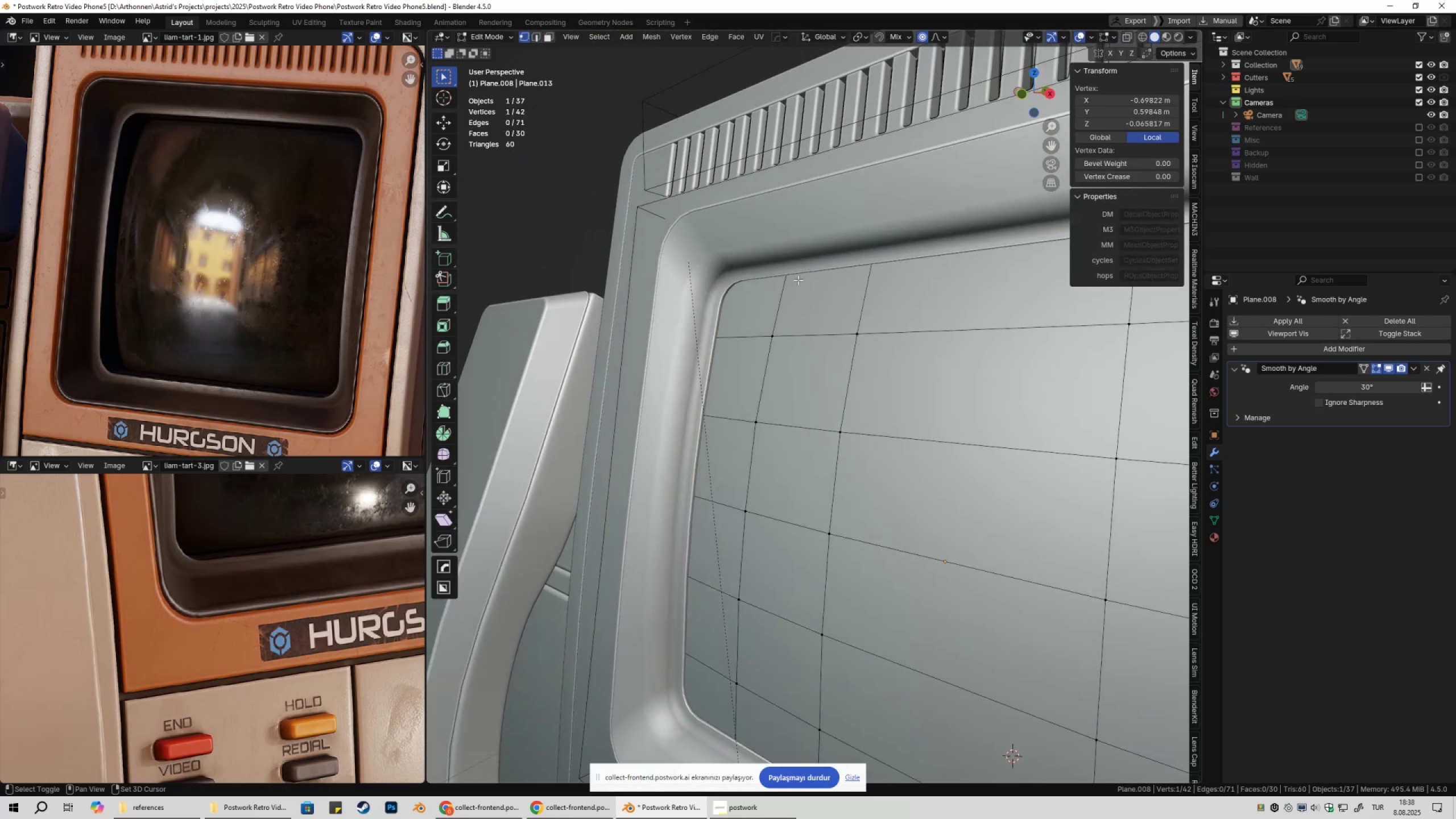 
scroll: coordinate [750, 270], scroll_direction: up, amount: 1.0
 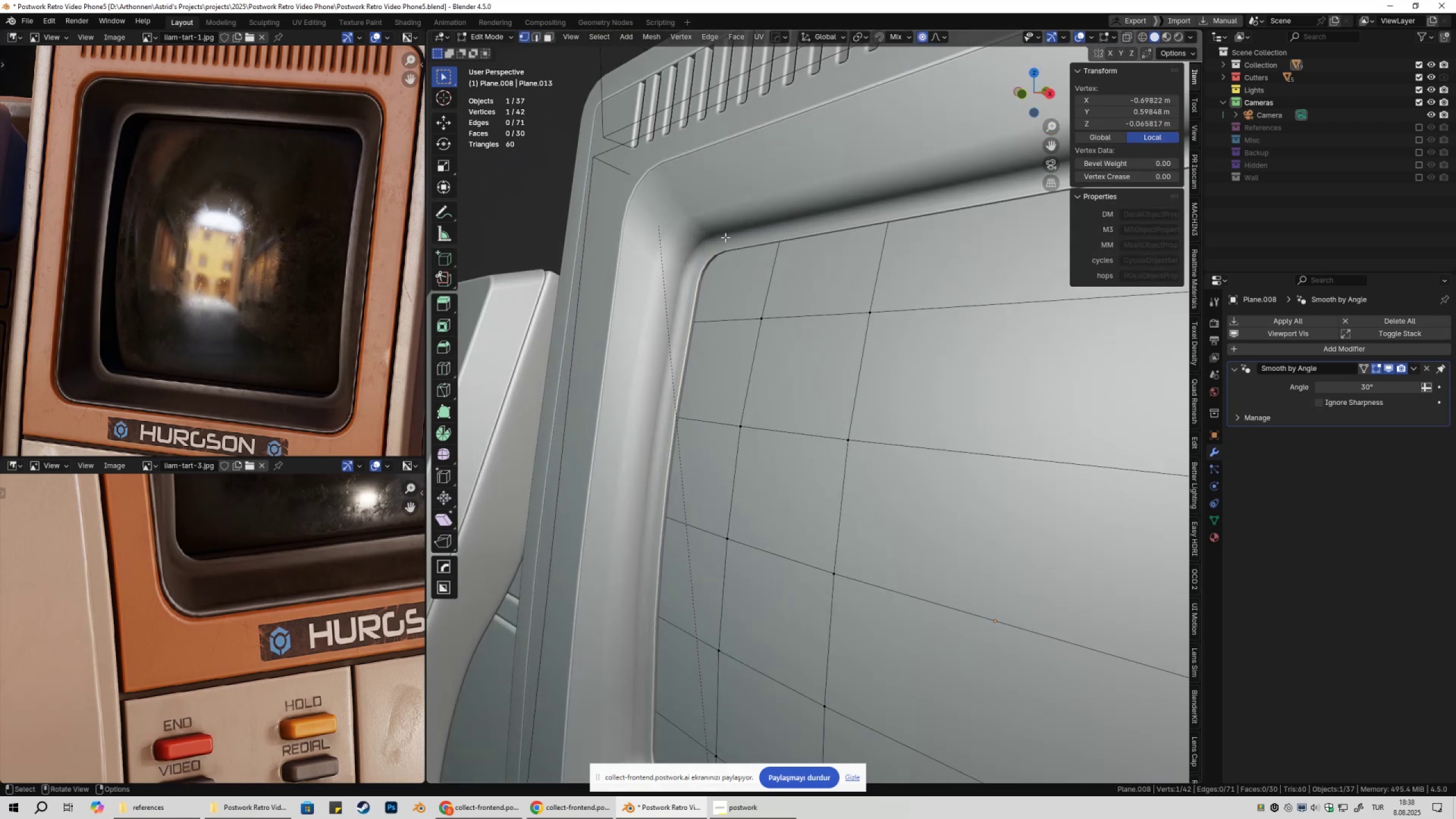 
left_click([725, 237])
 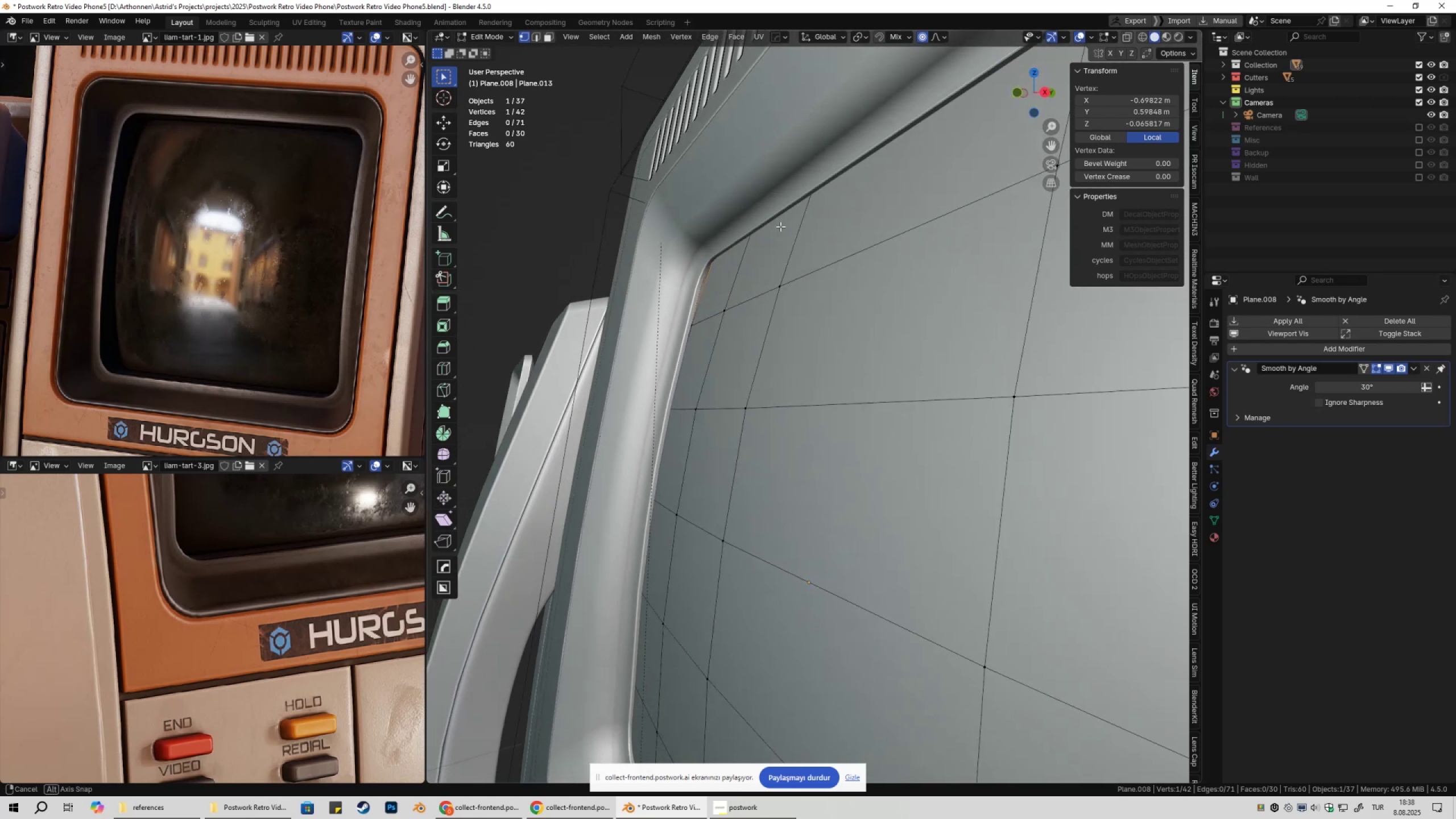 
scroll: coordinate [773, 224], scroll_direction: up, amount: 1.0
 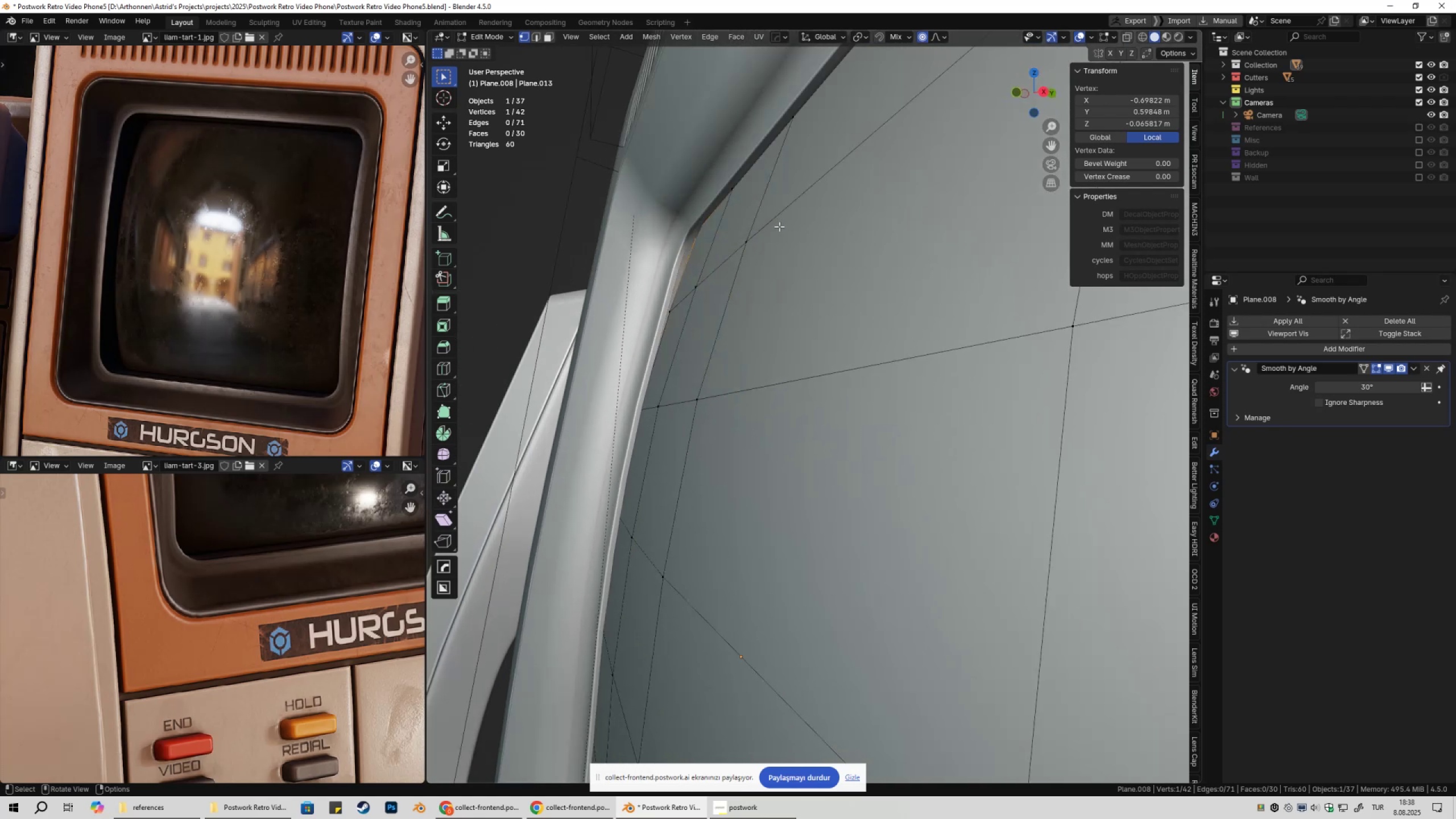 
type(gy)
 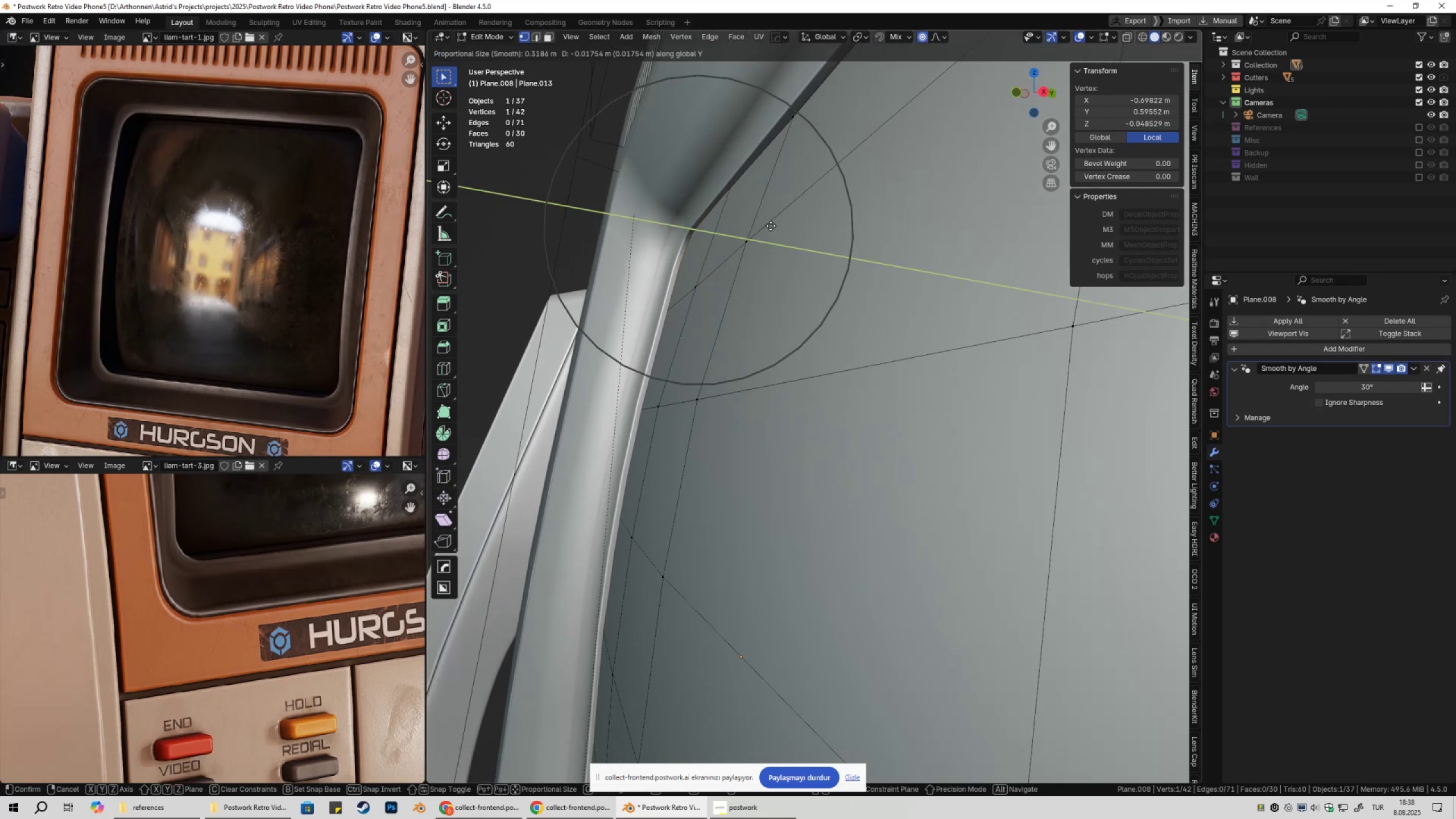 
left_click([771, 226])
 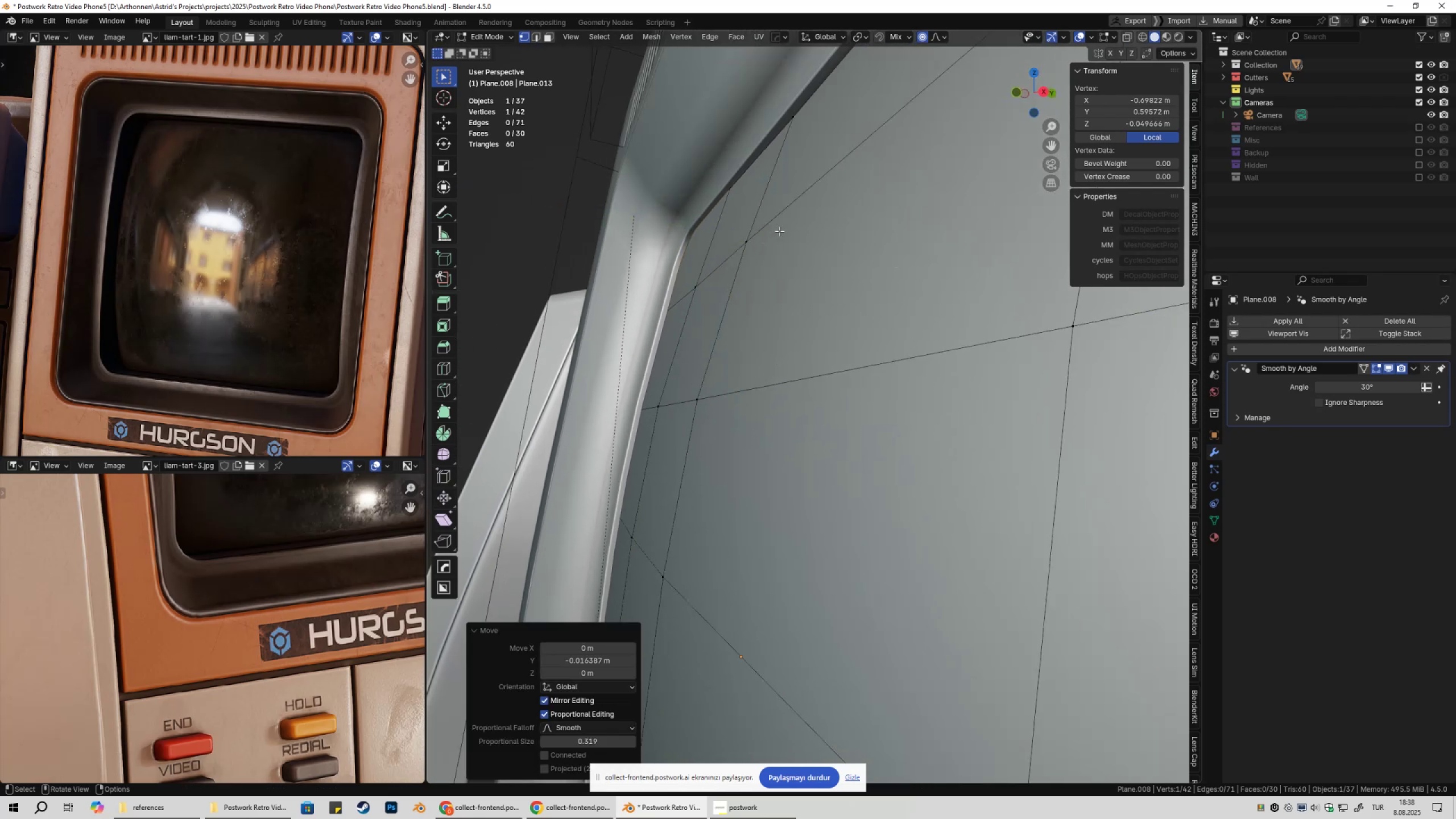 
scroll: coordinate [836, 366], scroll_direction: down, amount: 7.0
 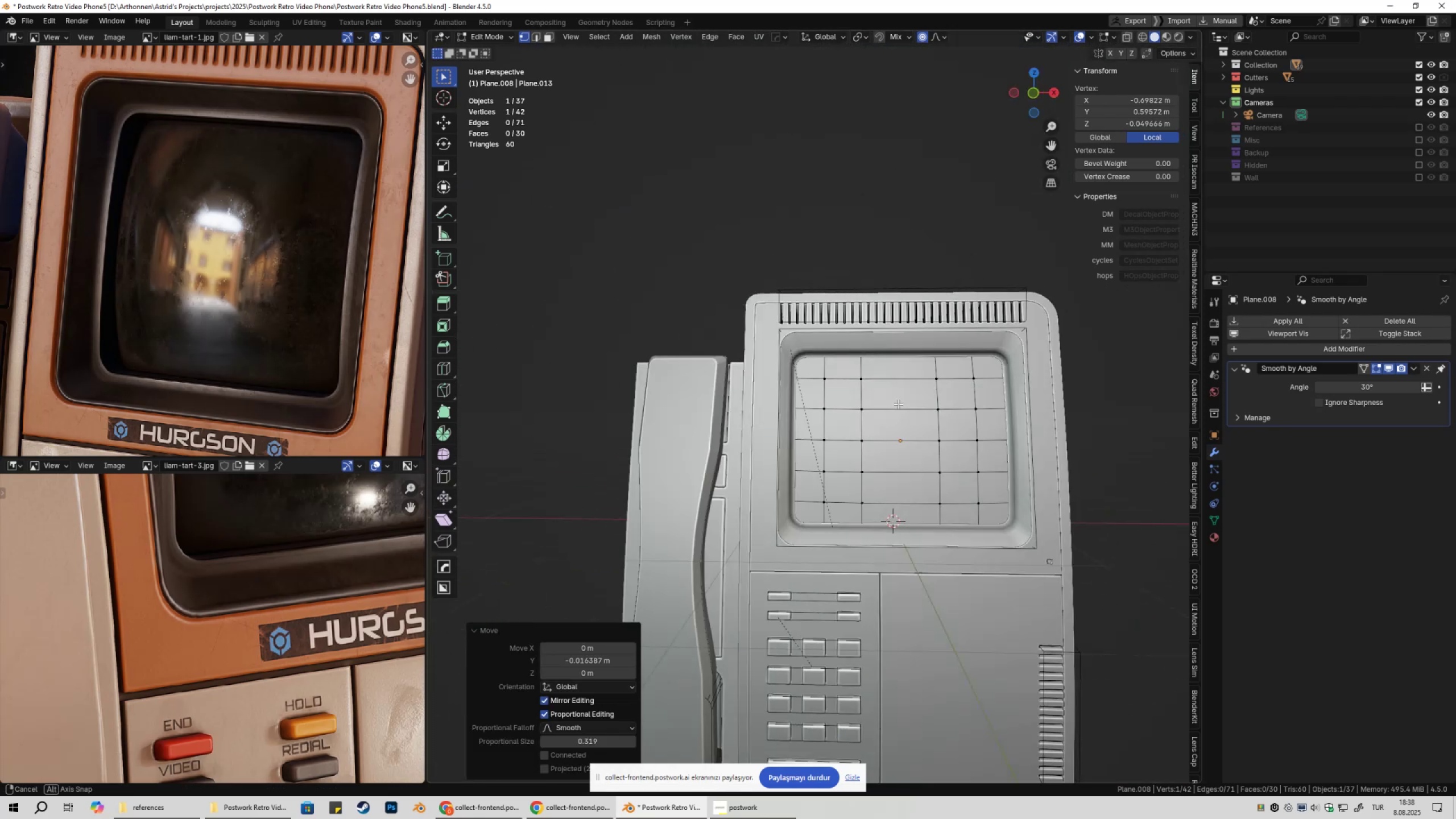 
key(Alt+X)
 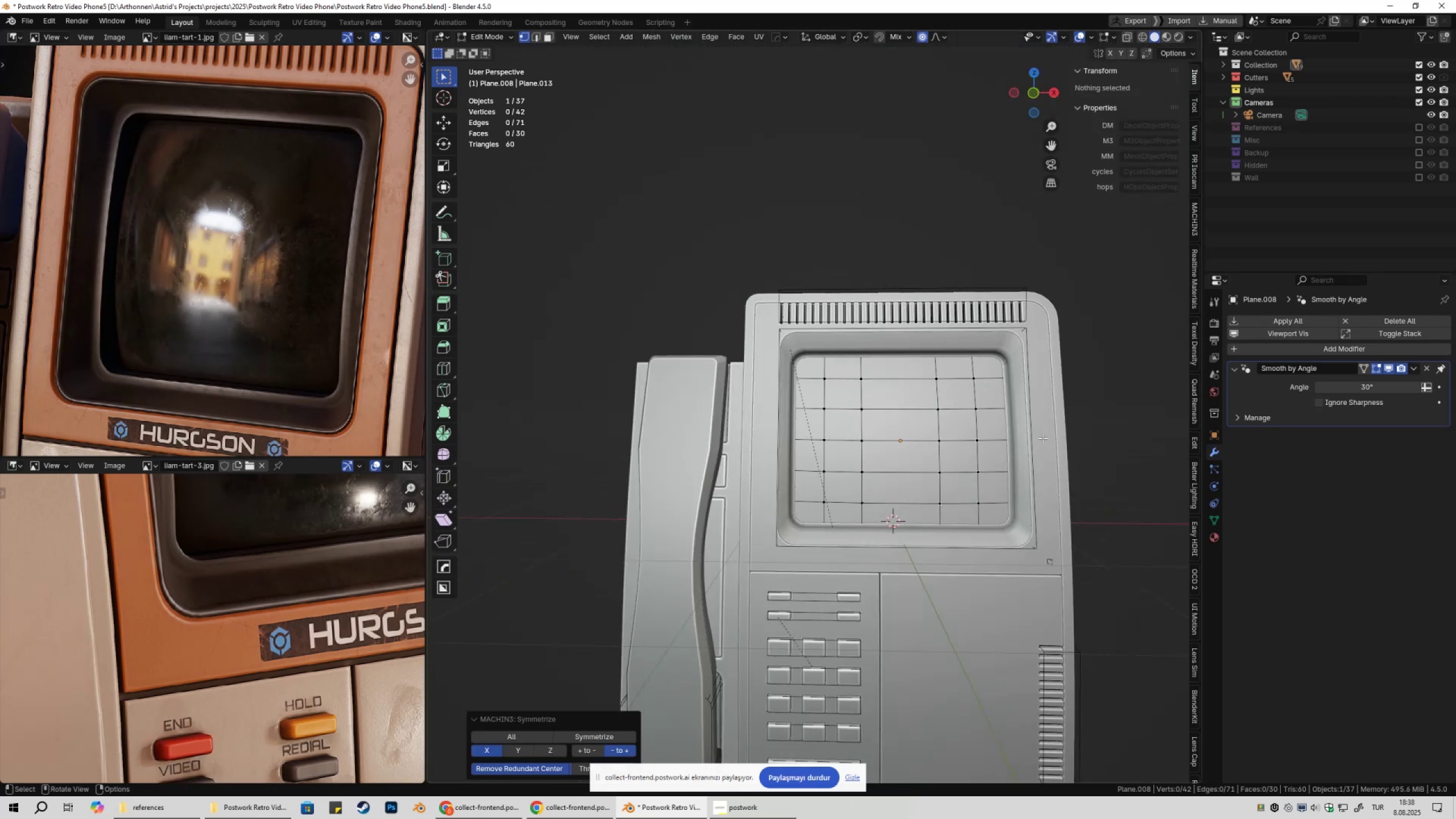 
key(Tab)
 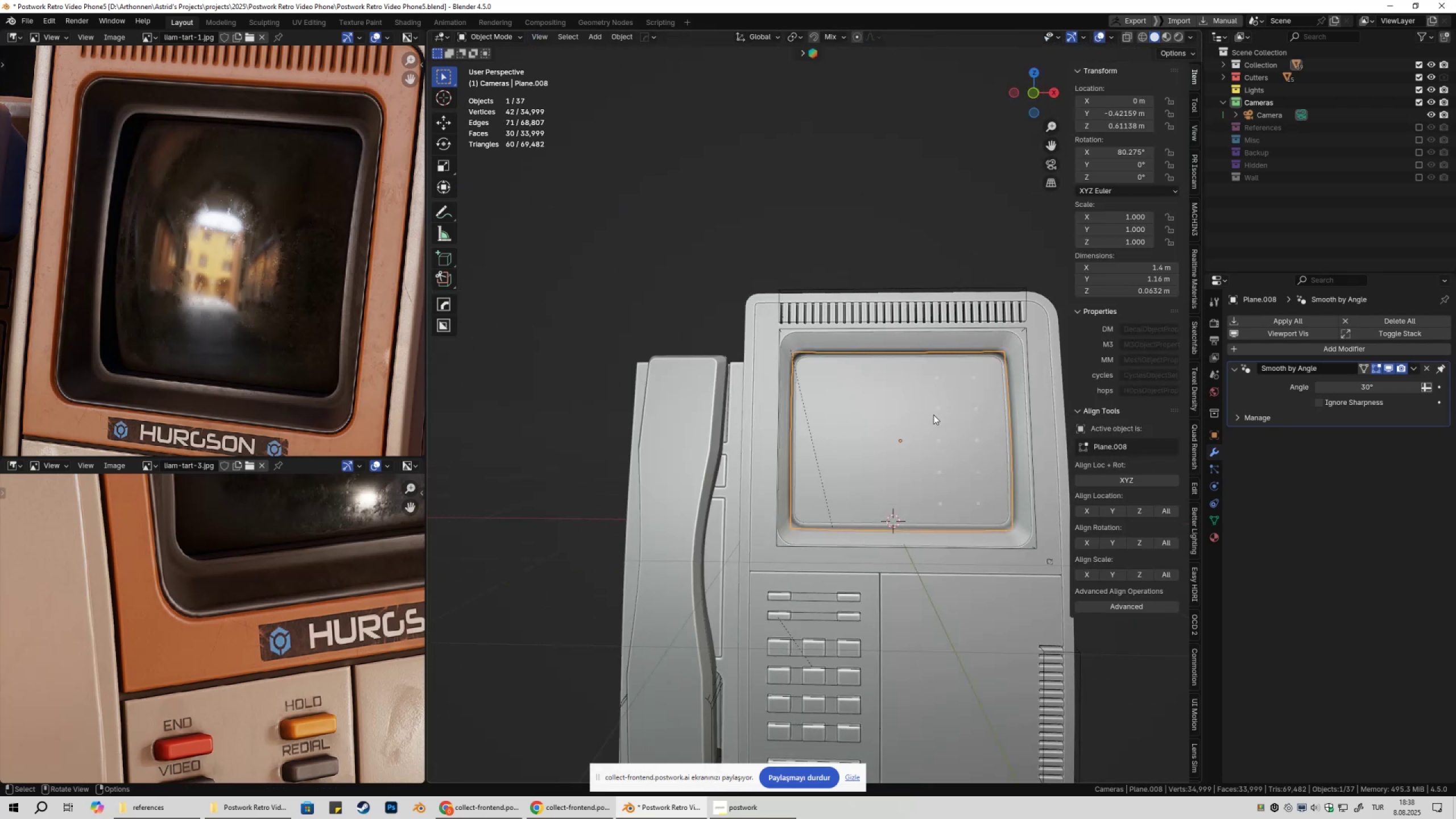 
scroll: coordinate [934, 415], scroll_direction: up, amount: 3.0
 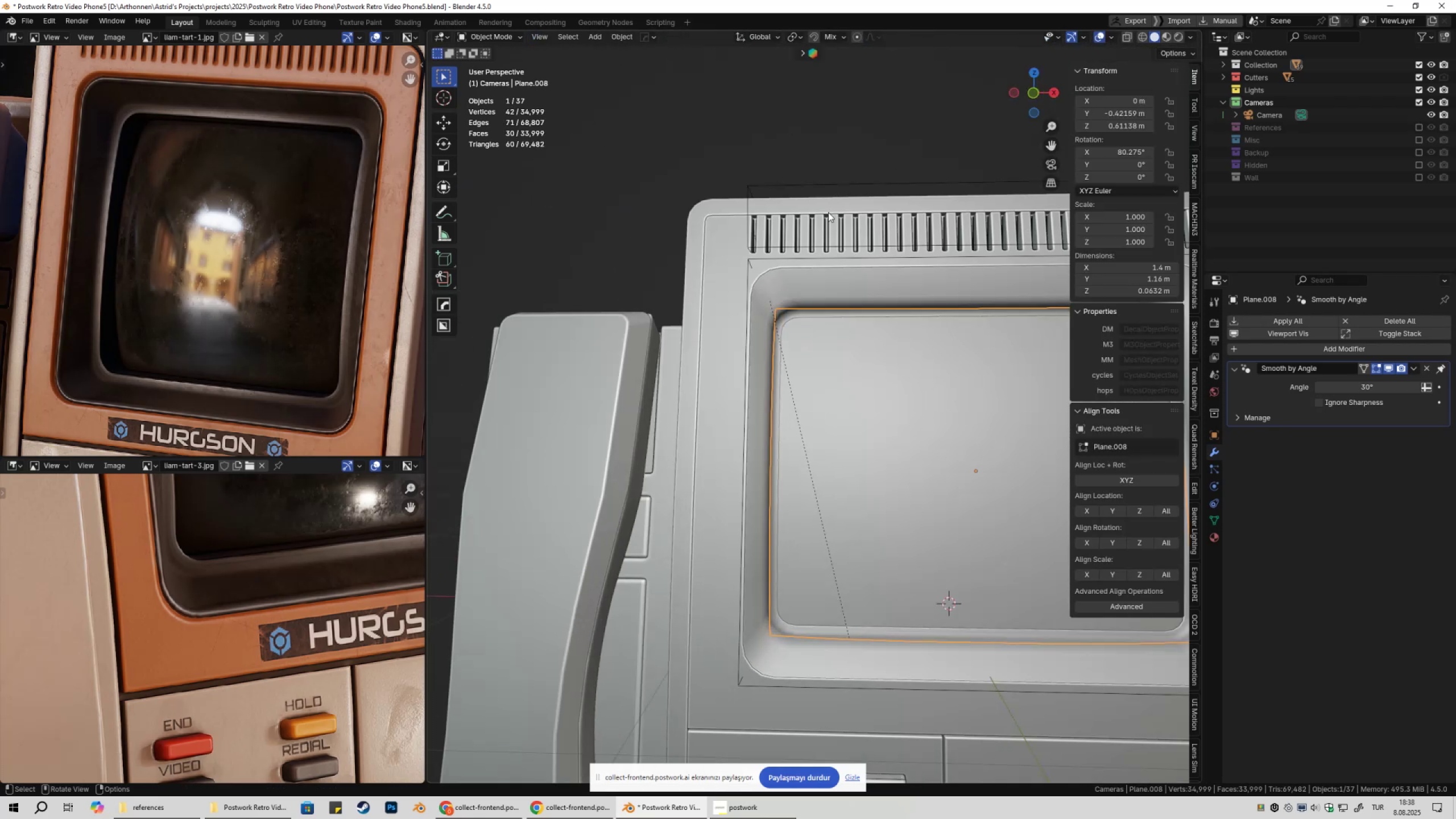 
hold_key(key=ShiftLeft, duration=0.34)
 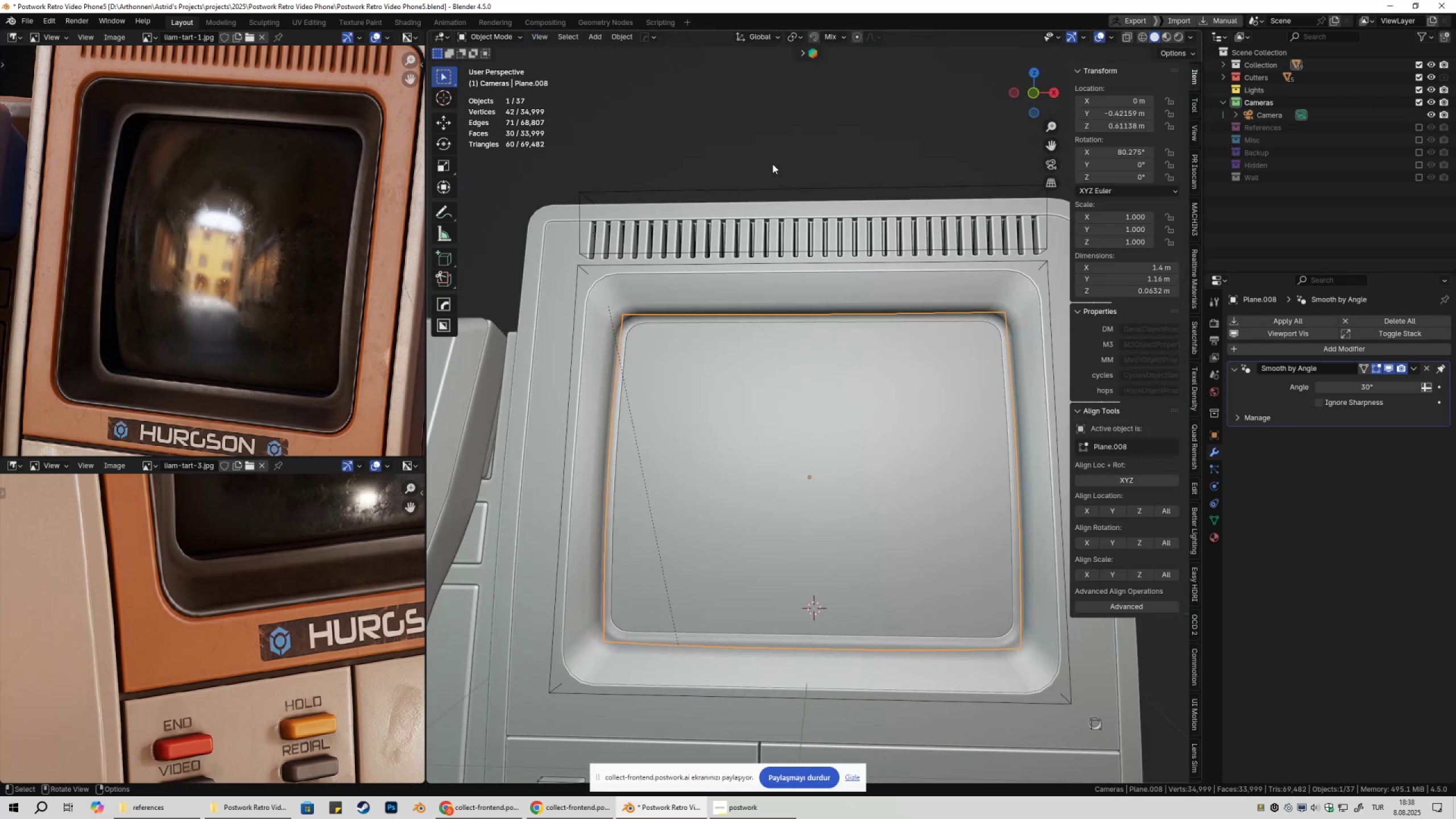 
left_click([772, 164])
 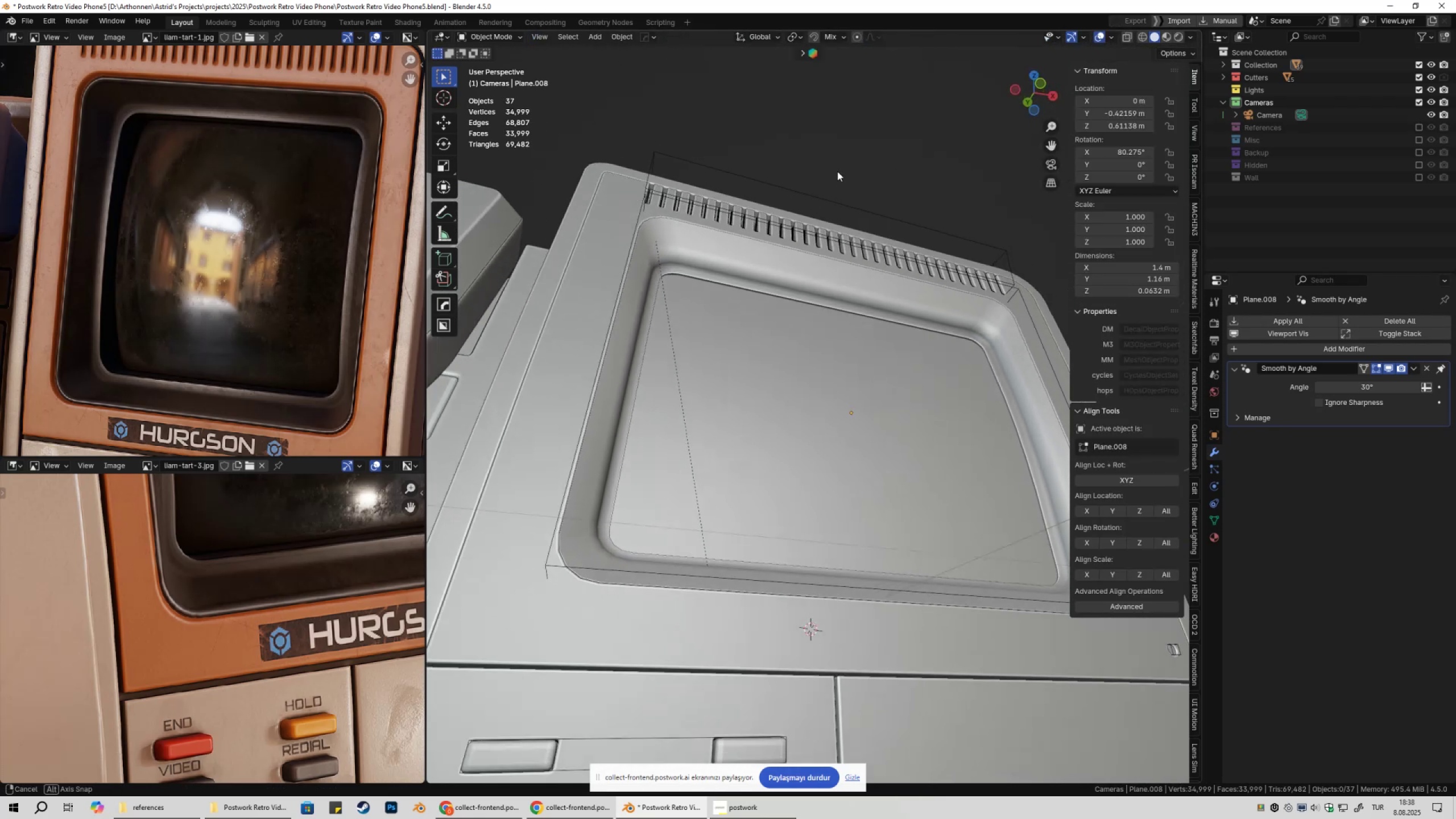 
scroll: coordinate [802, 267], scroll_direction: up, amount: 3.0
 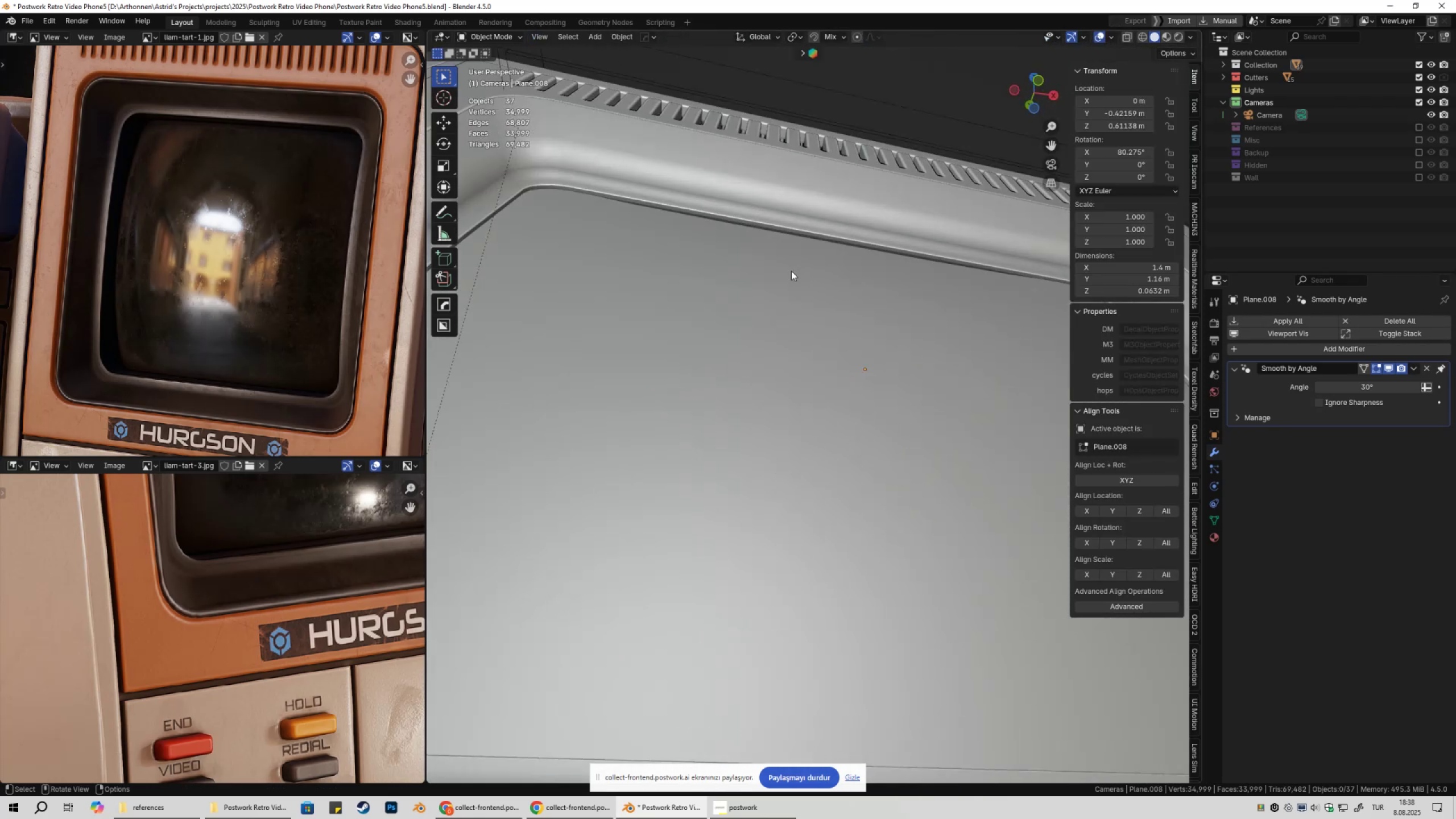 
hold_key(key=ShiftLeft, duration=0.52)
 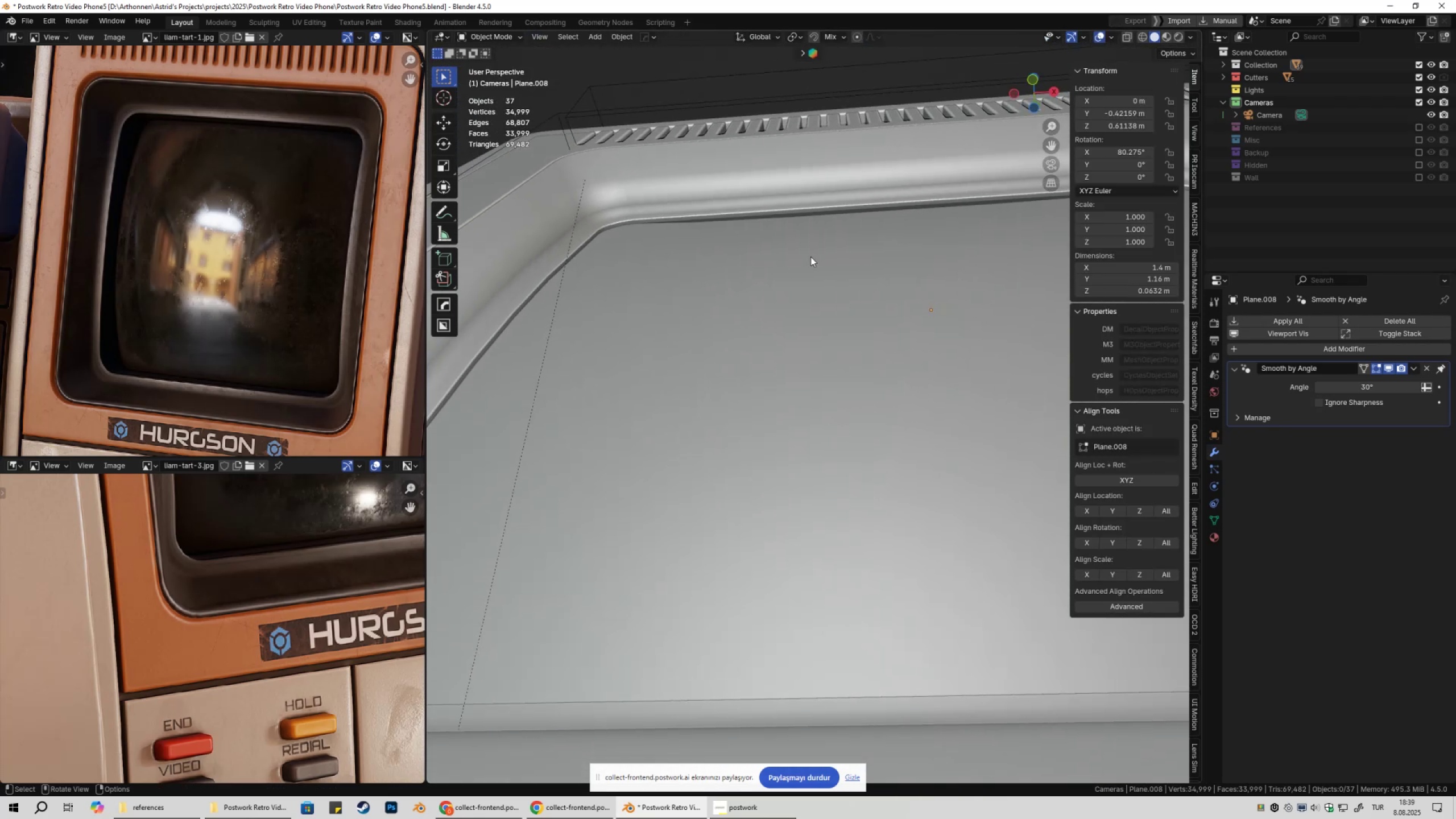 
key(Tab)
 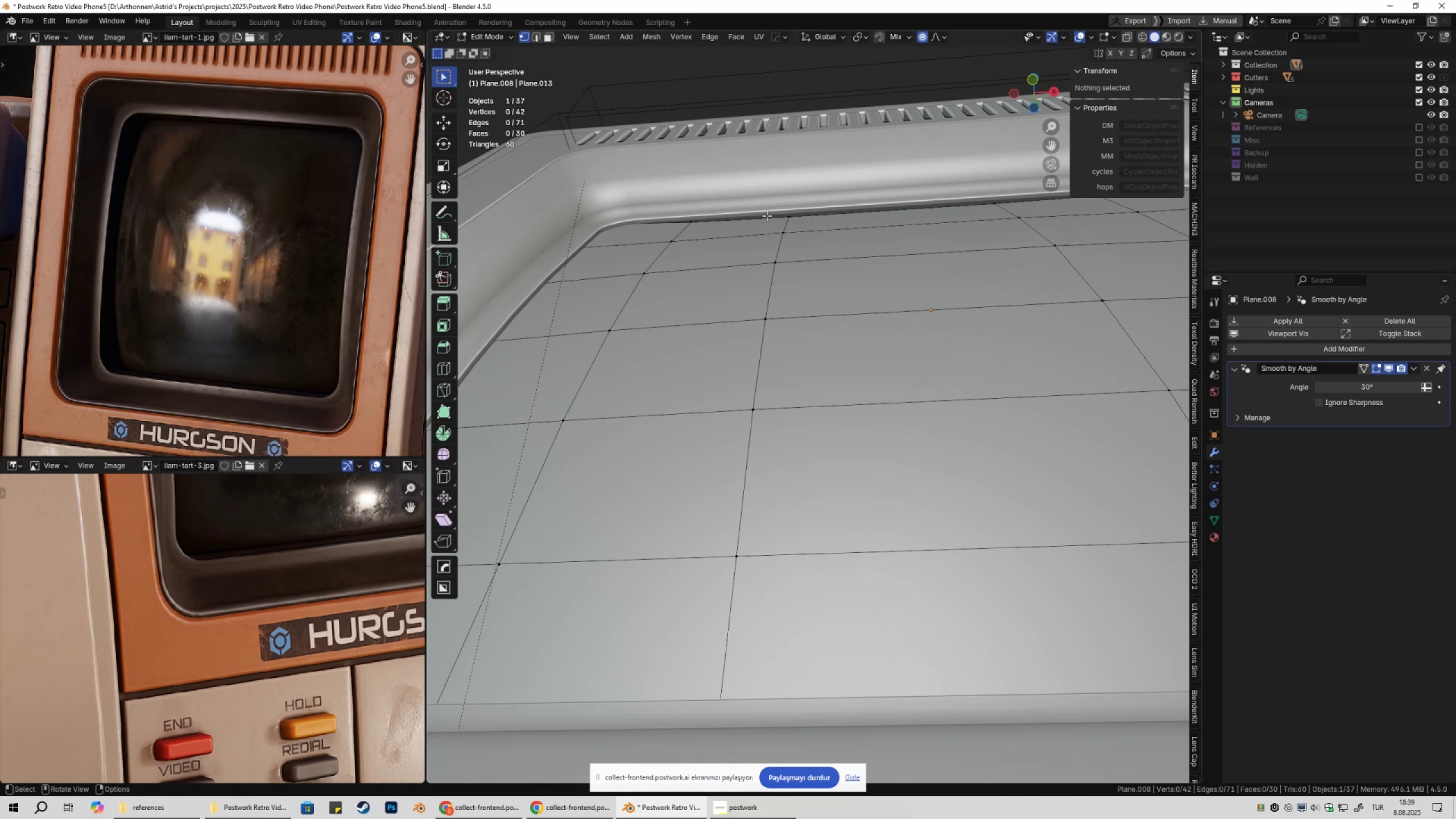 
left_click([765, 216])
 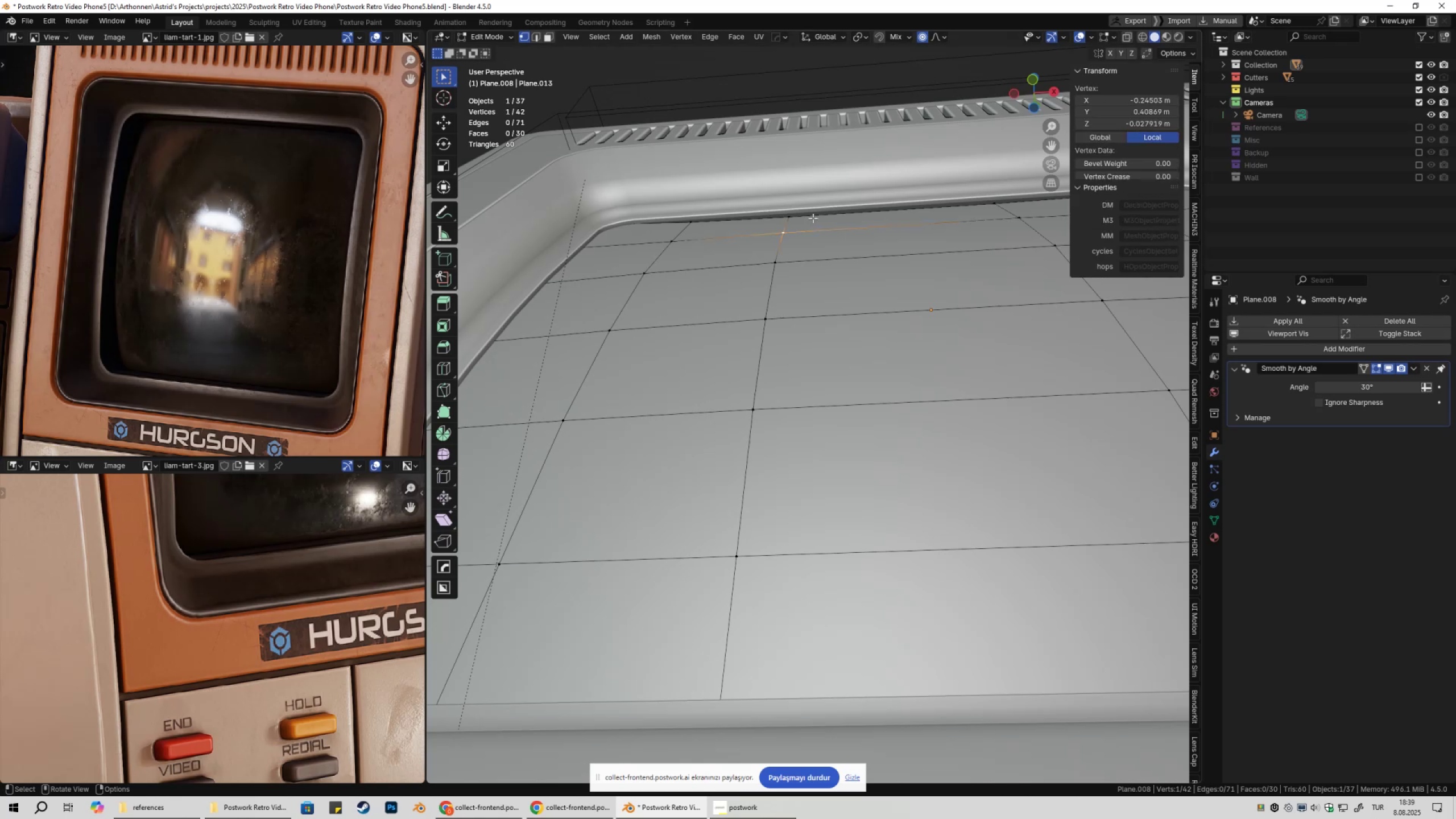 
key(Shift+ShiftLeft)
 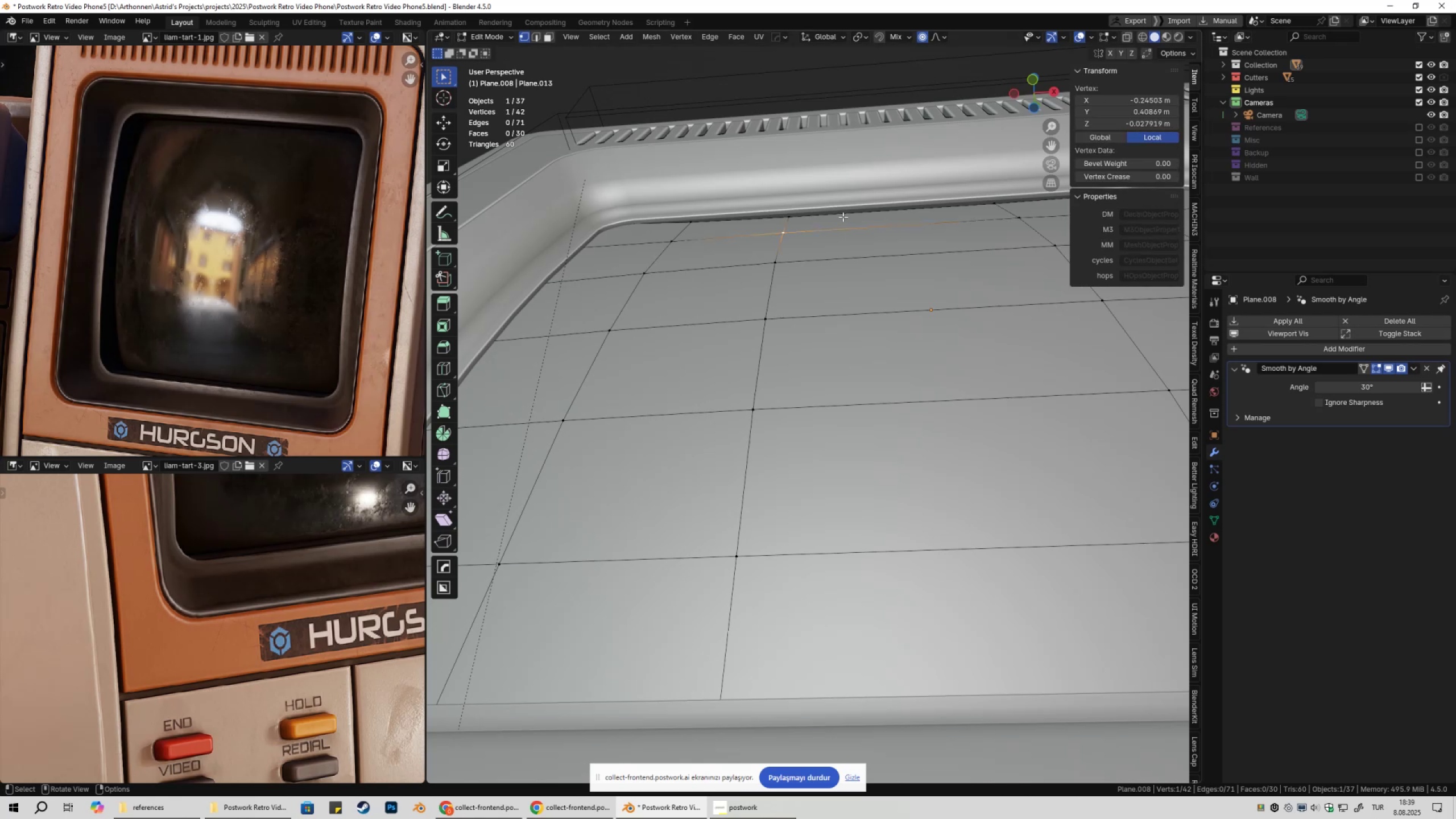 
hold_key(key=ShiftLeft, duration=0.35)
 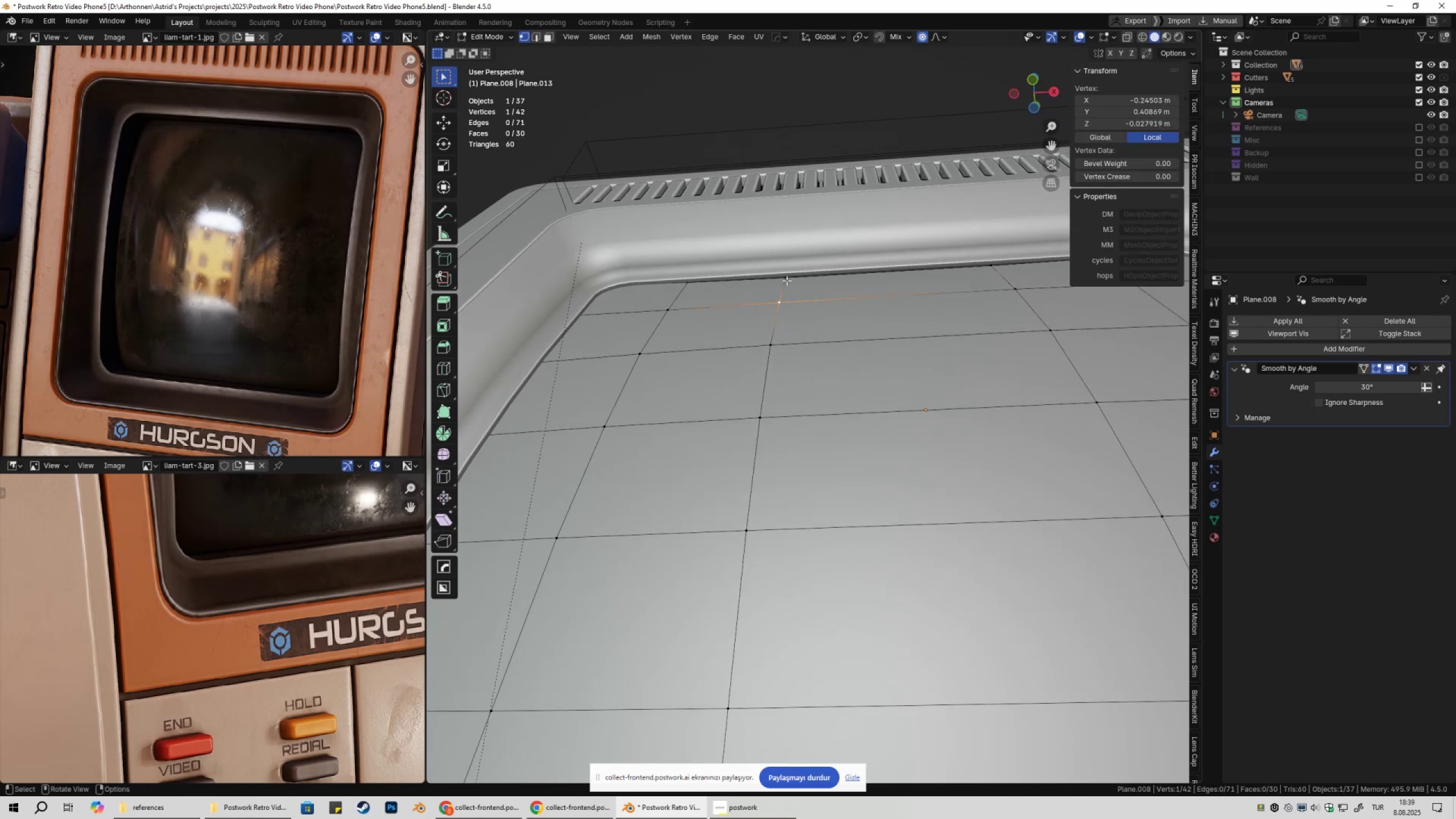 
key(1)
 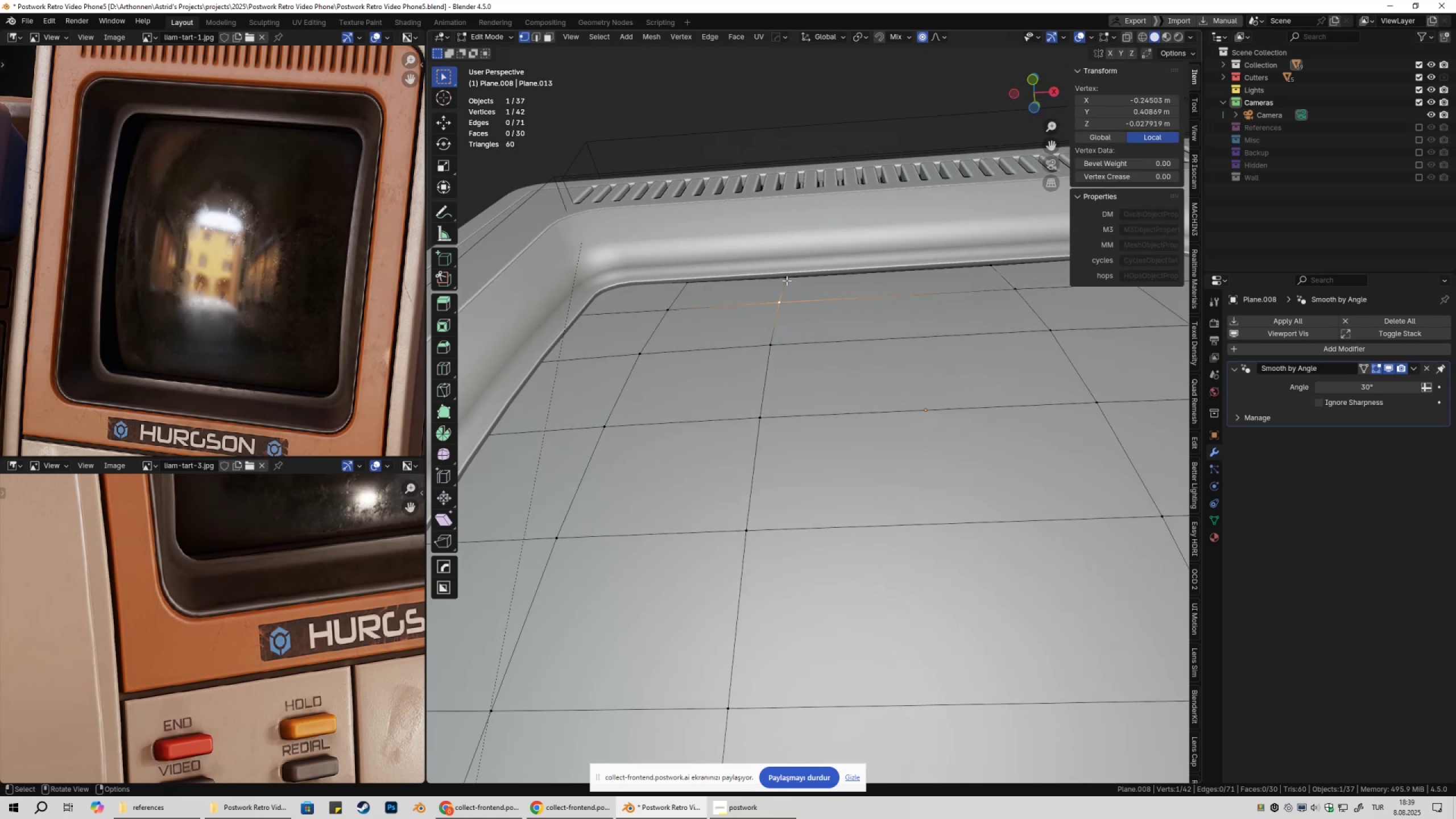 
left_click([787, 280])
 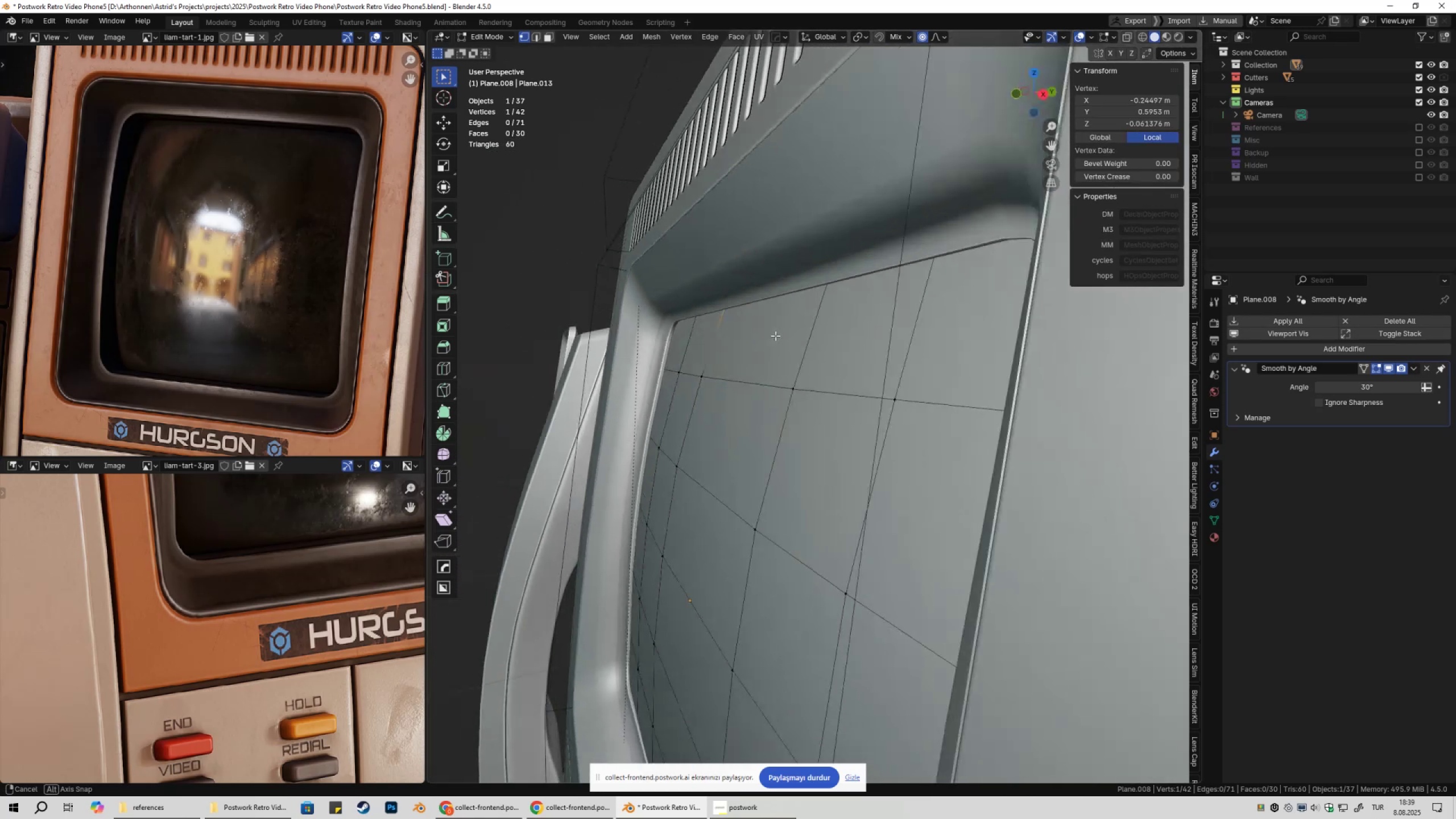 
type(gy)
 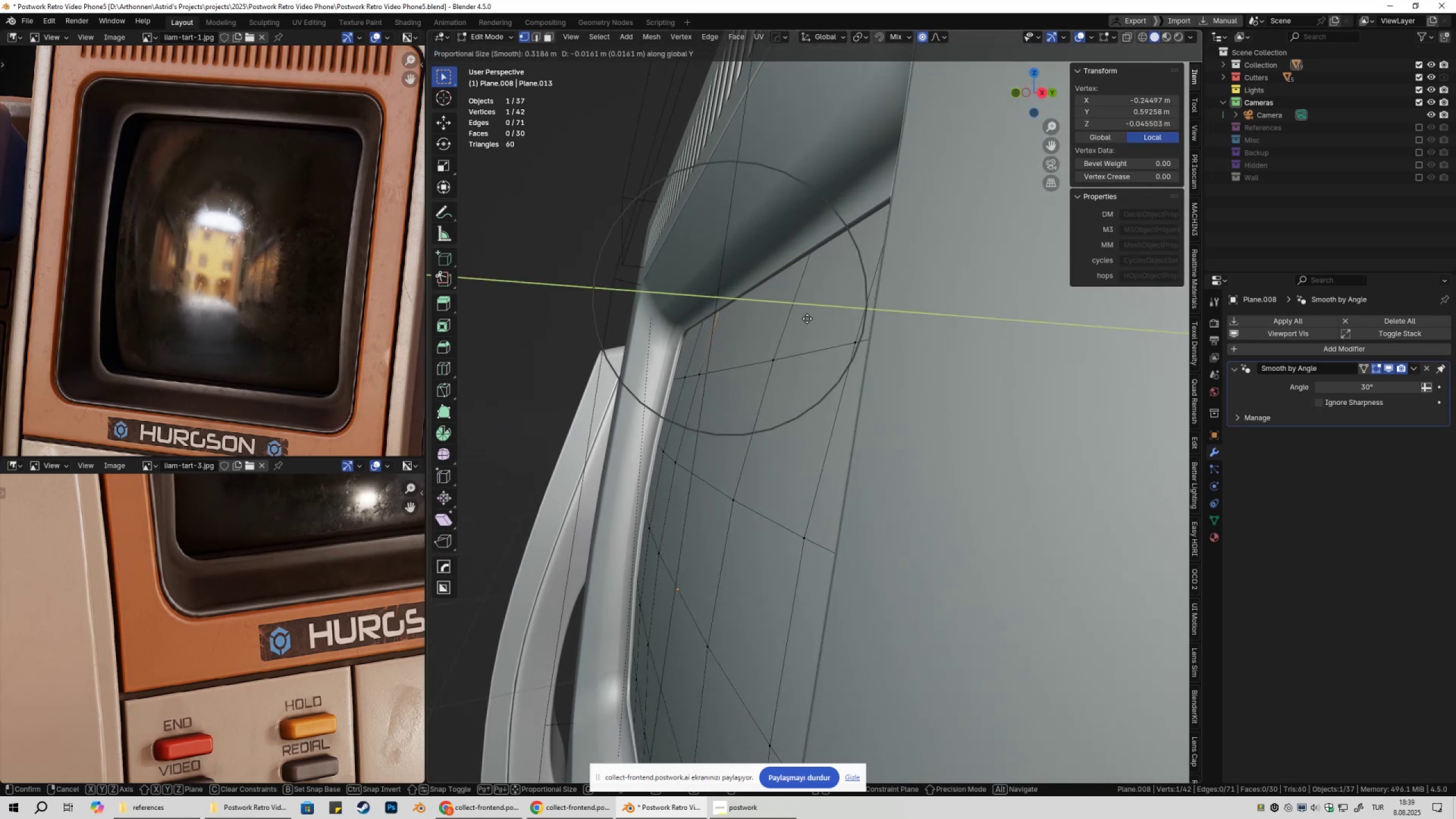 
left_click([808, 318])
 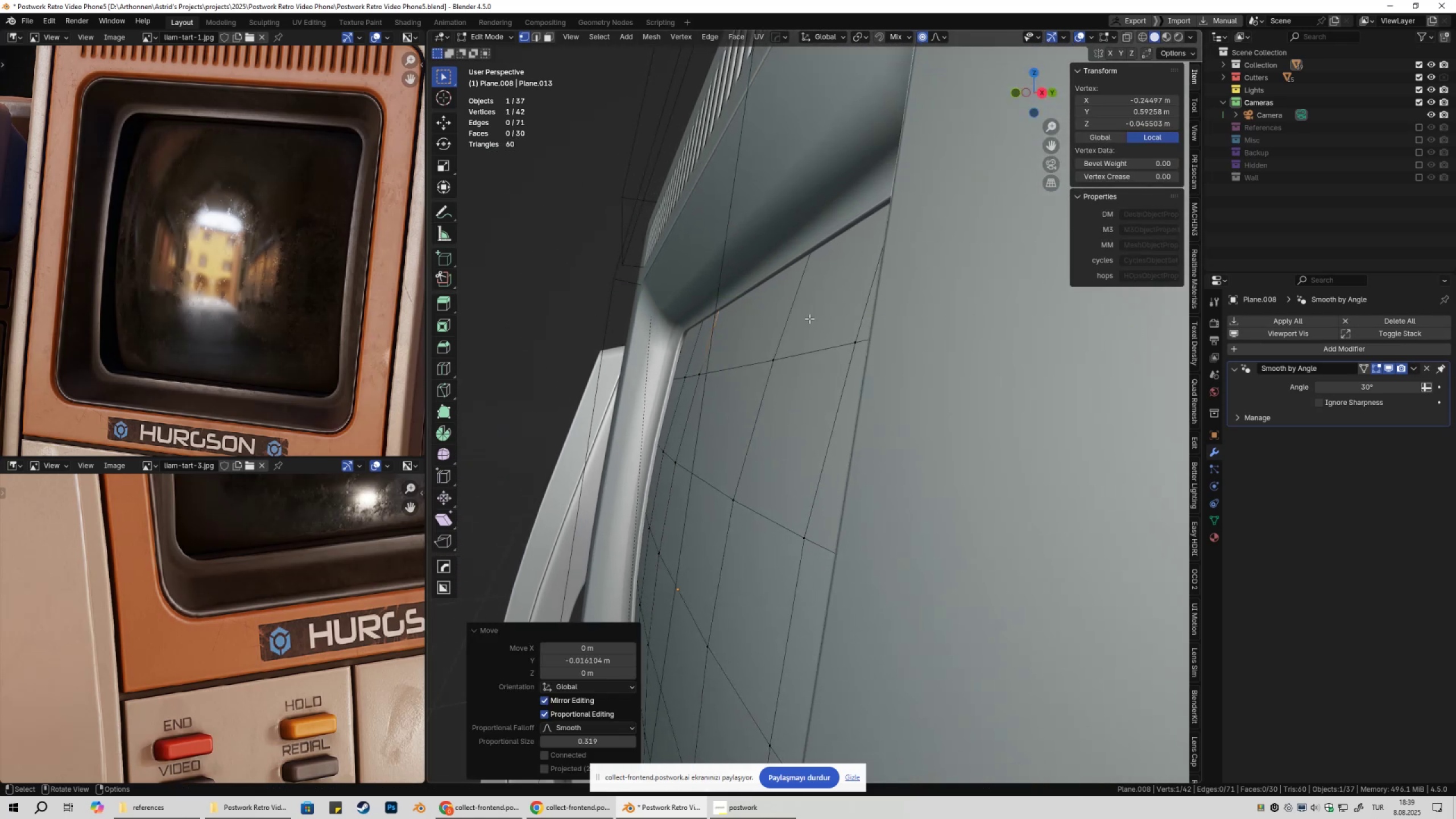 
key(Tab)
 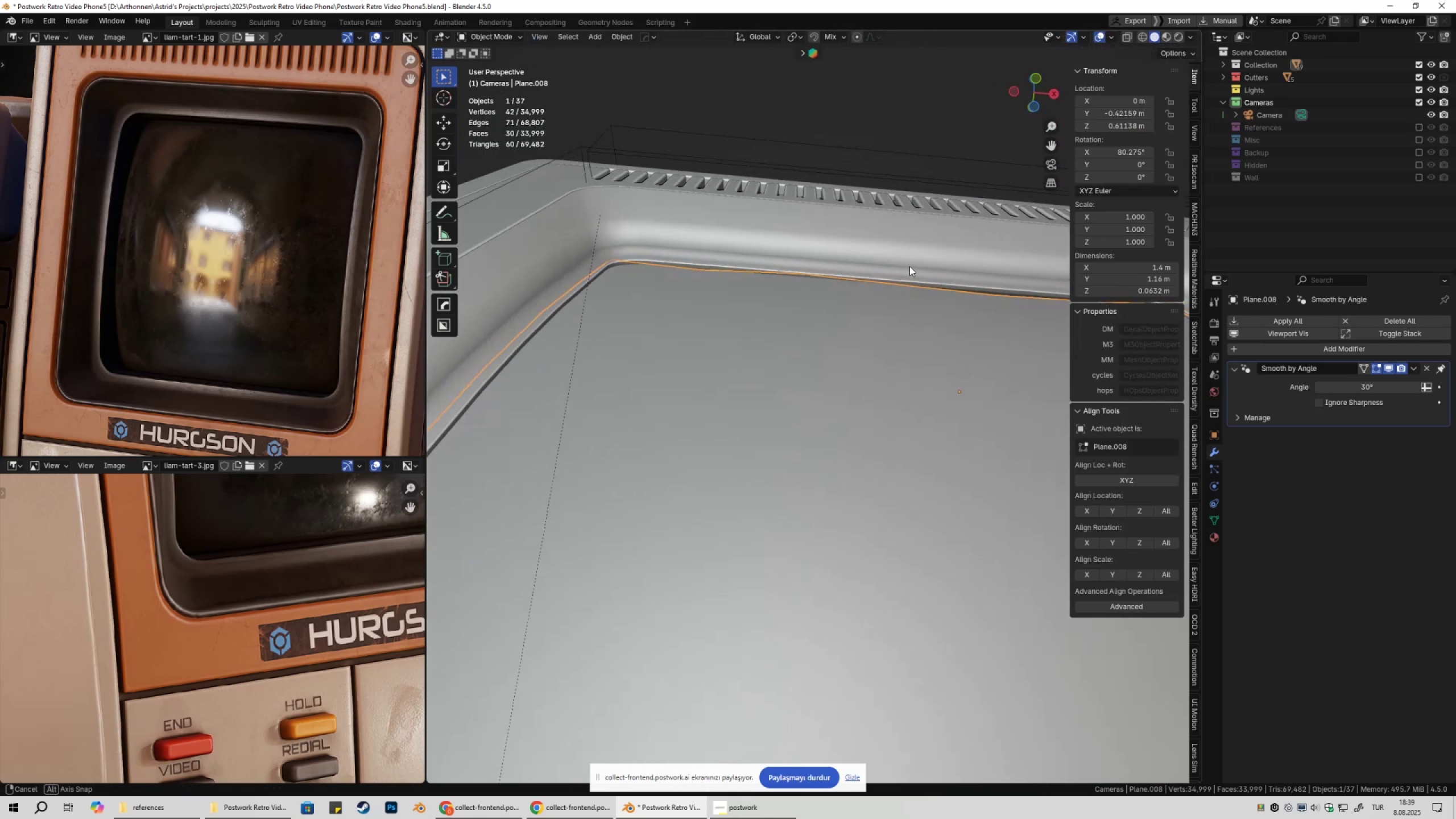 
key(Shift+ShiftLeft)
 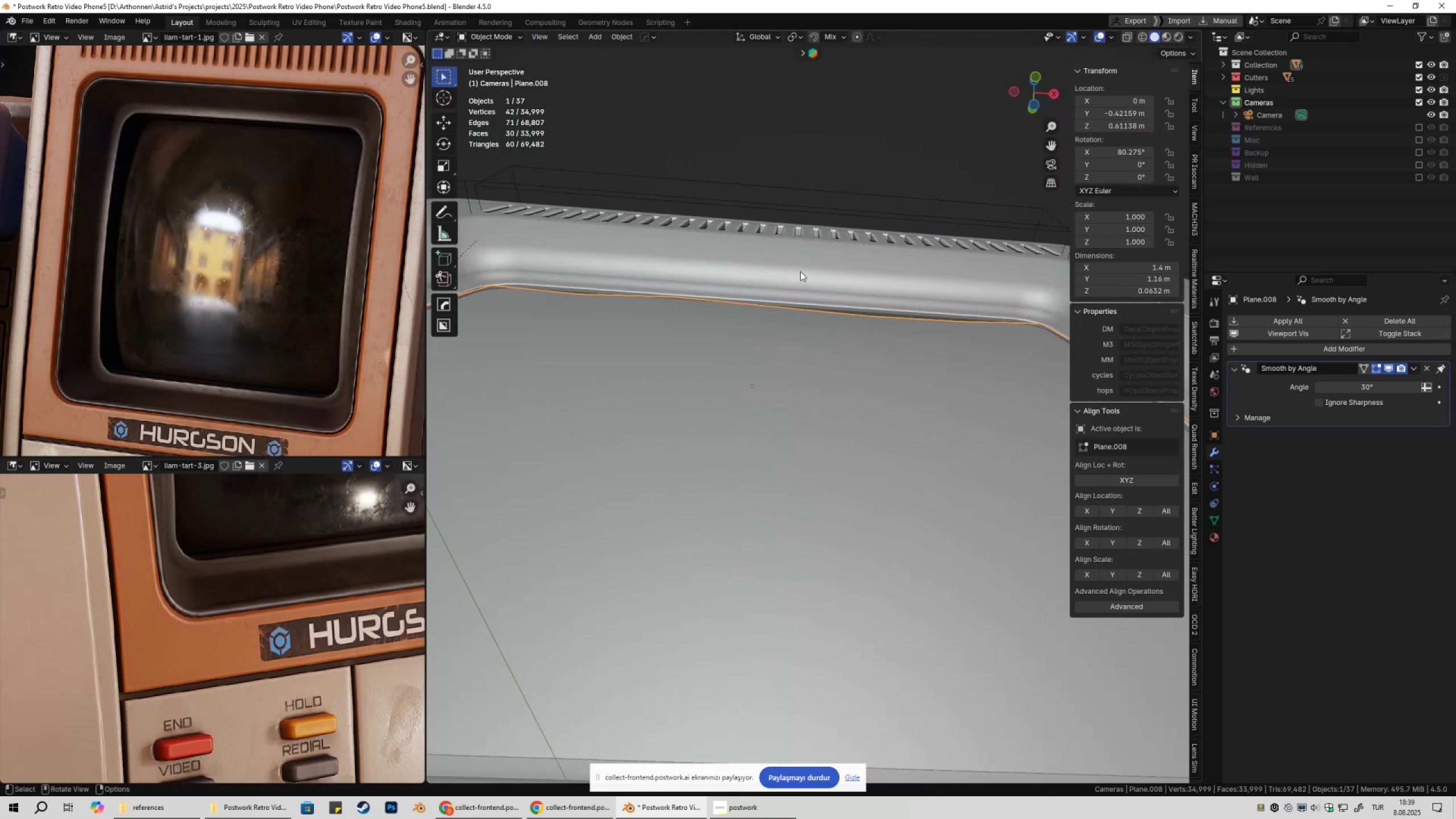 
scroll: coordinate [814, 280], scroll_direction: down, amount: 3.0
 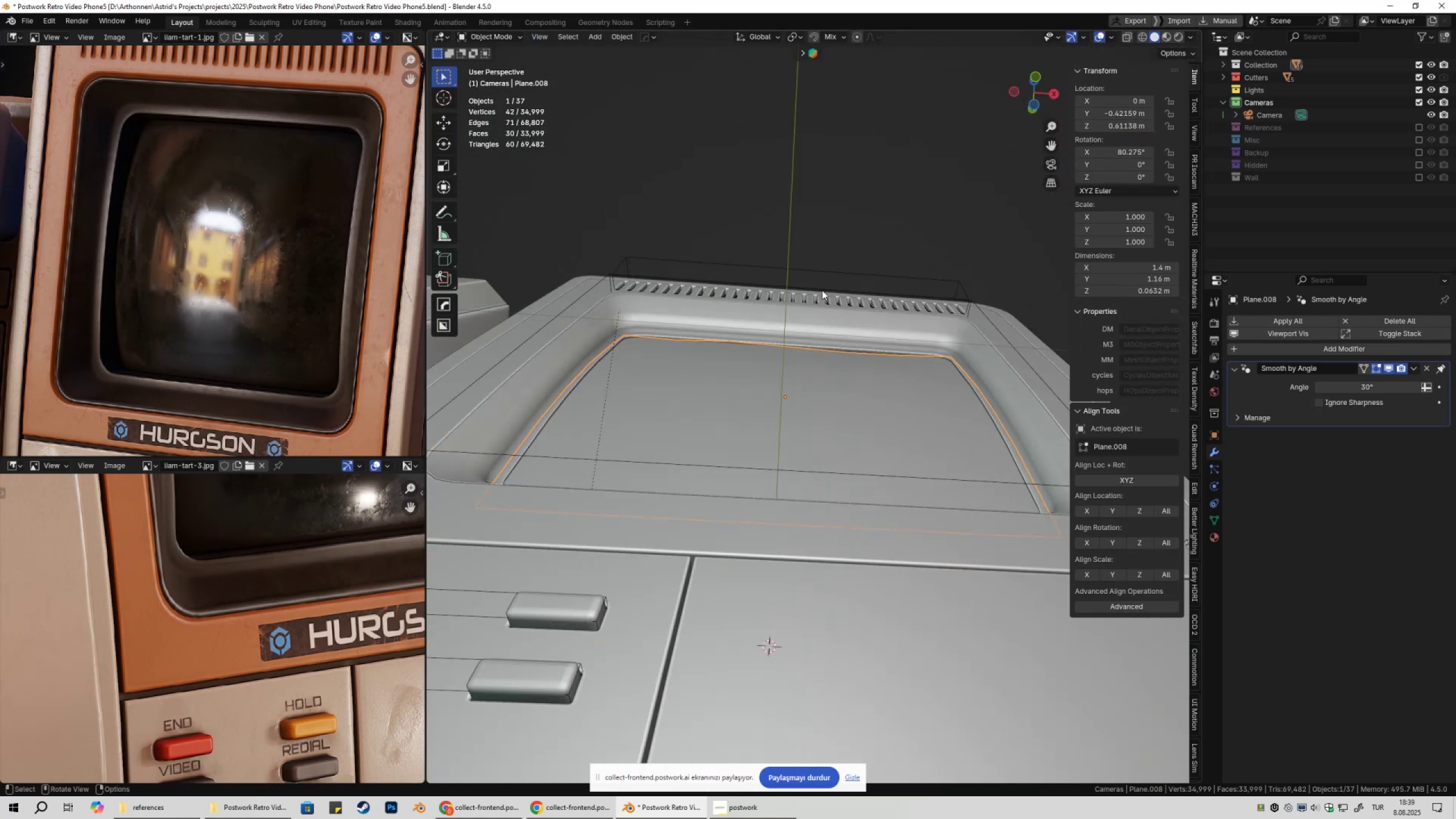 
key(Tab)
 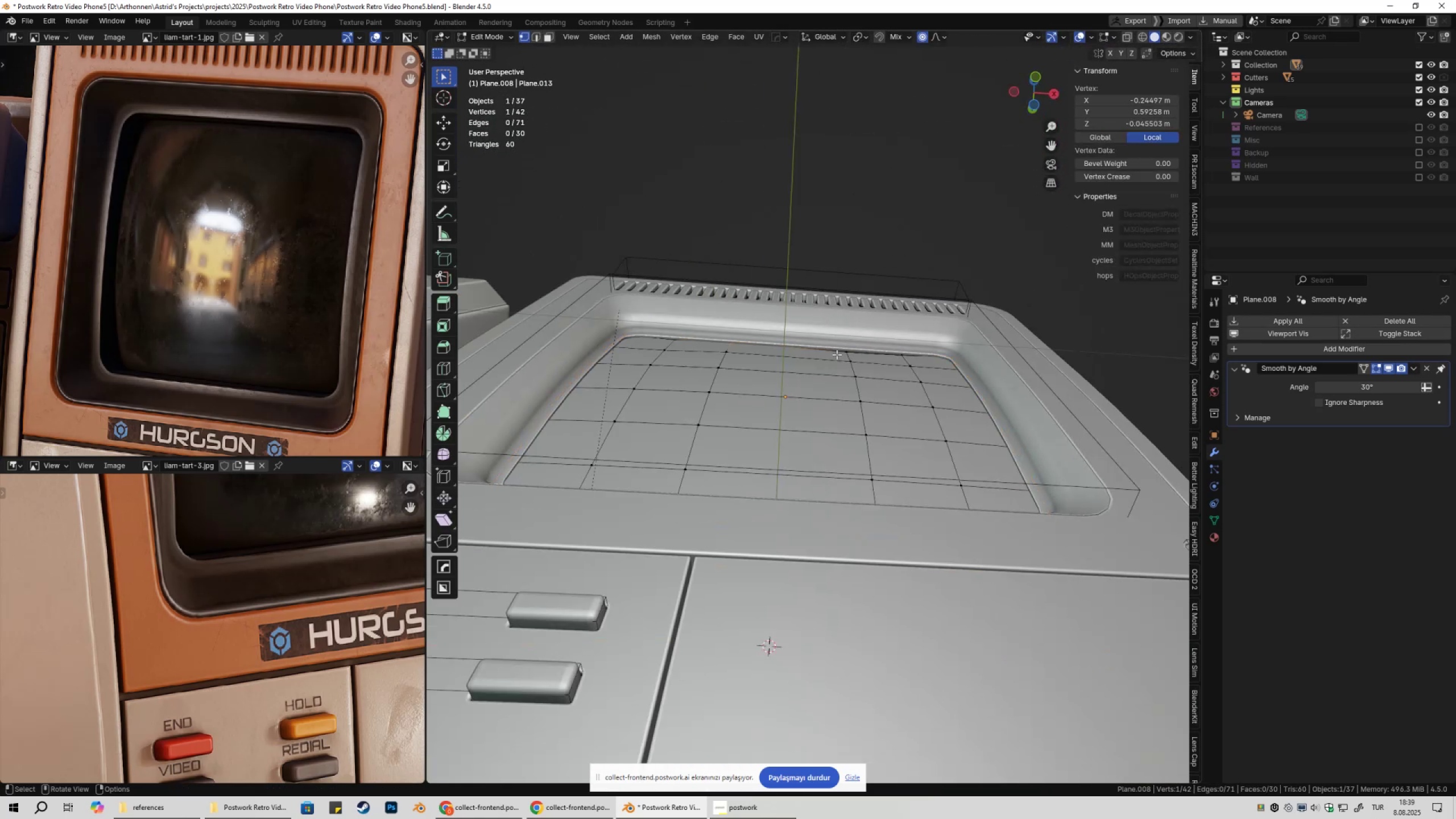 
key(Control+Z)
 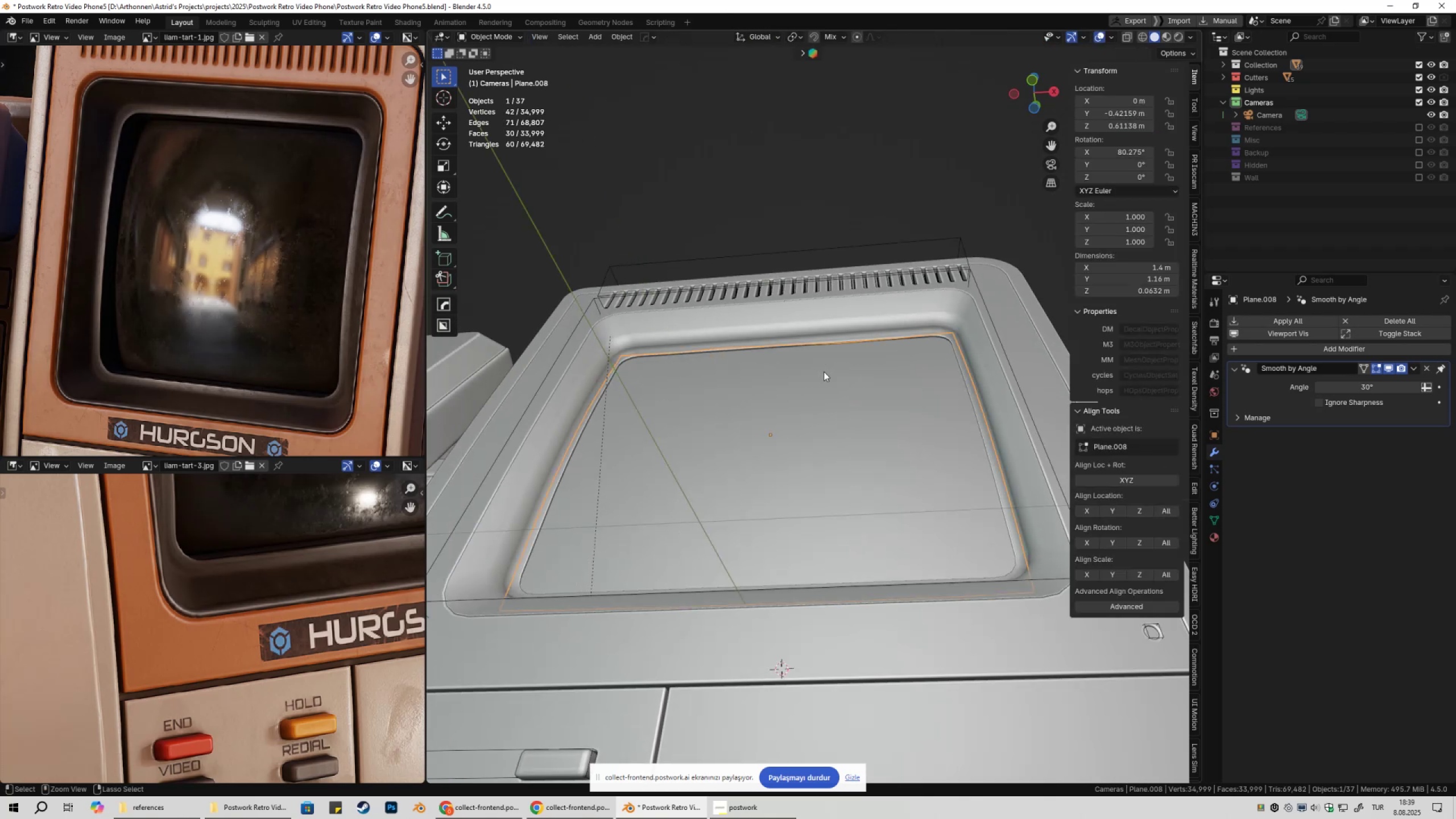 
key(Control+Z)
 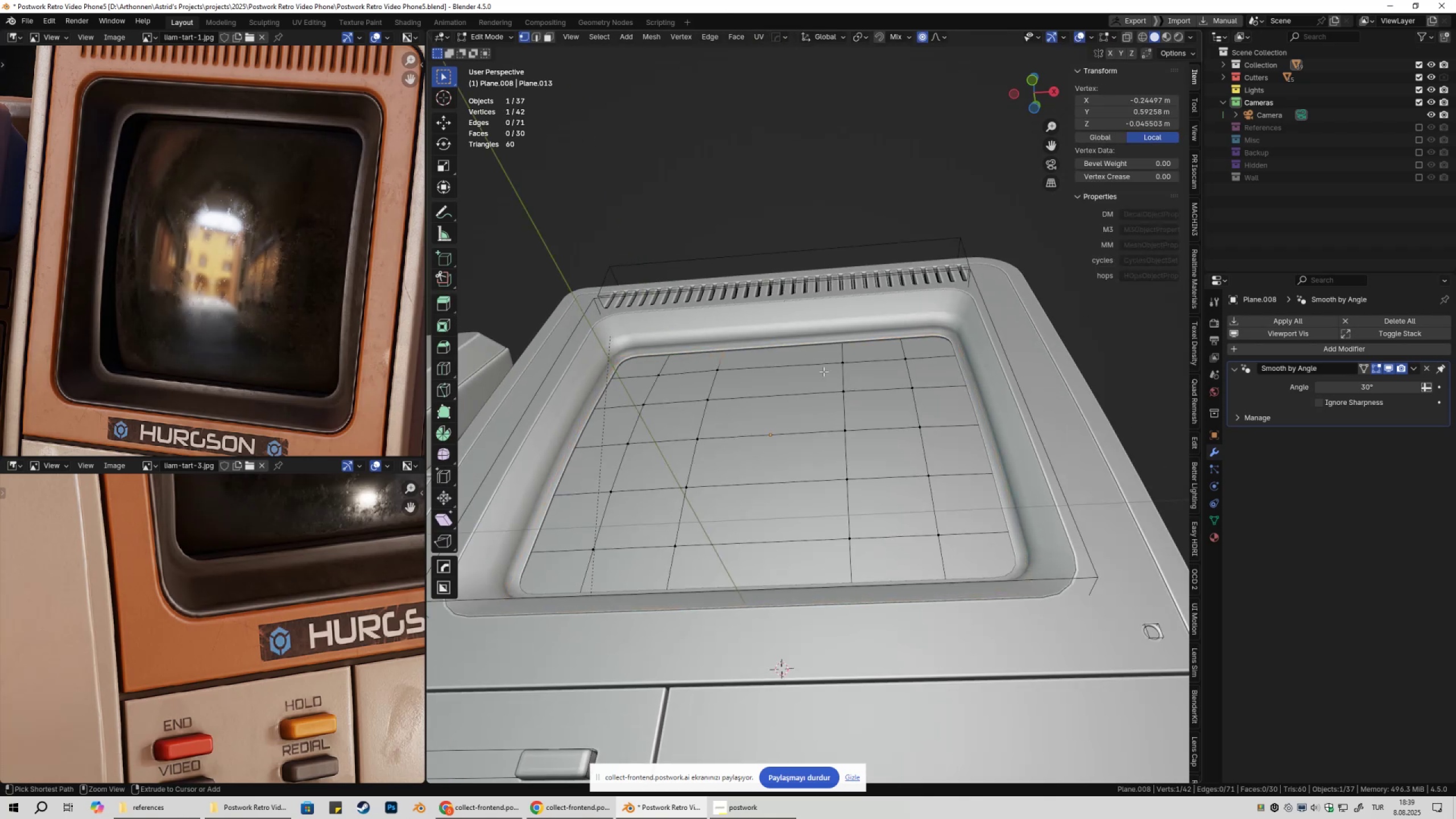 
key(Control+Z)
 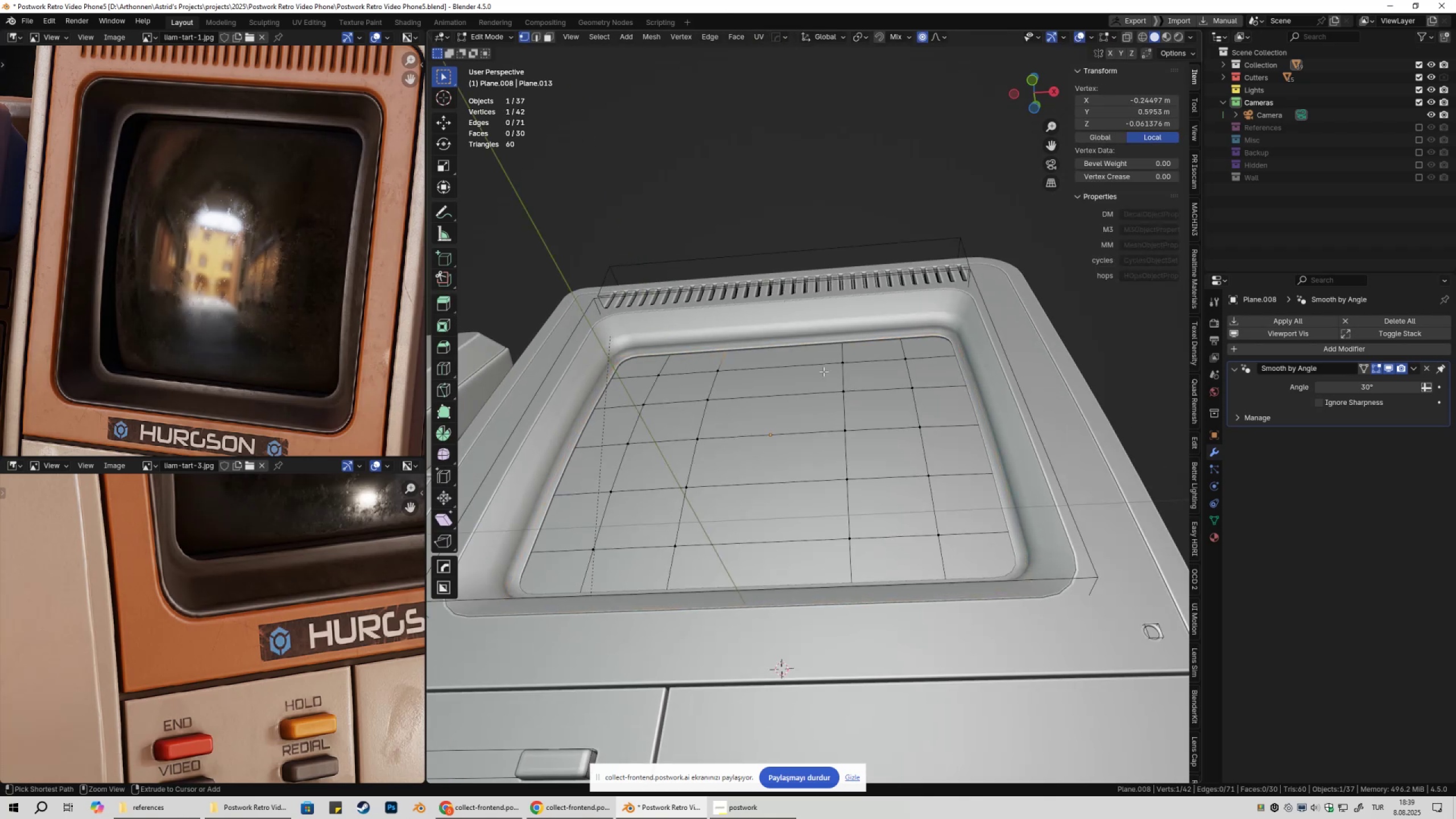 
key(Control+Z)
 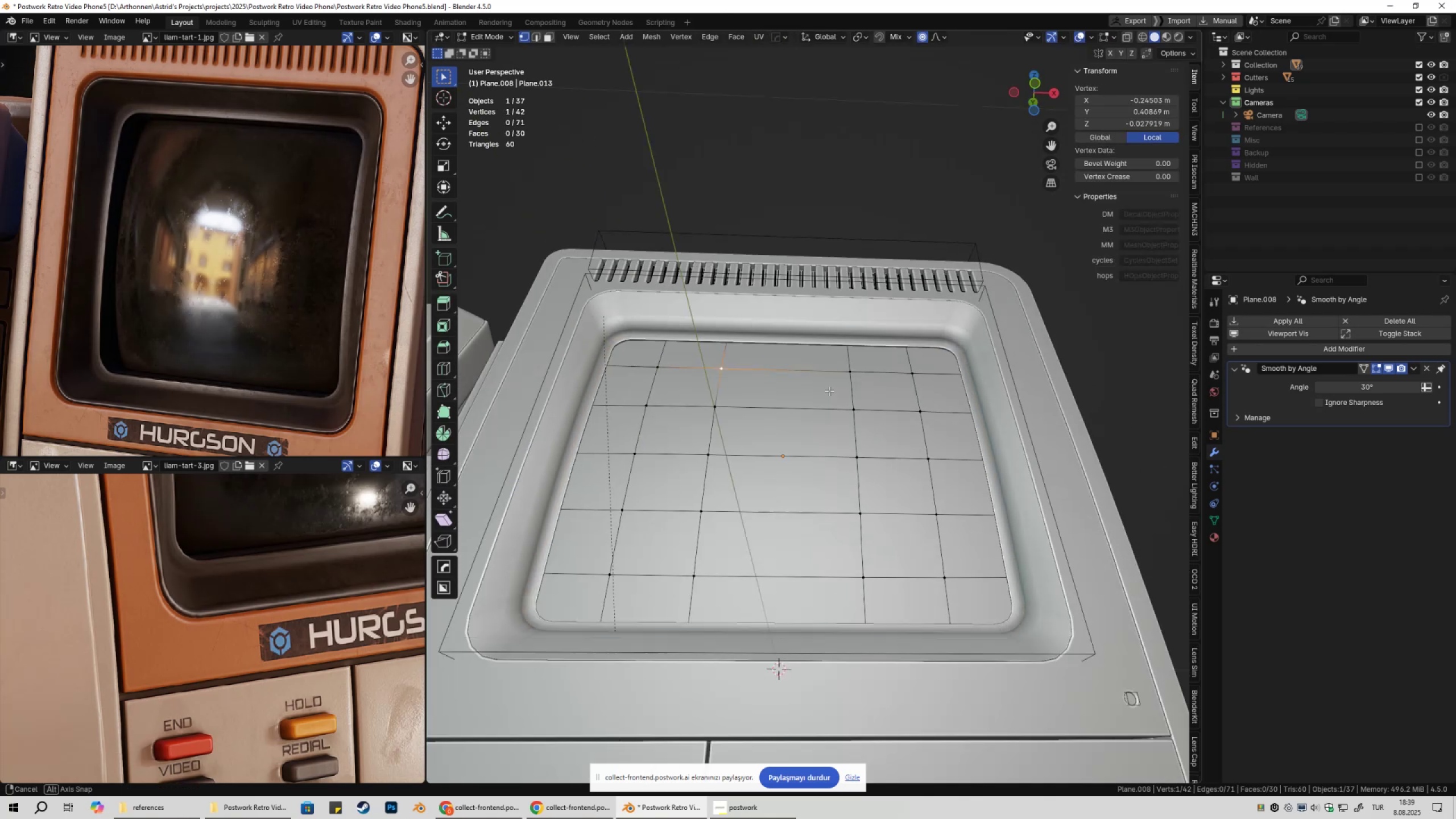 
key(Tab)
 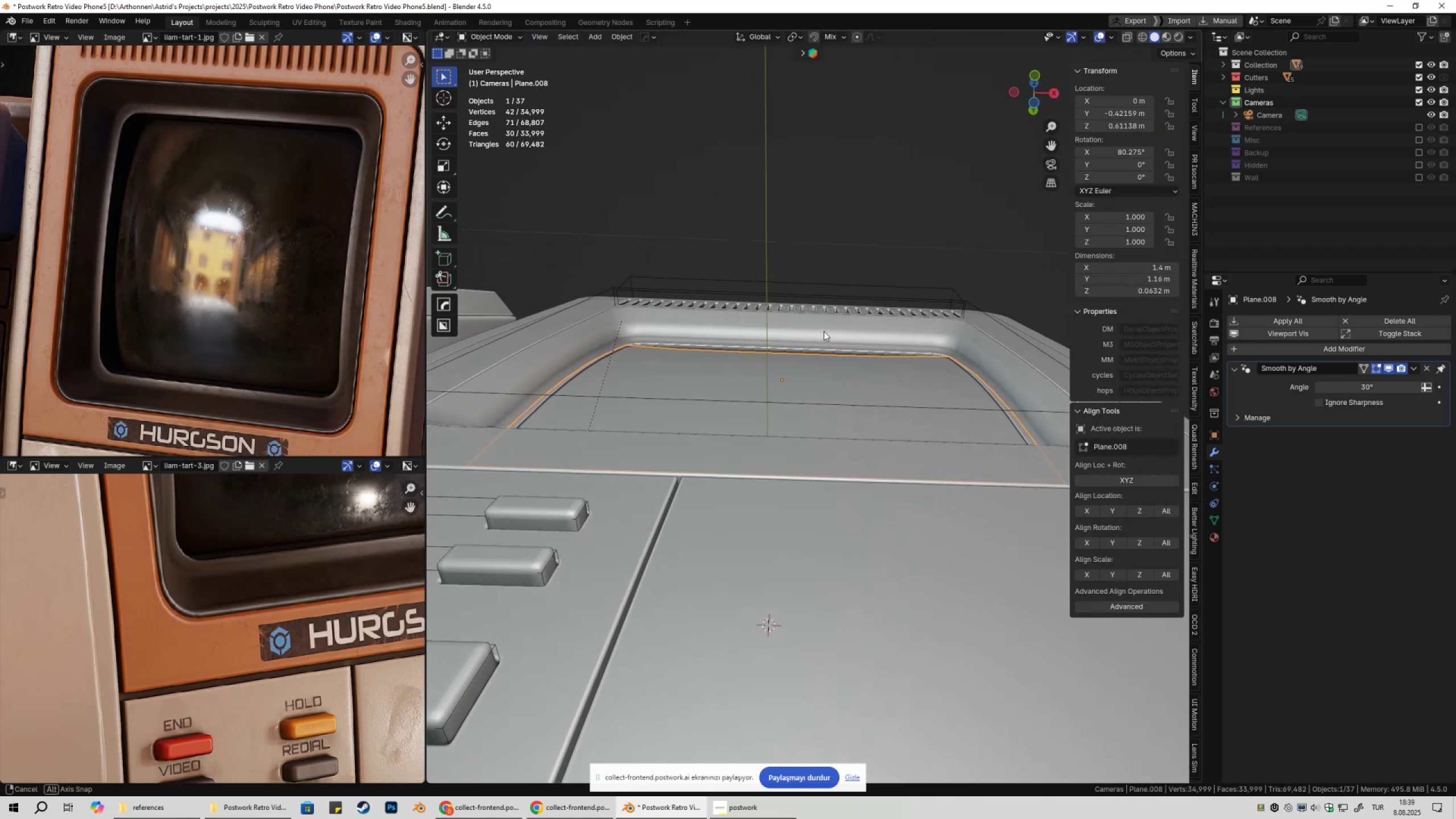 
key(Tab)
 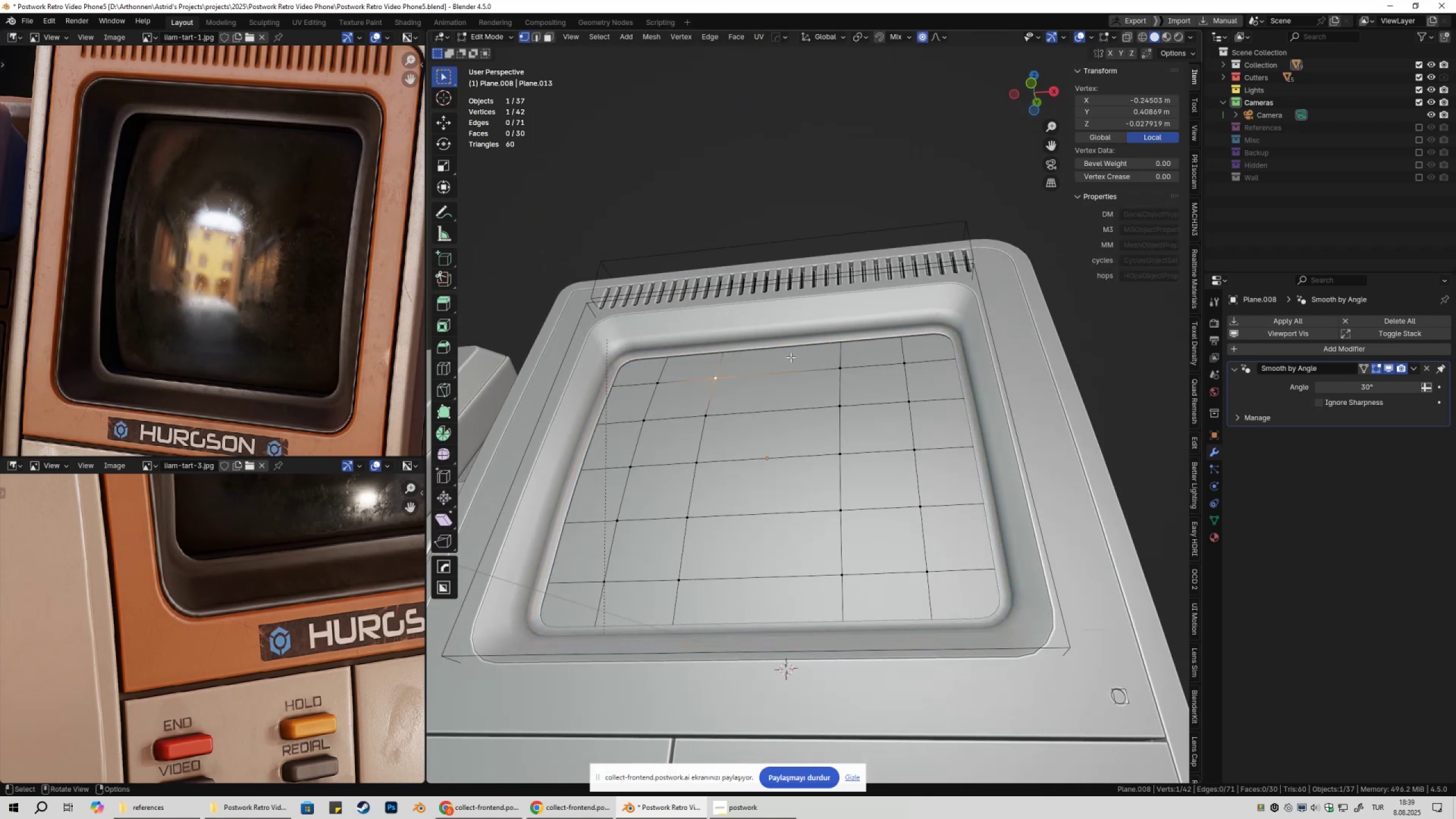 
key(2)
 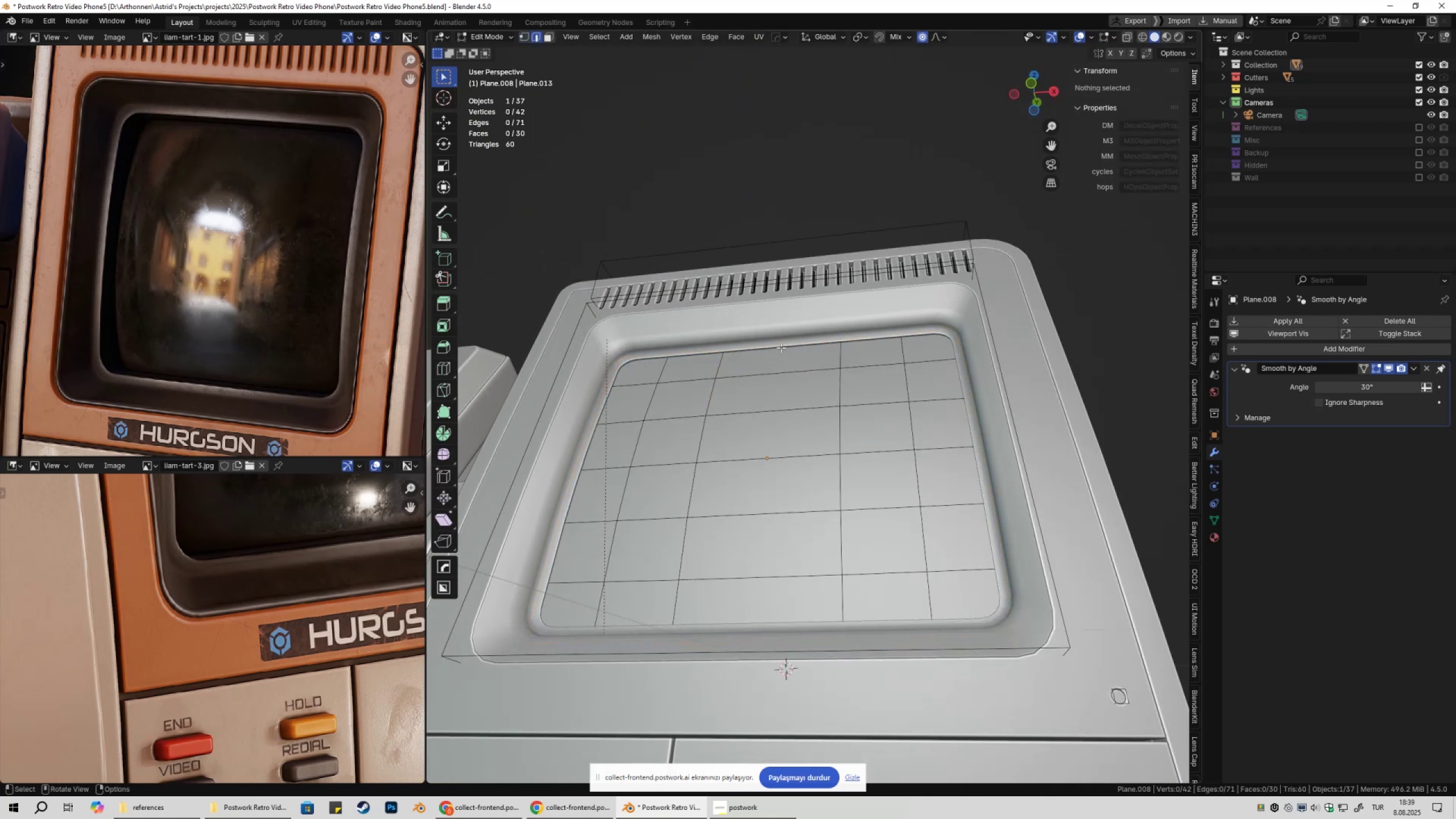 
left_click([781, 348])
 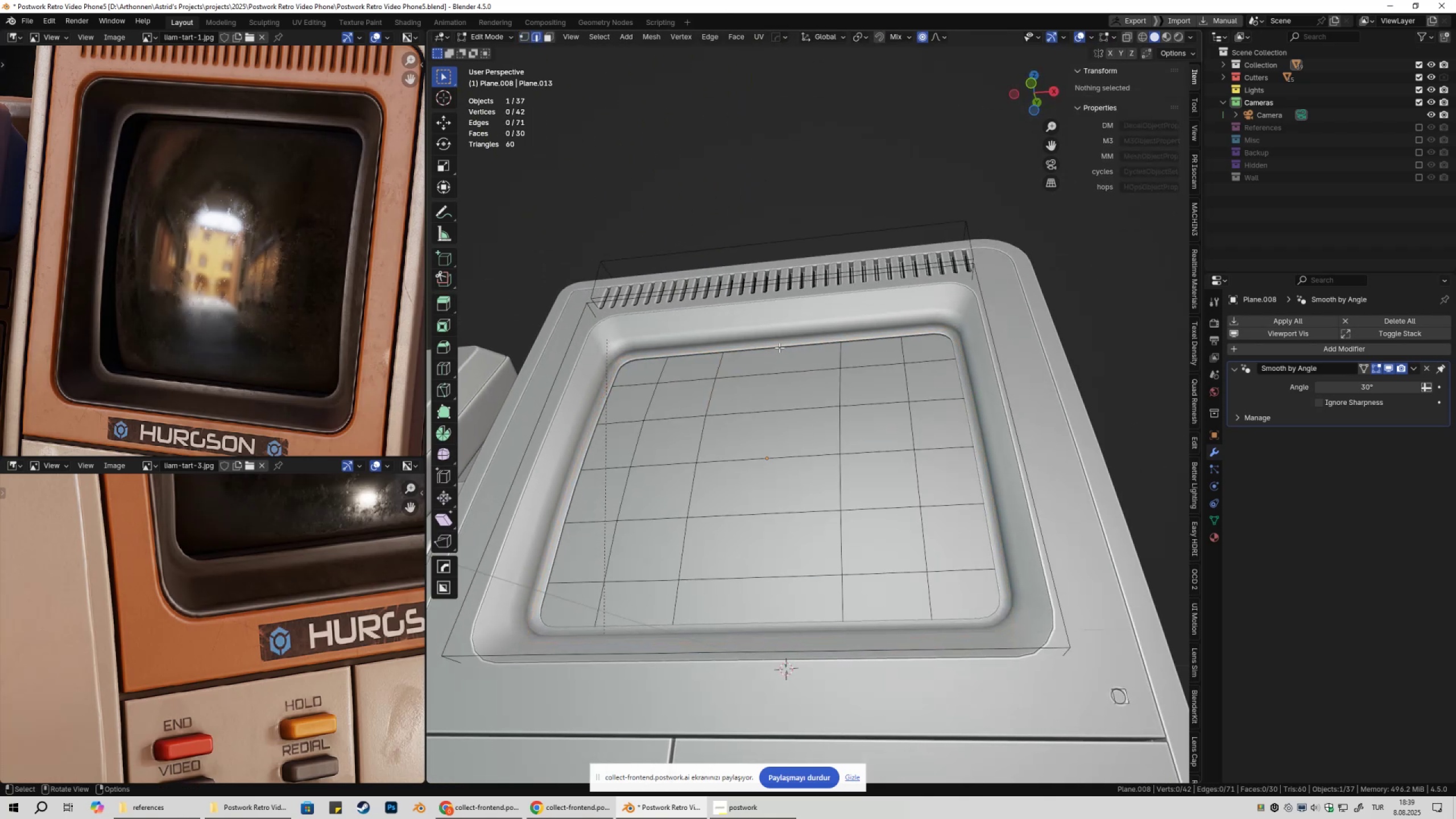 
hold_key(key=AltLeft, duration=0.43)
double_click([770, 347])
 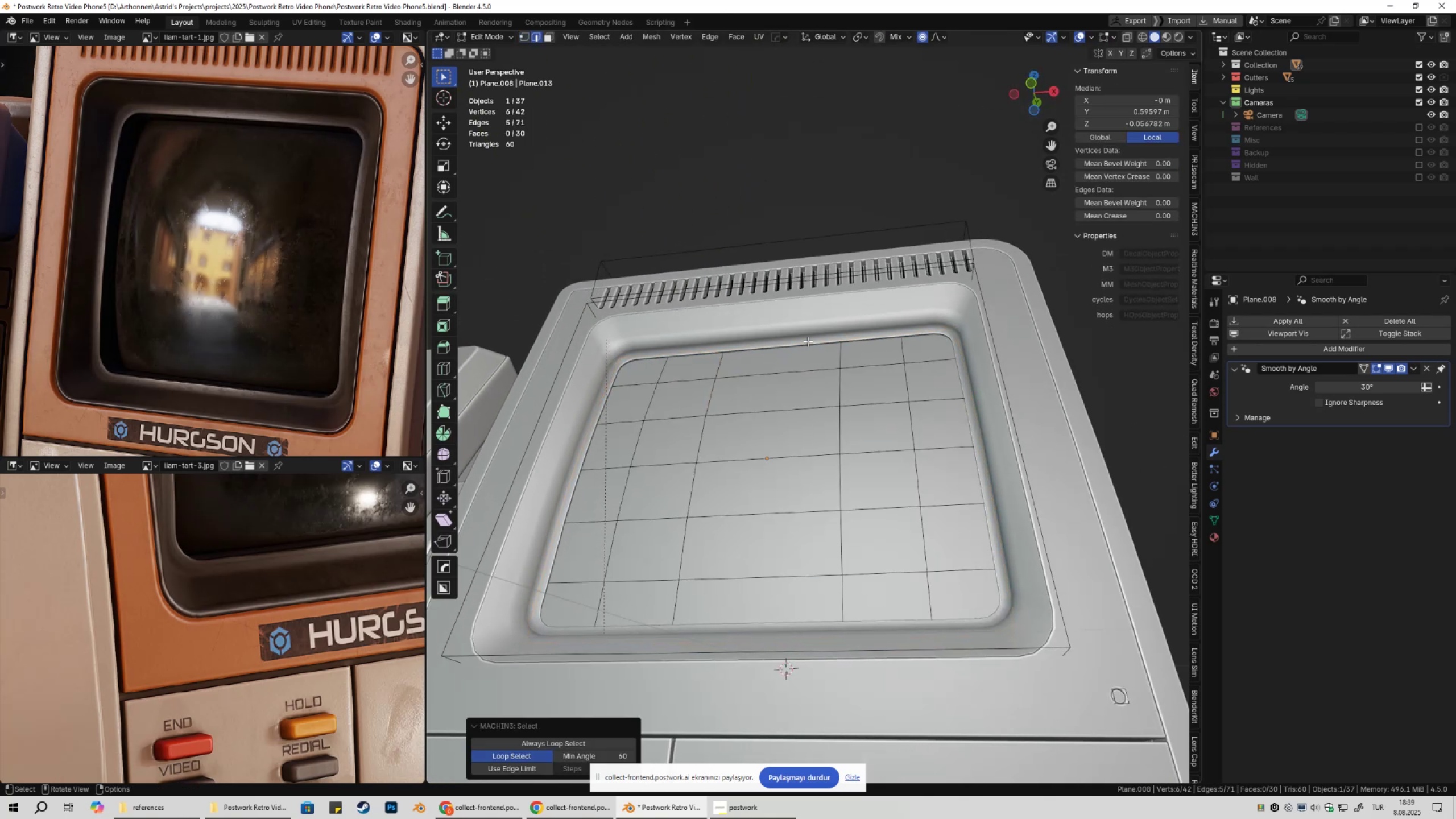 
scroll: coordinate [784, 323], scroll_direction: up, amount: 6.0
 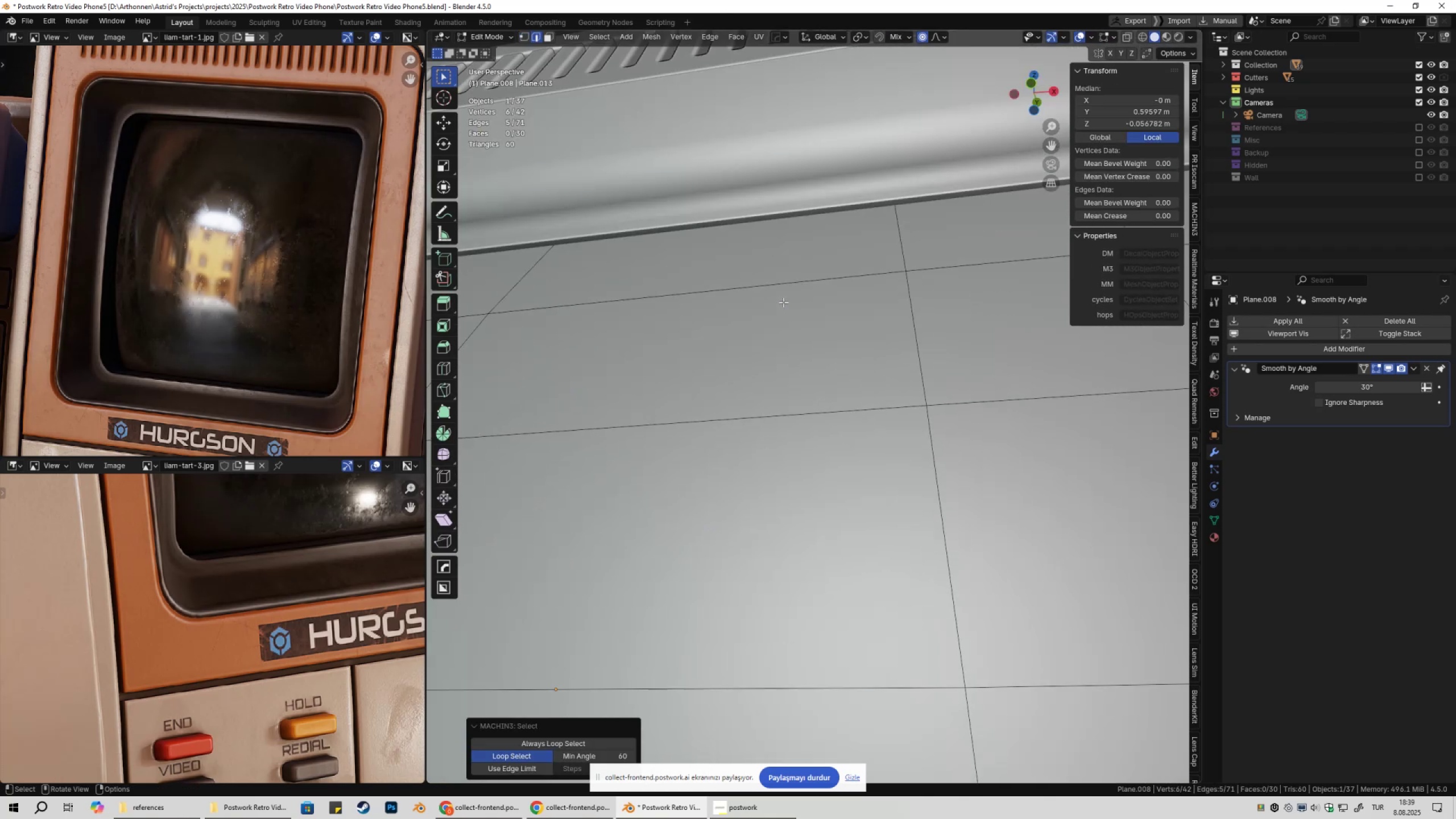 
type(gg)
 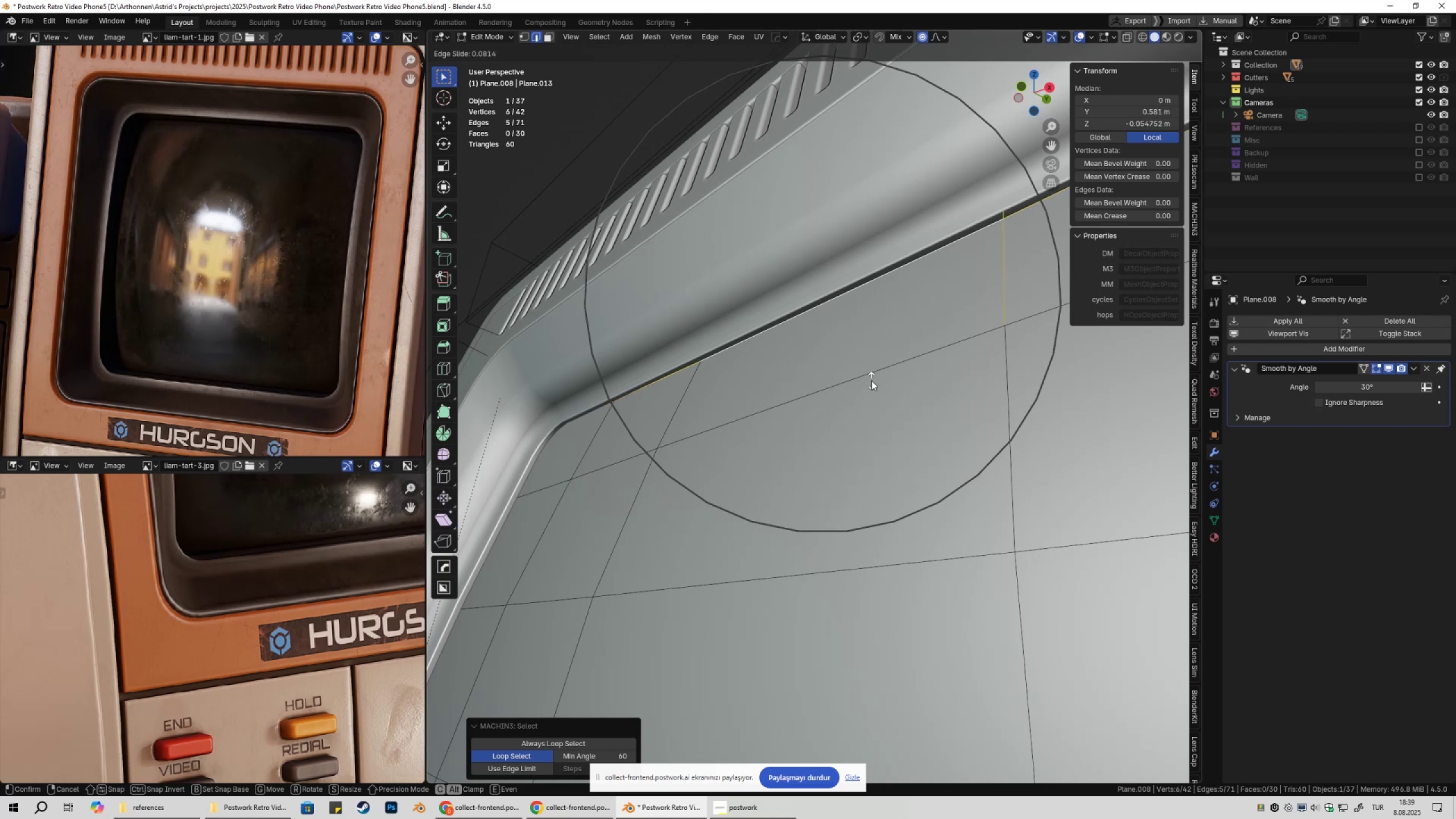 
left_click([874, 378])
 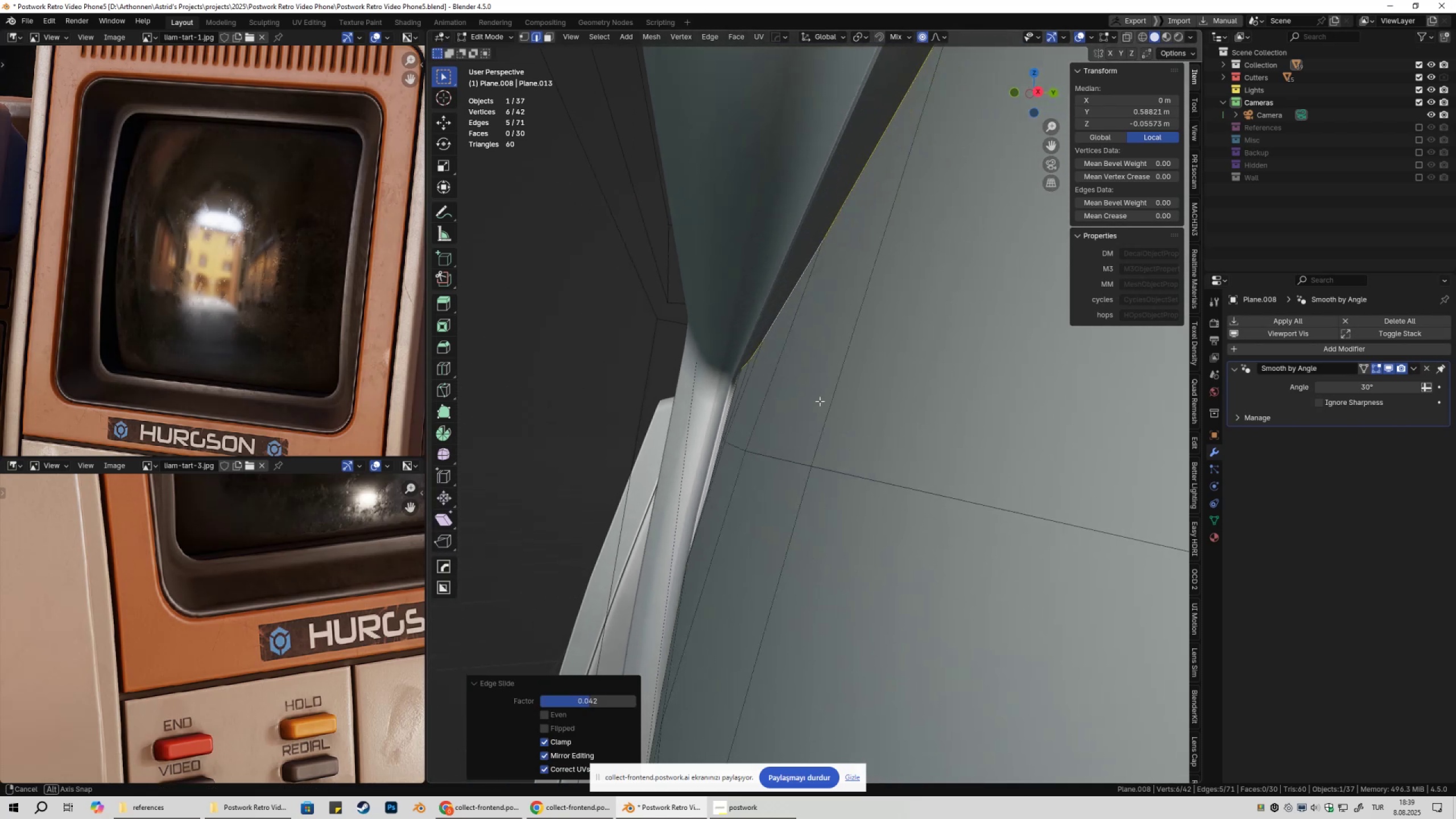 
type(gy)
 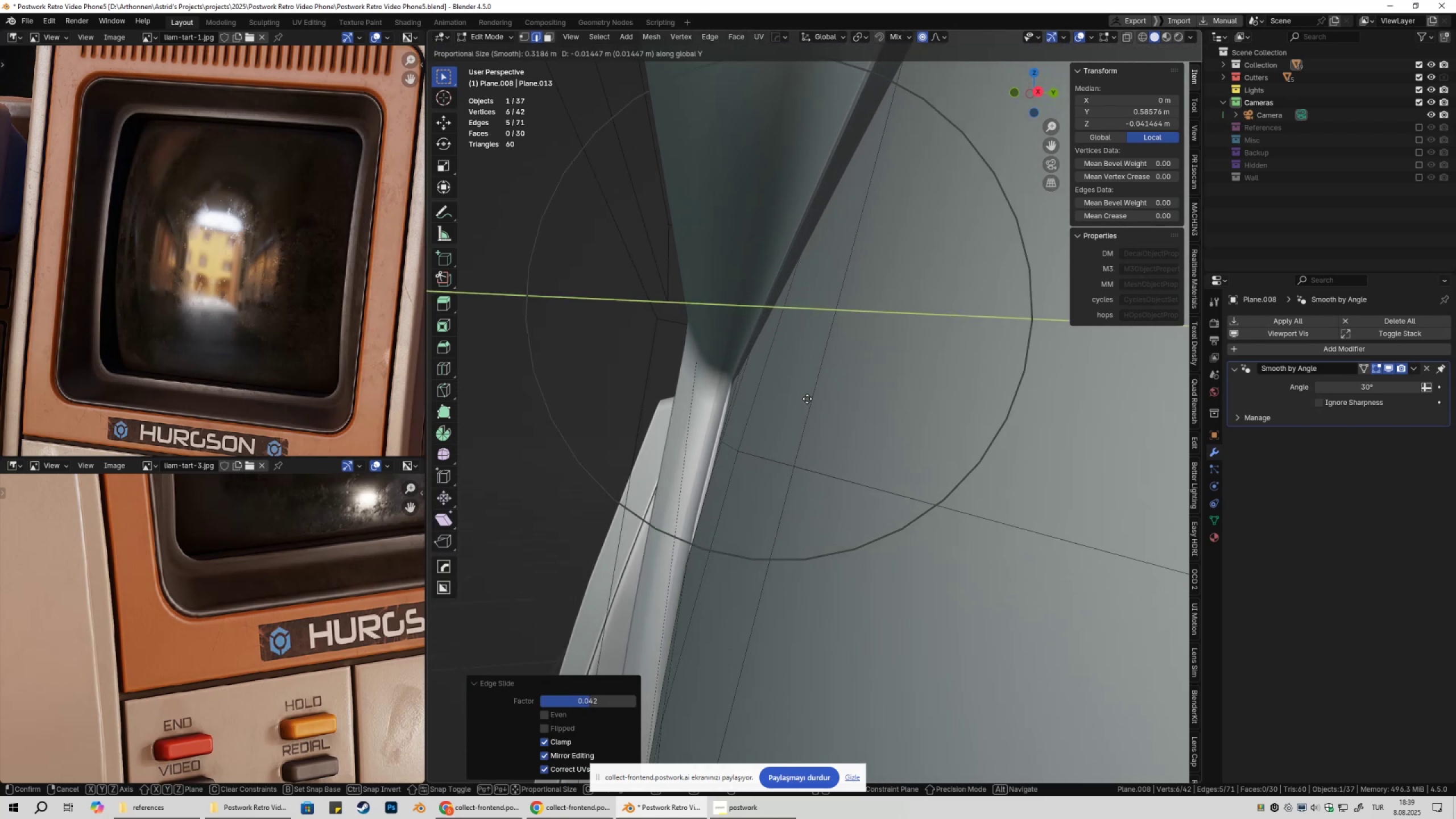 
left_click([806, 399])
 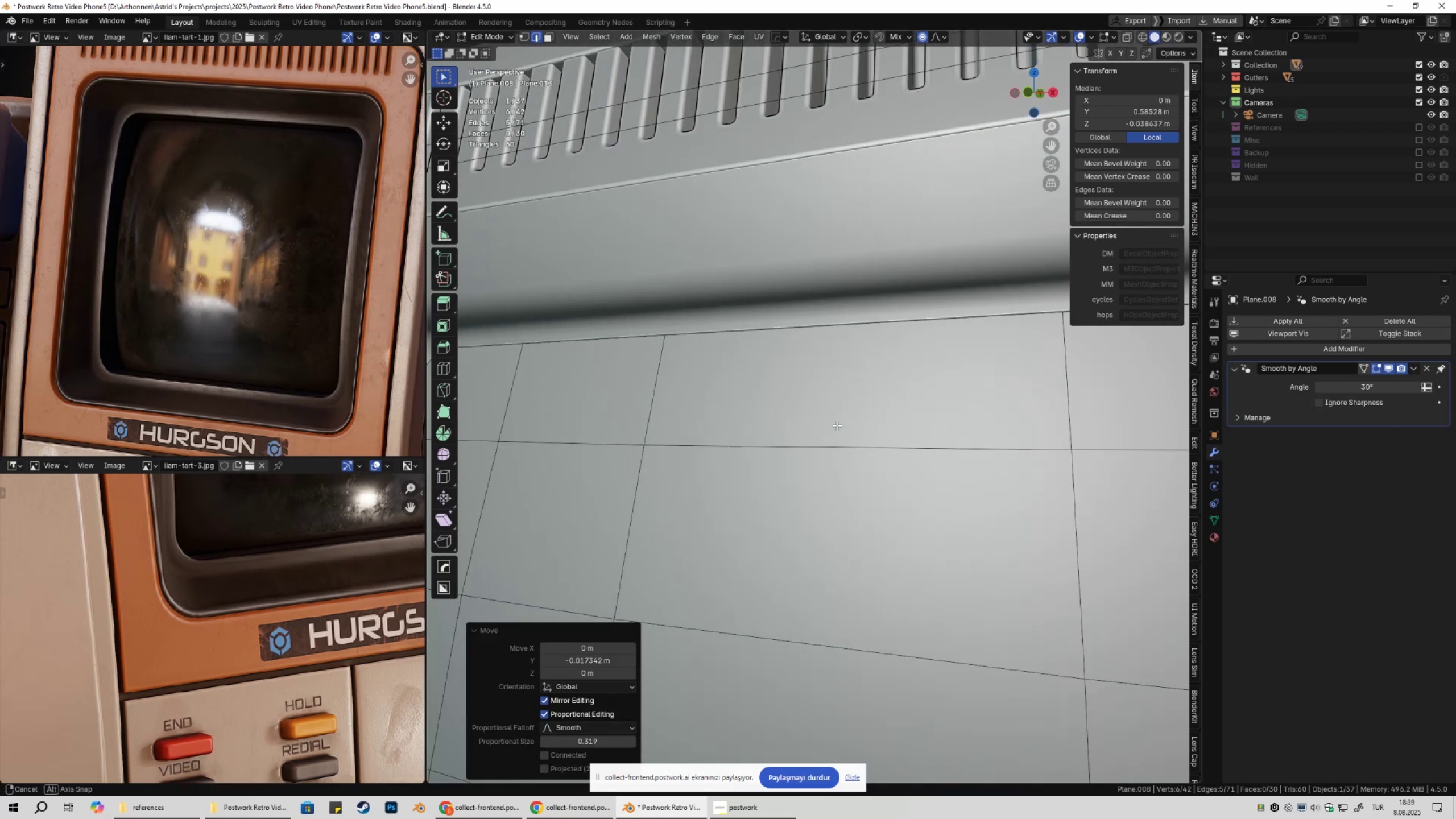 
hold_key(key=ShiftLeft, duration=0.34)
 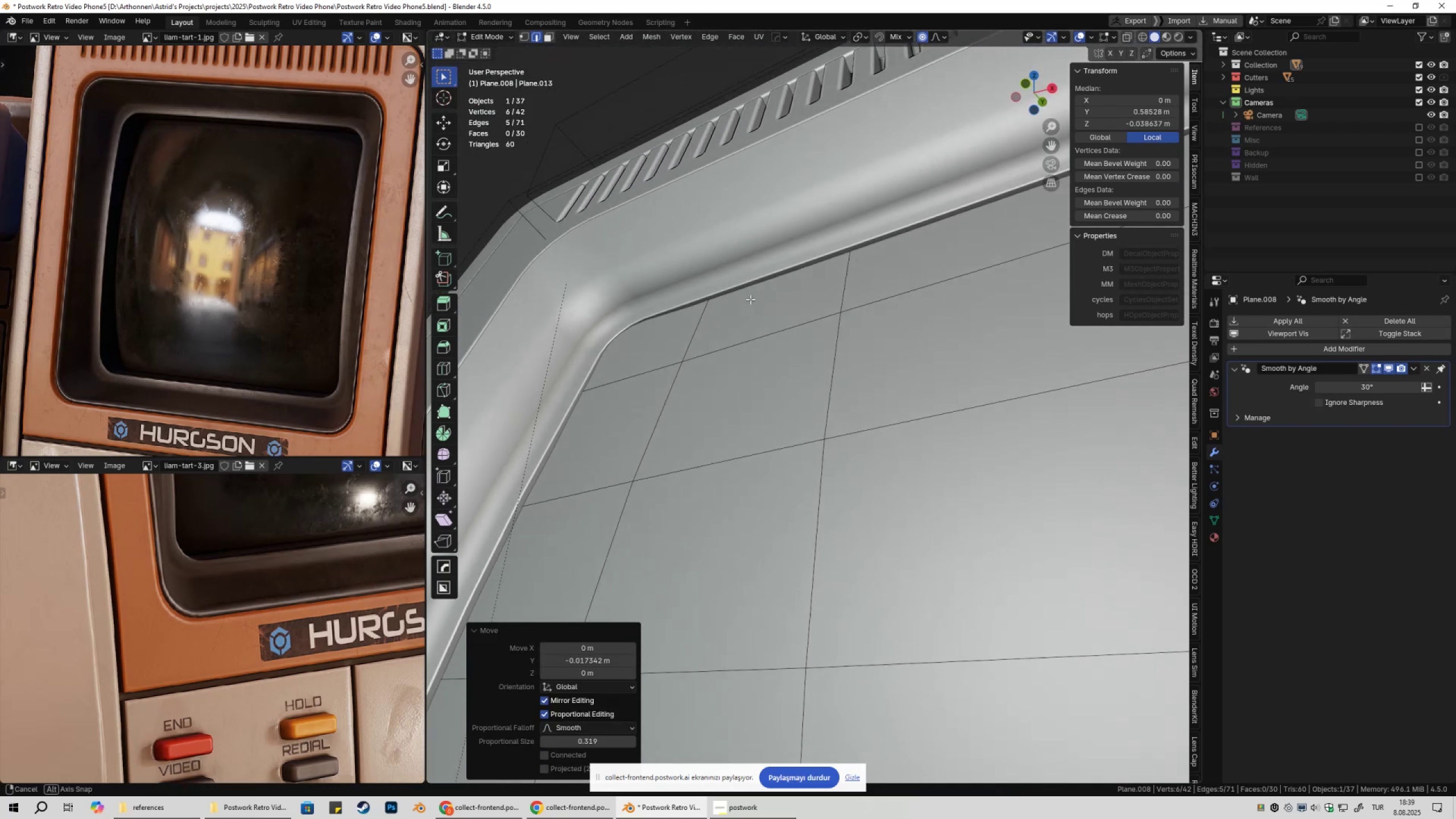 
key(Tab)
 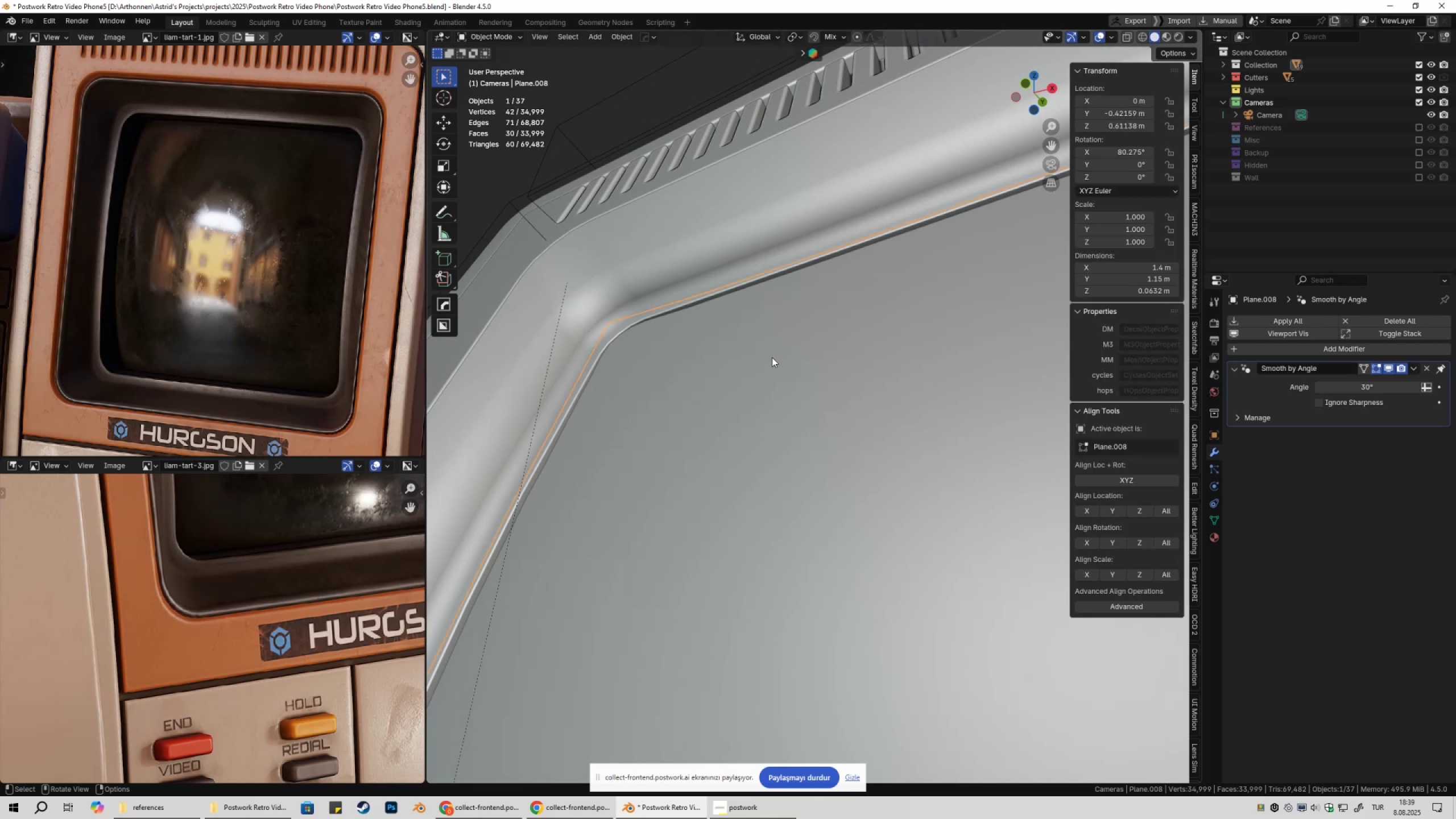 
hold_key(key=ShiftLeft, duration=0.43)
 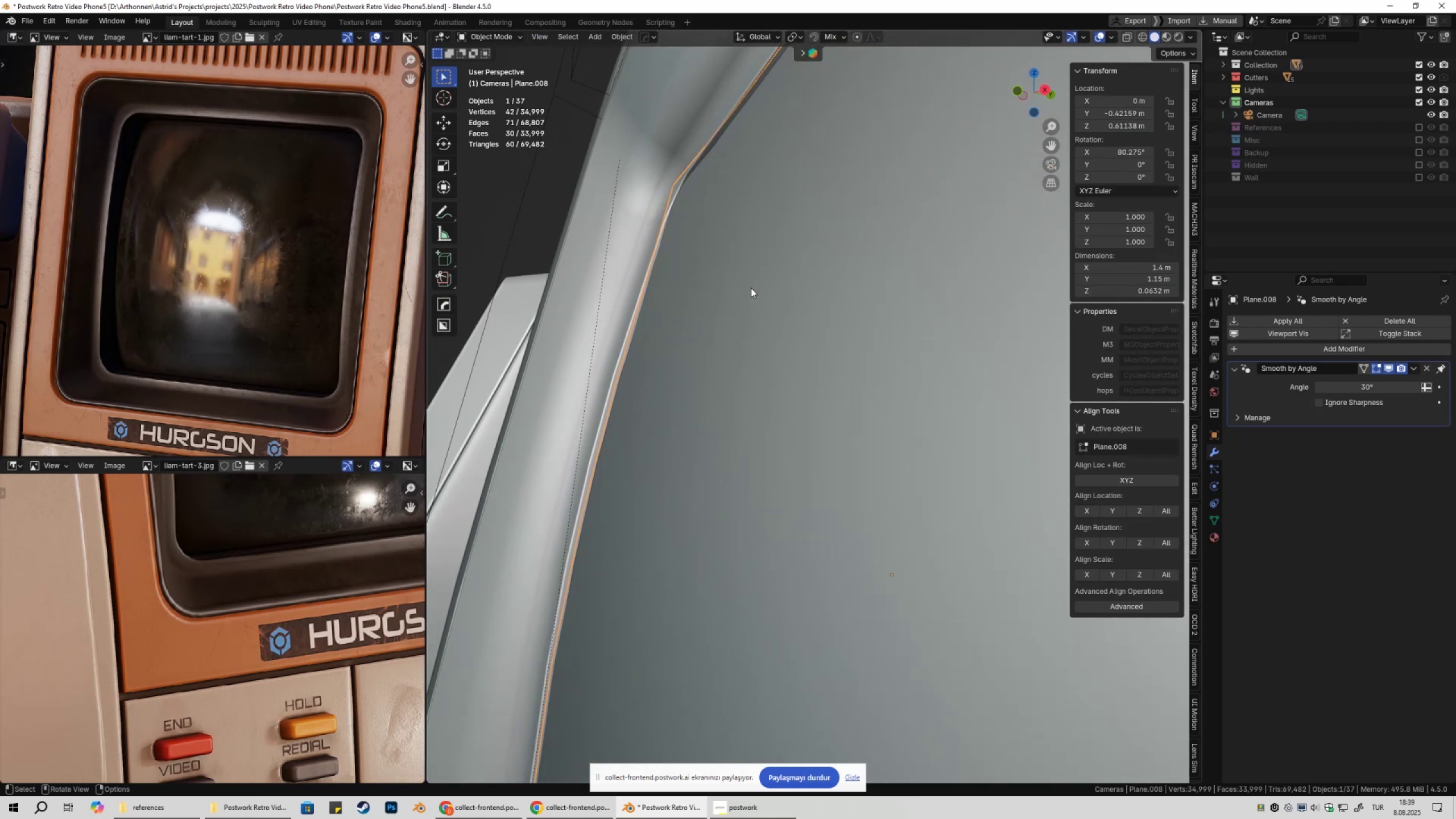 
scroll: coordinate [753, 309], scroll_direction: down, amount: 2.0
 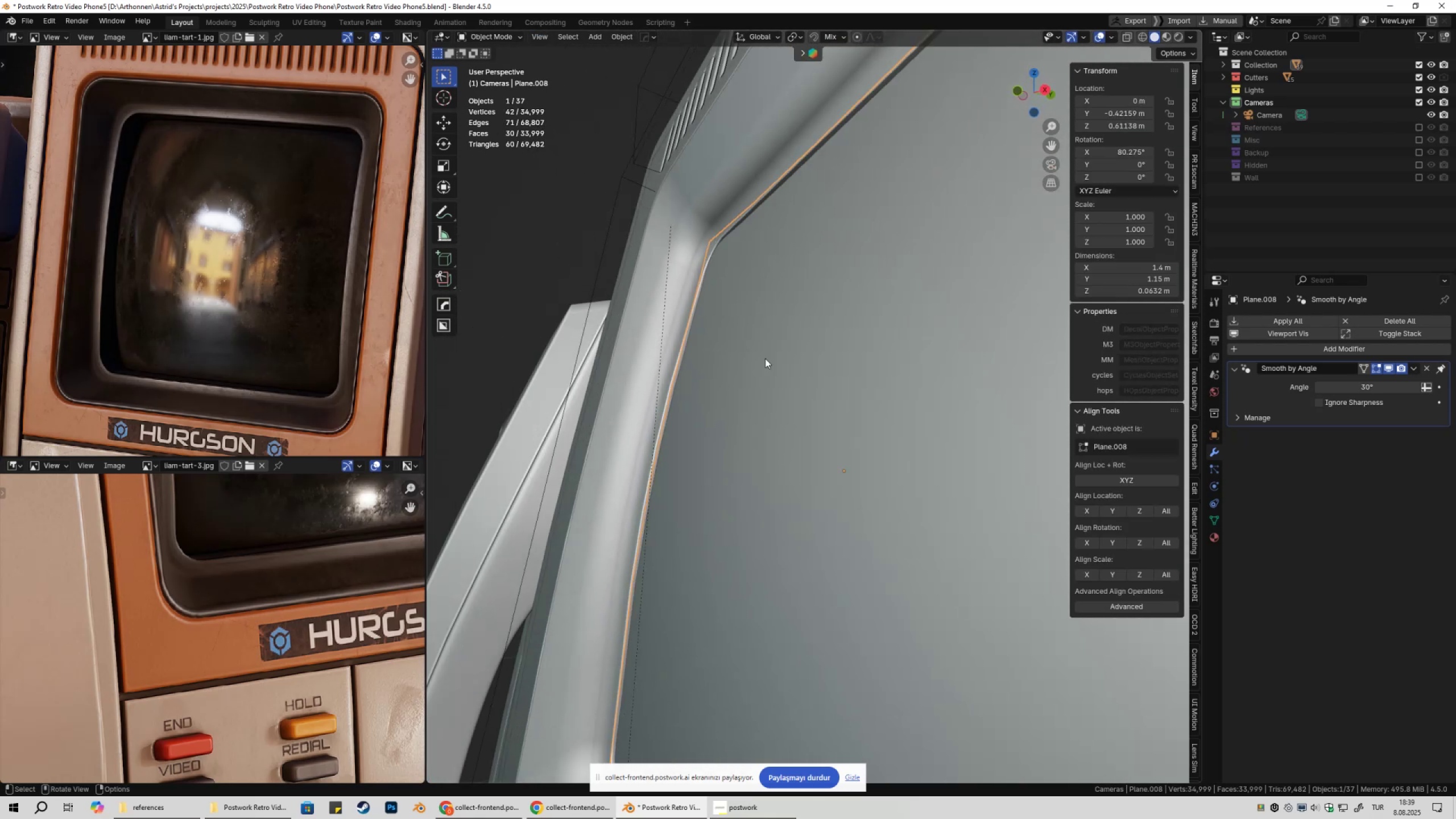 
hold_key(key=ShiftLeft, duration=0.4)
 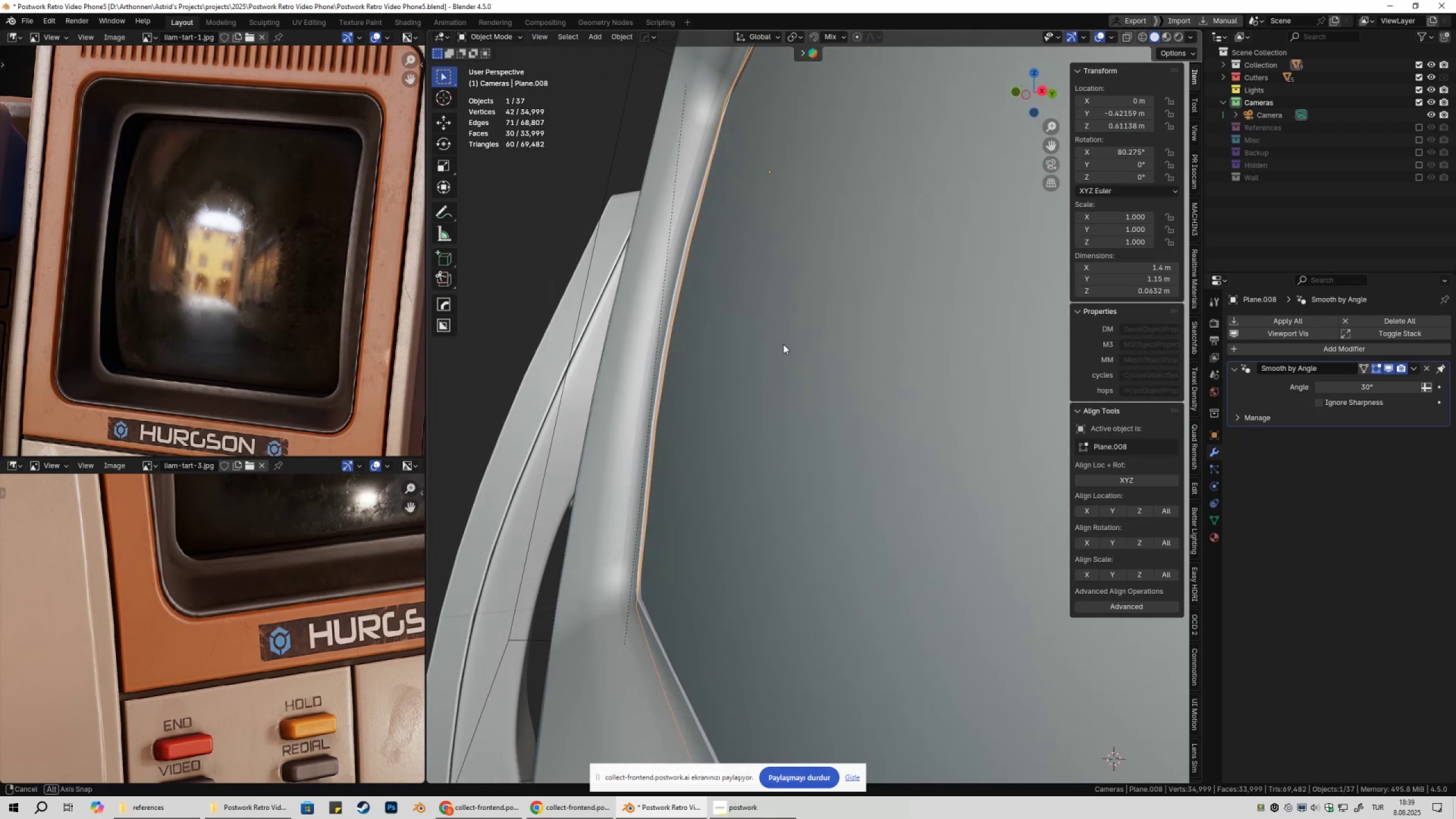 
scroll: coordinate [781, 358], scroll_direction: down, amount: 3.0
 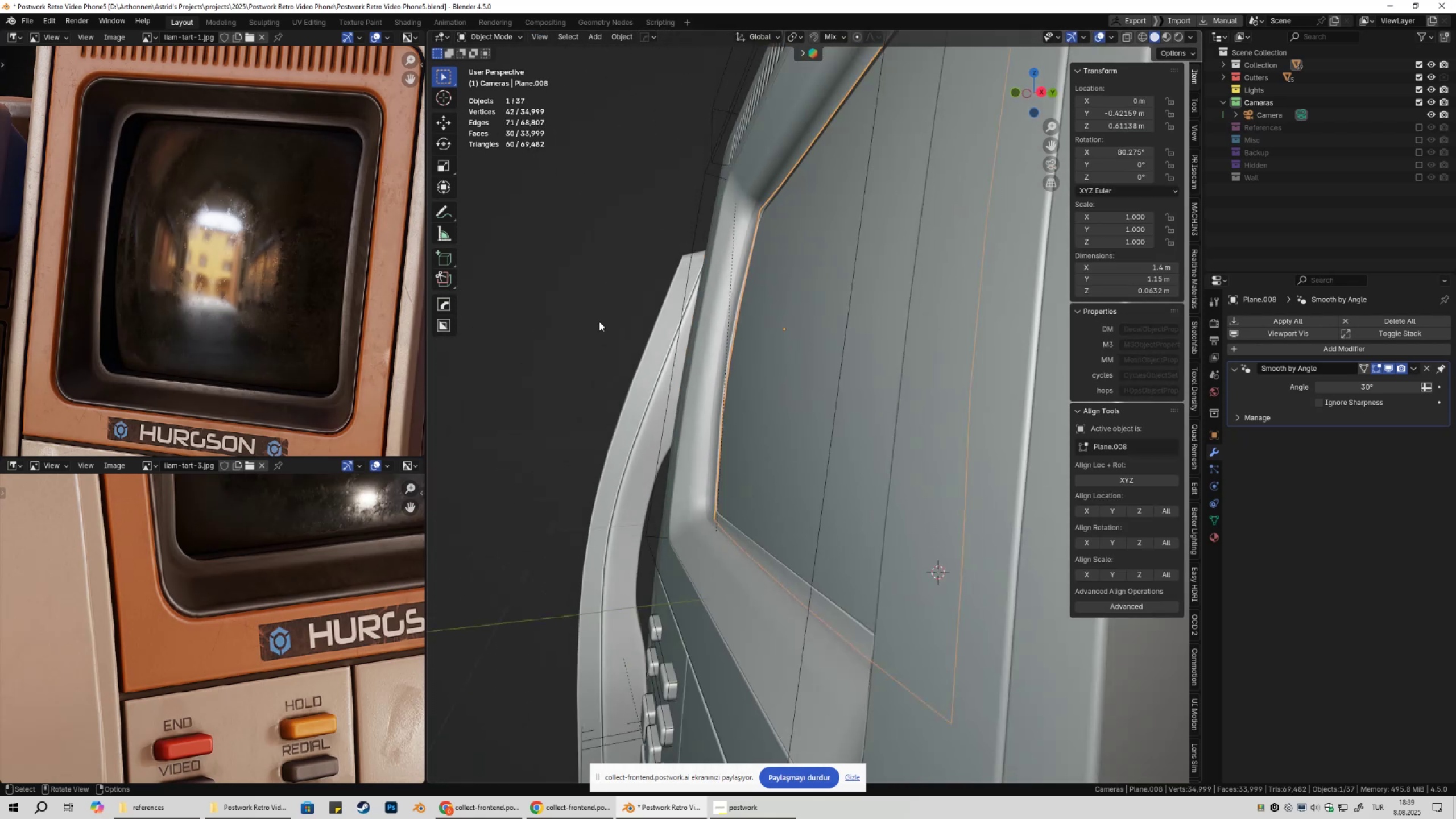 
left_click([599, 321])
 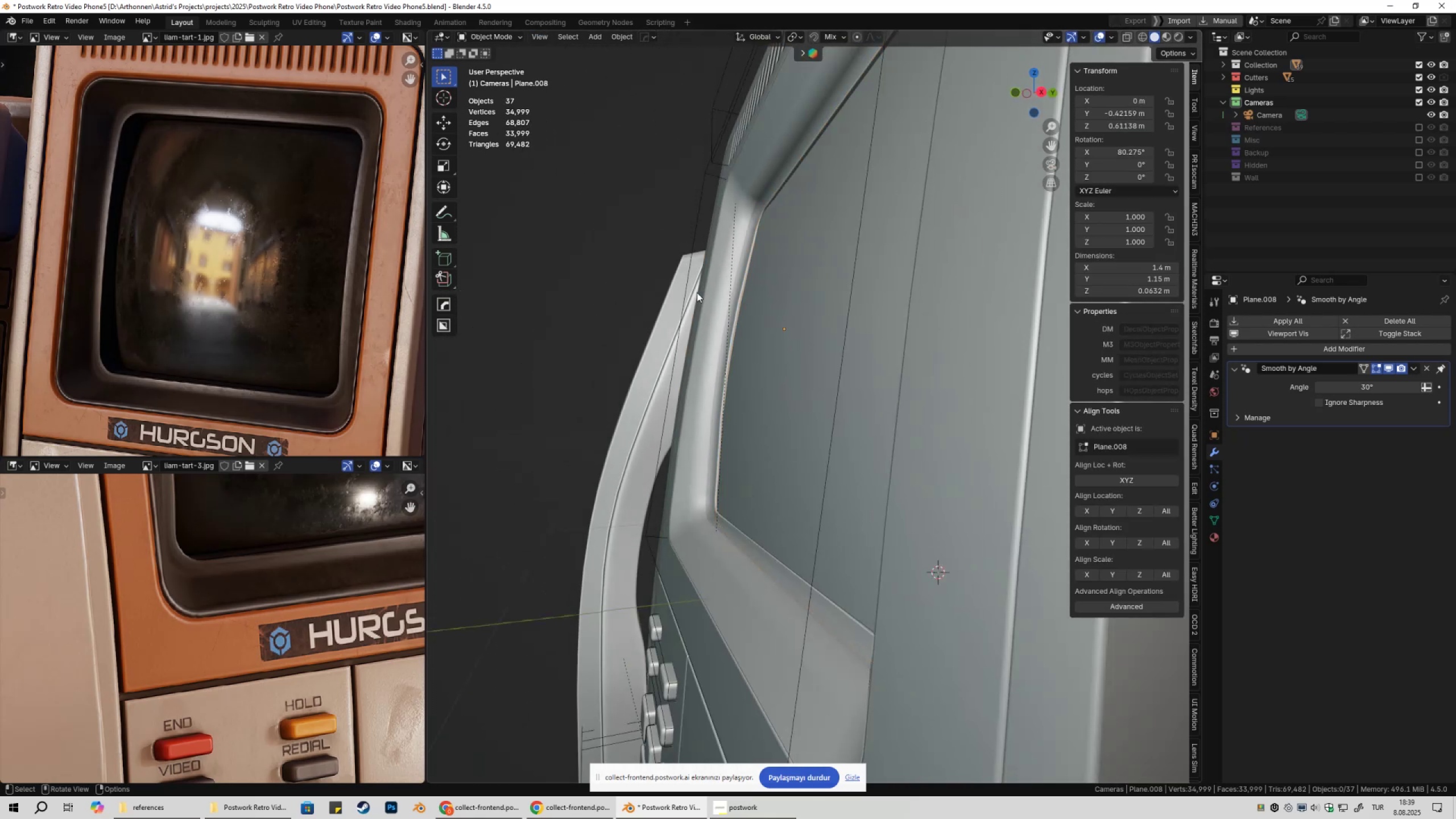 
left_click([775, 279])
 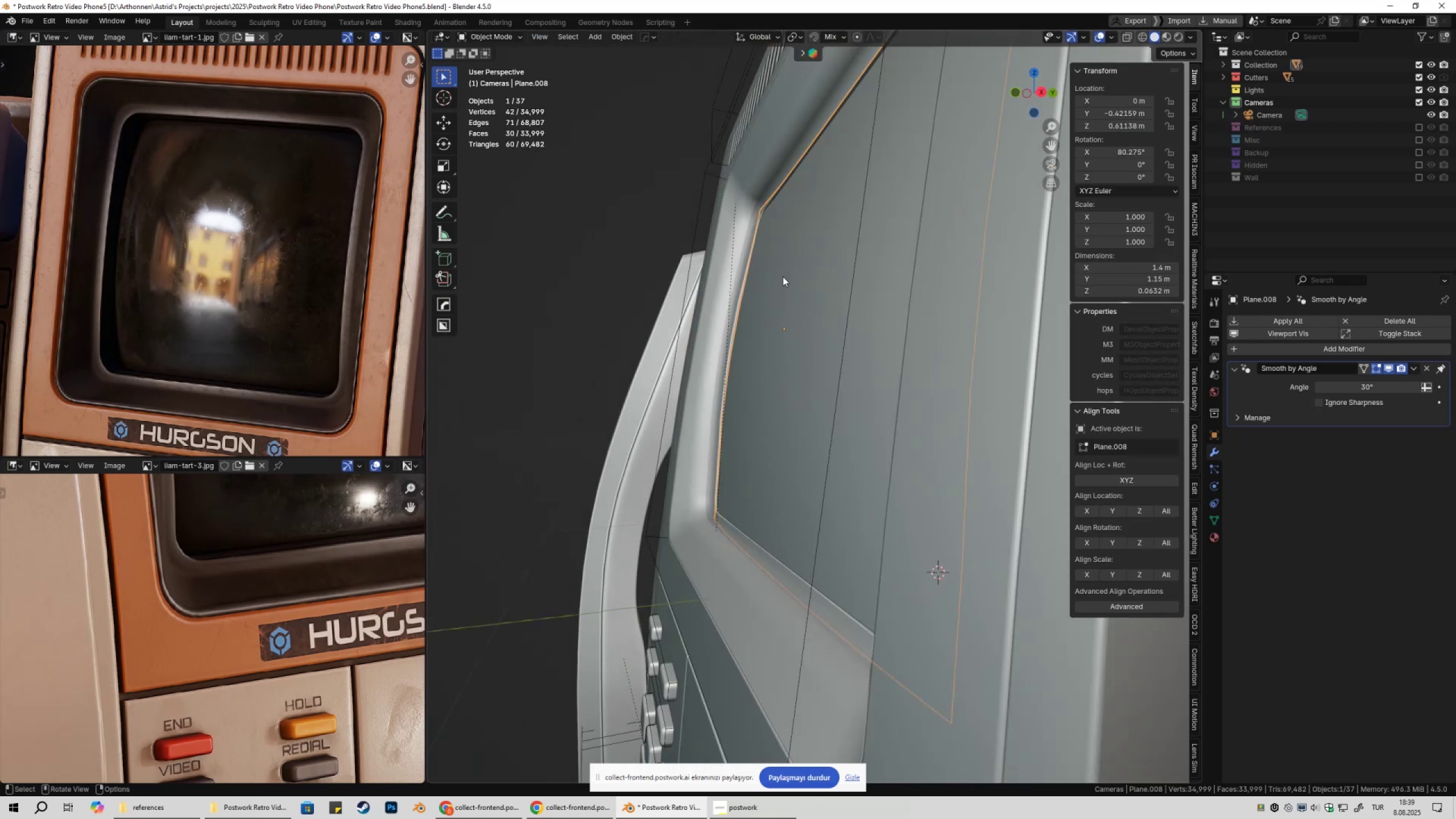 
hold_key(key=ShiftLeft, duration=0.31)
 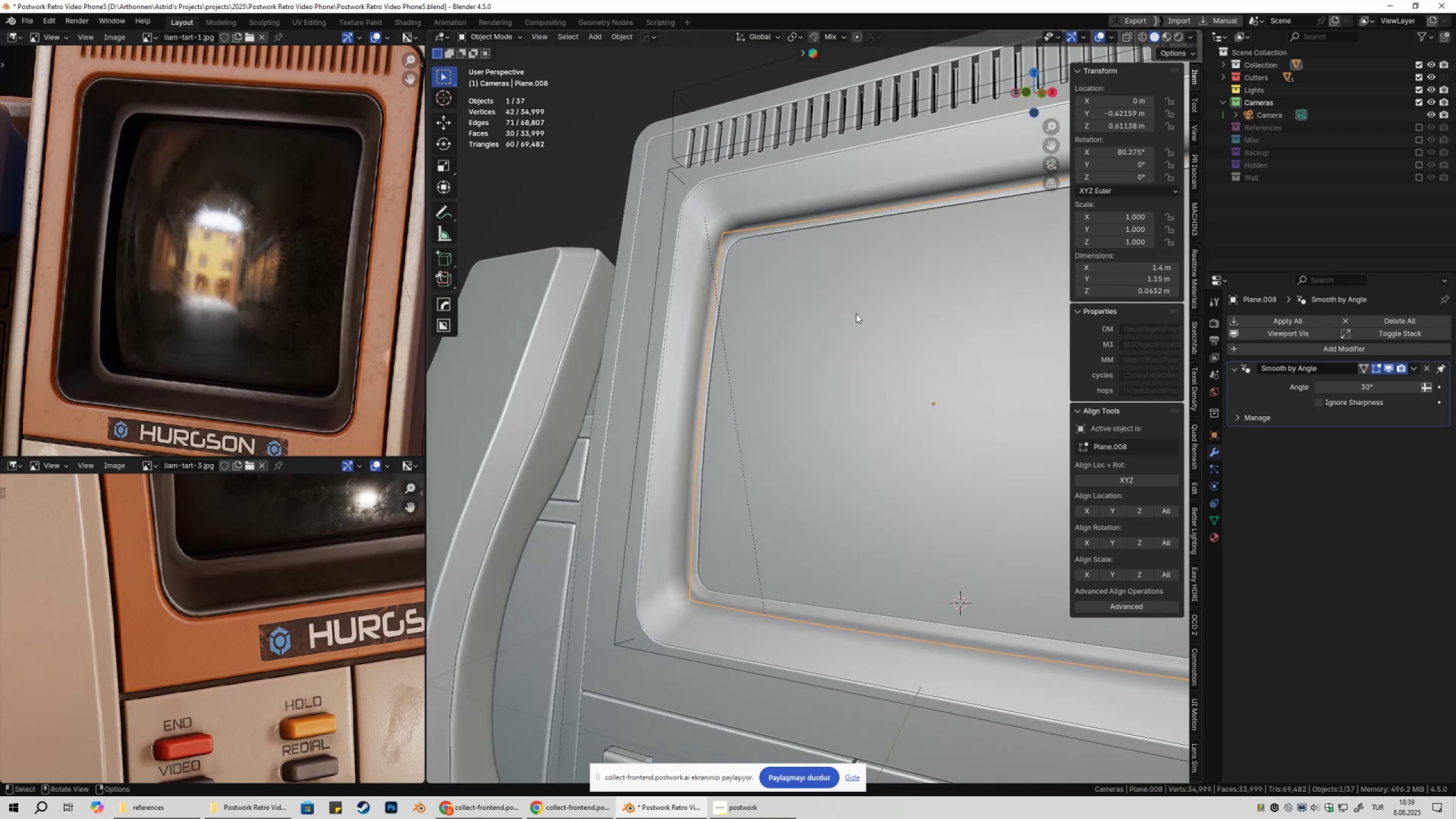 
key(Tab)
 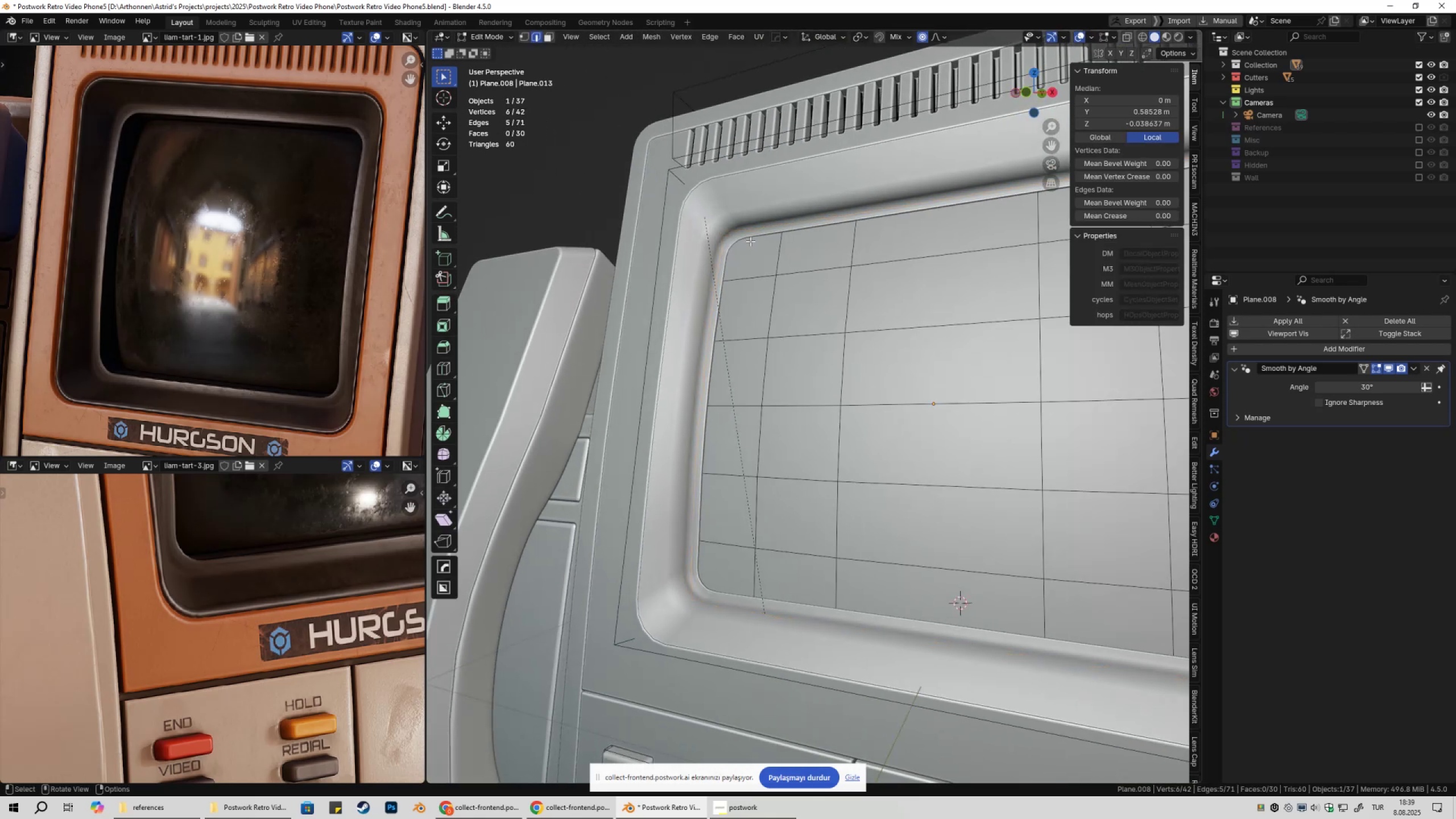 
key(1)
 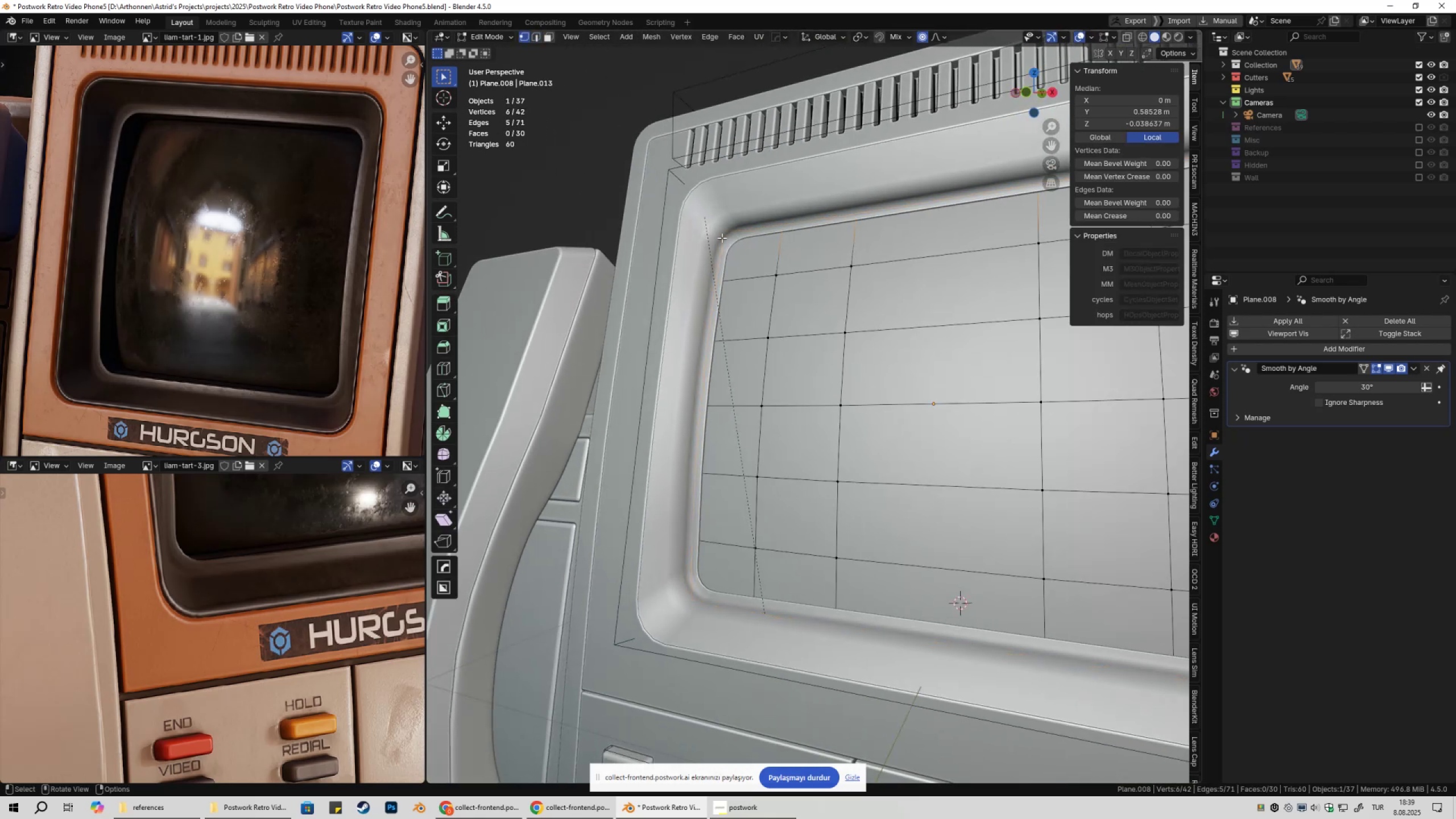 
left_click([722, 238])
 